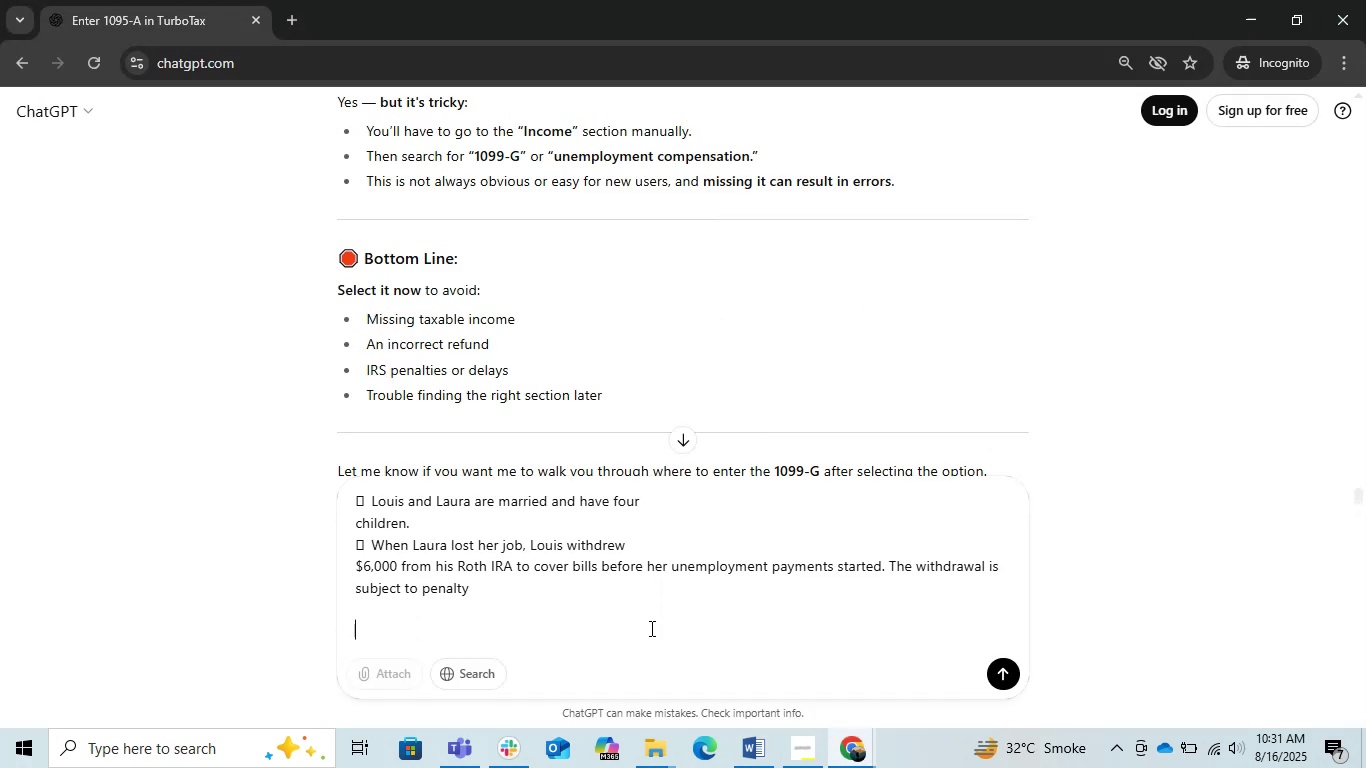 
type(what about this )
 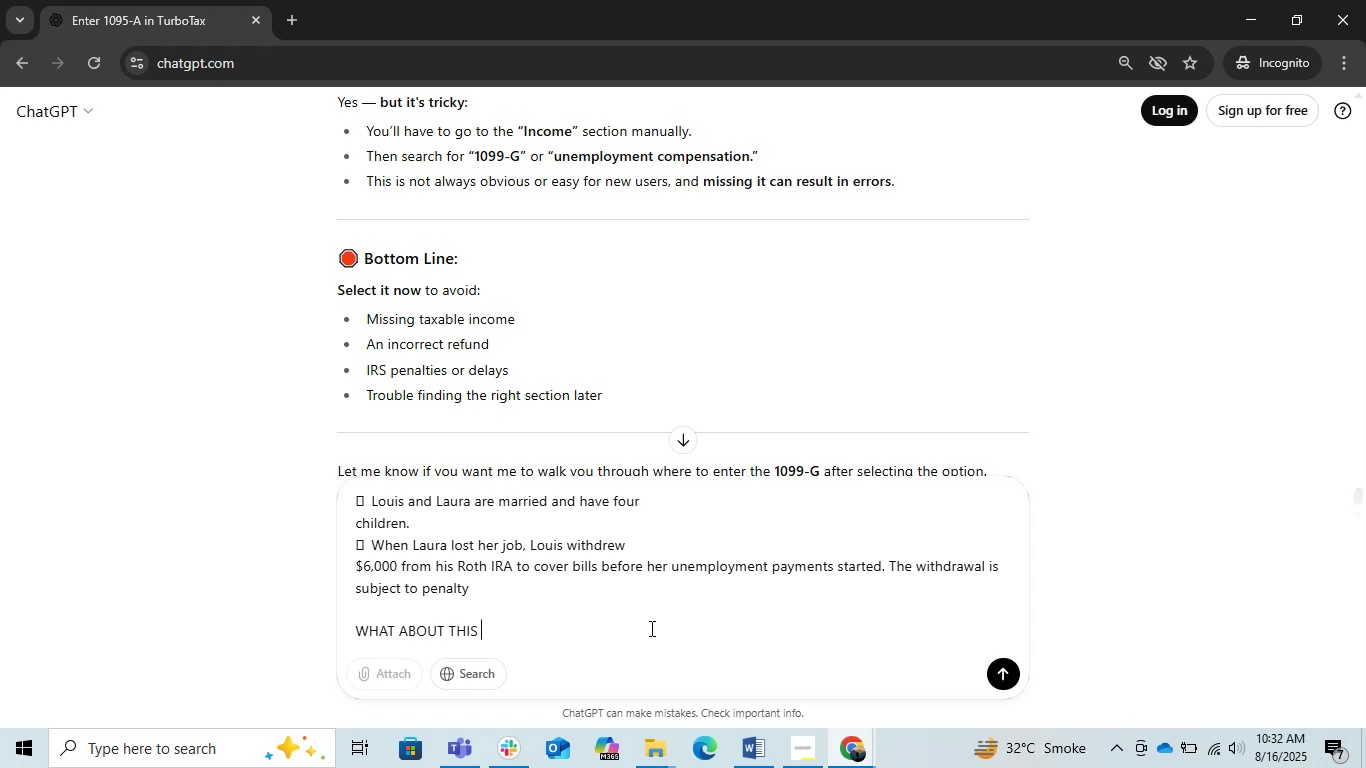 
key(Enter)
 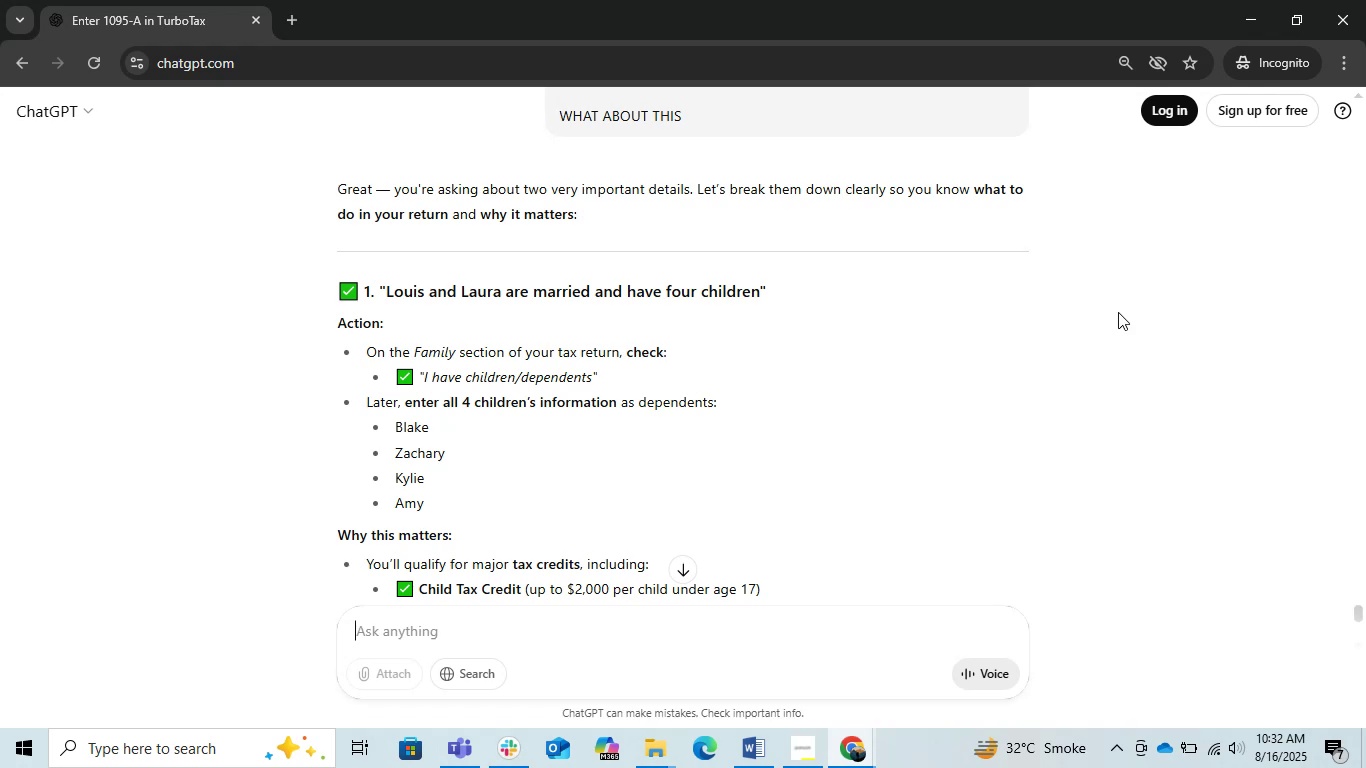 
wait(29.1)
 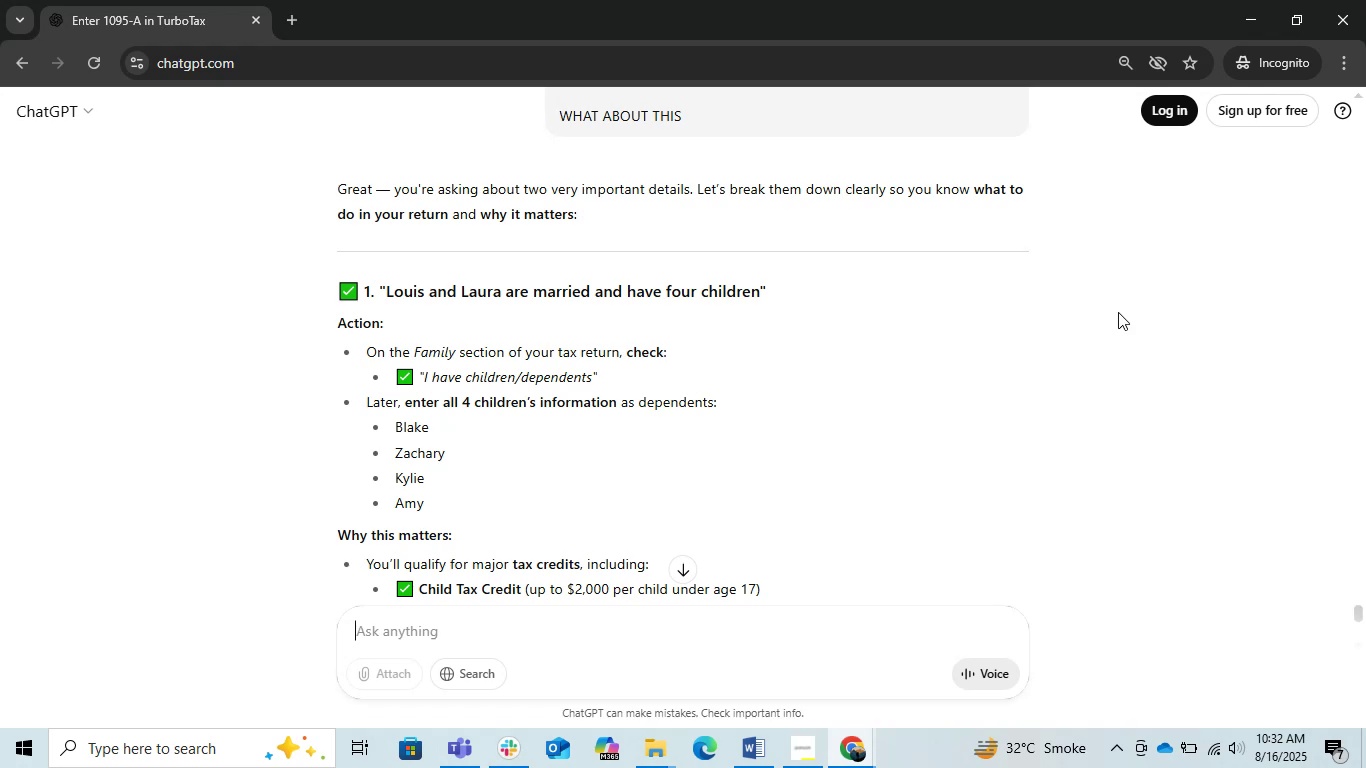 
scroll: coordinate [787, 589], scroll_direction: down, amount: 2.0
 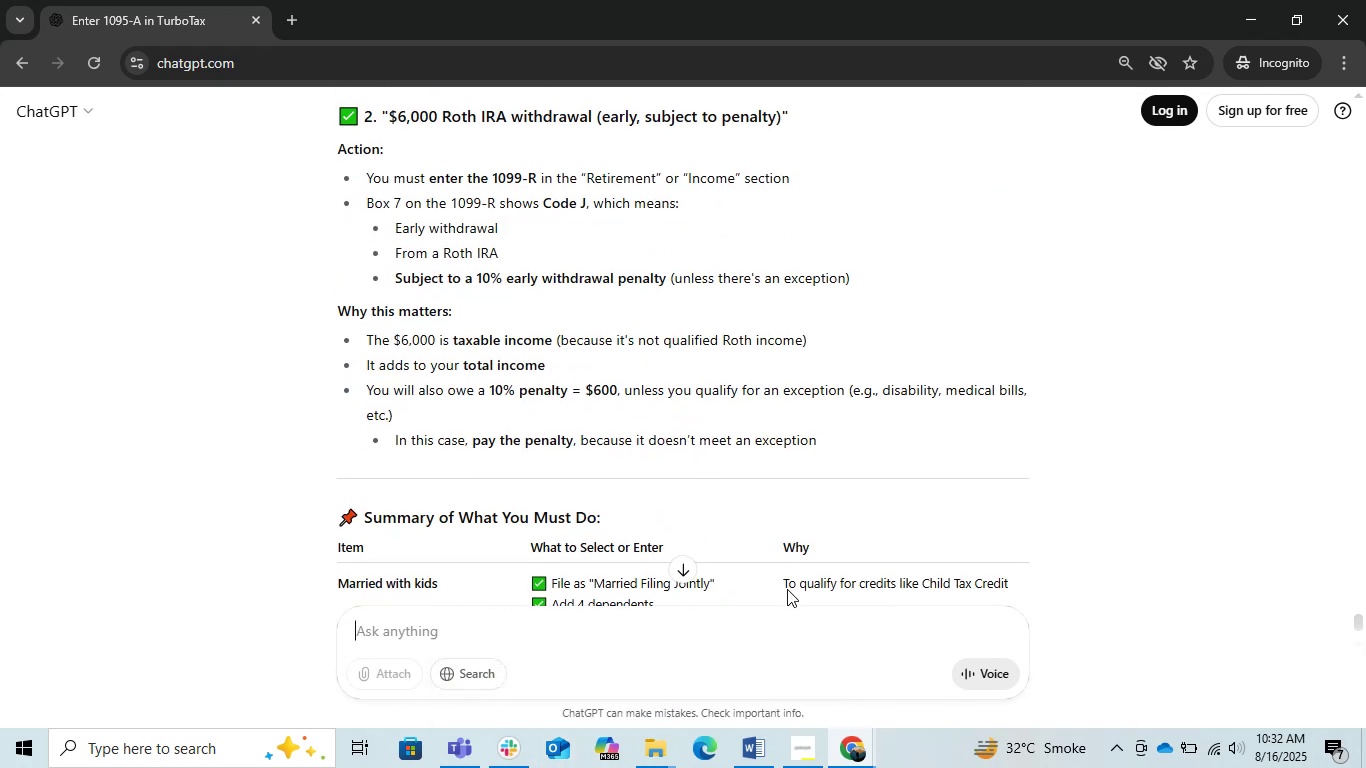 
scroll: coordinate [787, 589], scroll_direction: up, amount: 1.0
 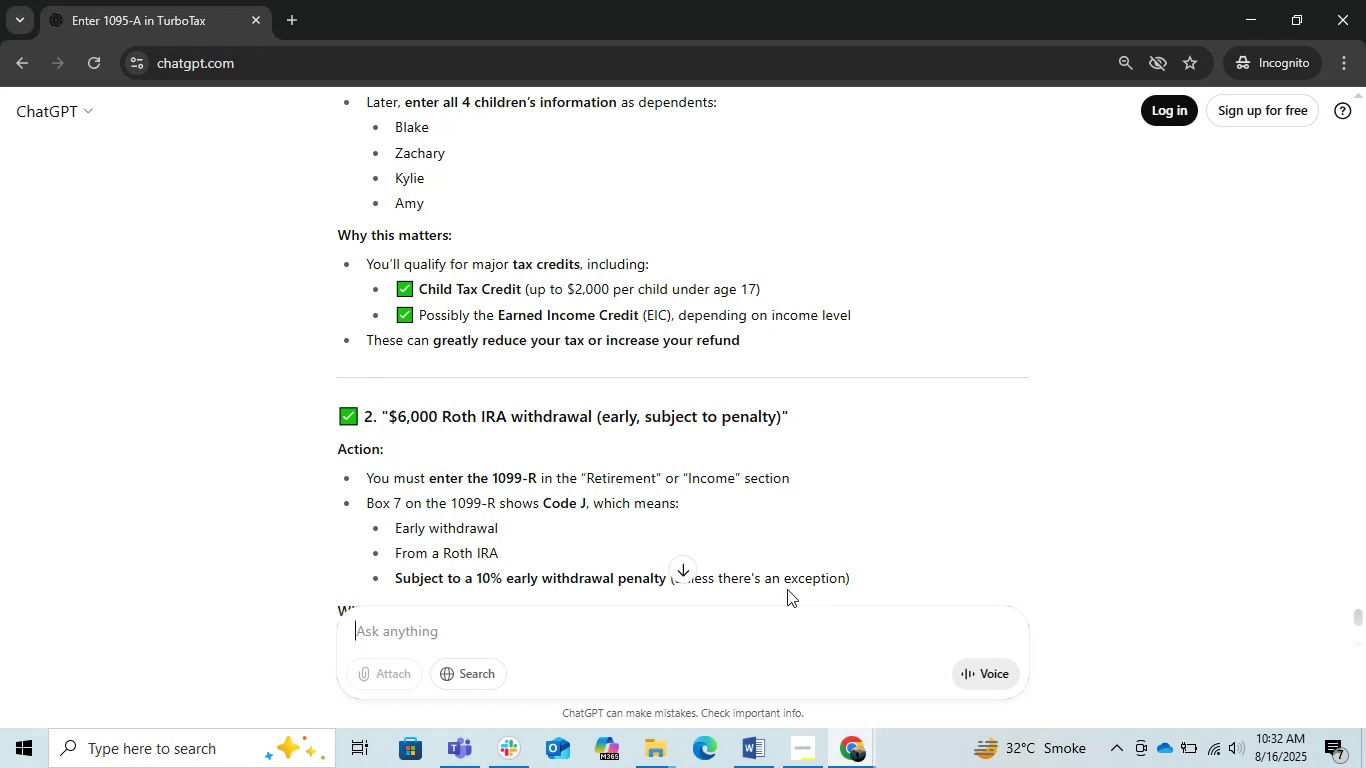 
wait(21.79)
 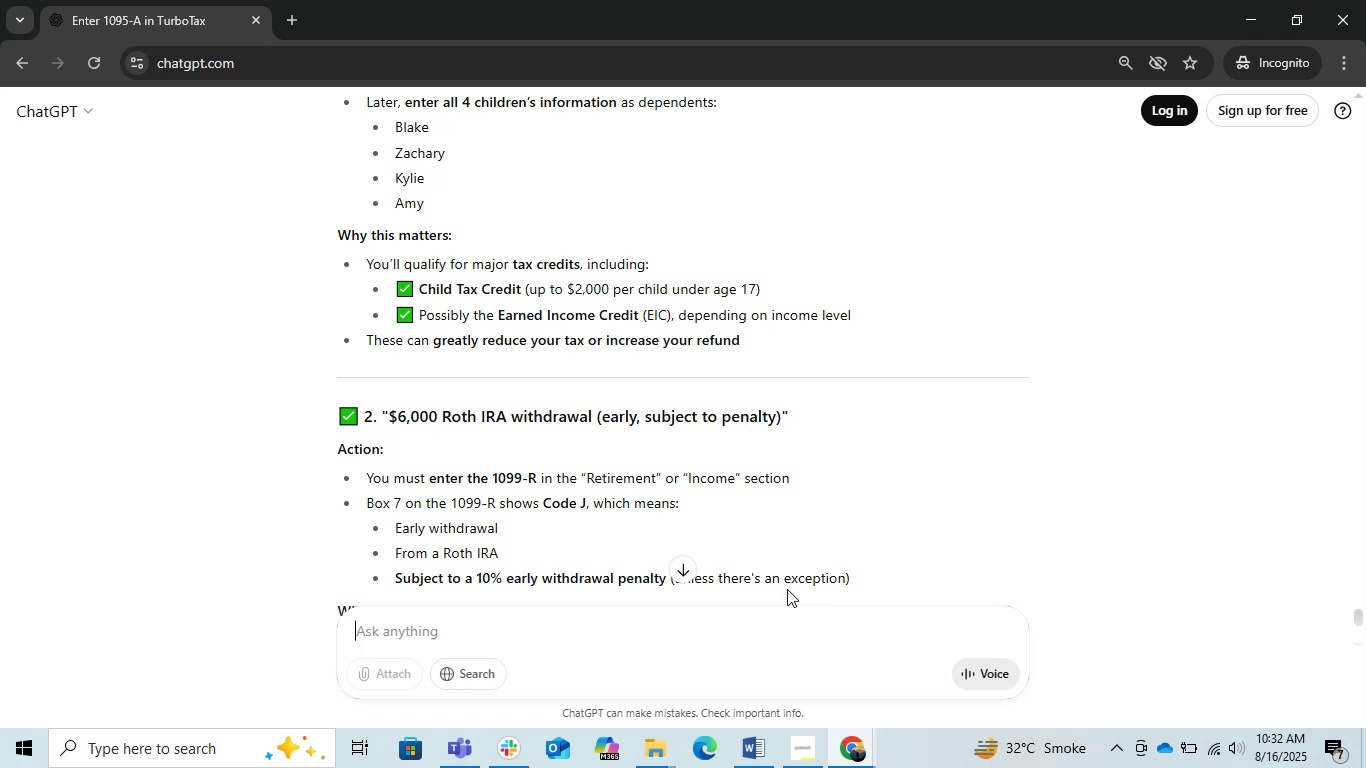 
scroll: coordinate [1232, 503], scroll_direction: down, amount: 1.0
 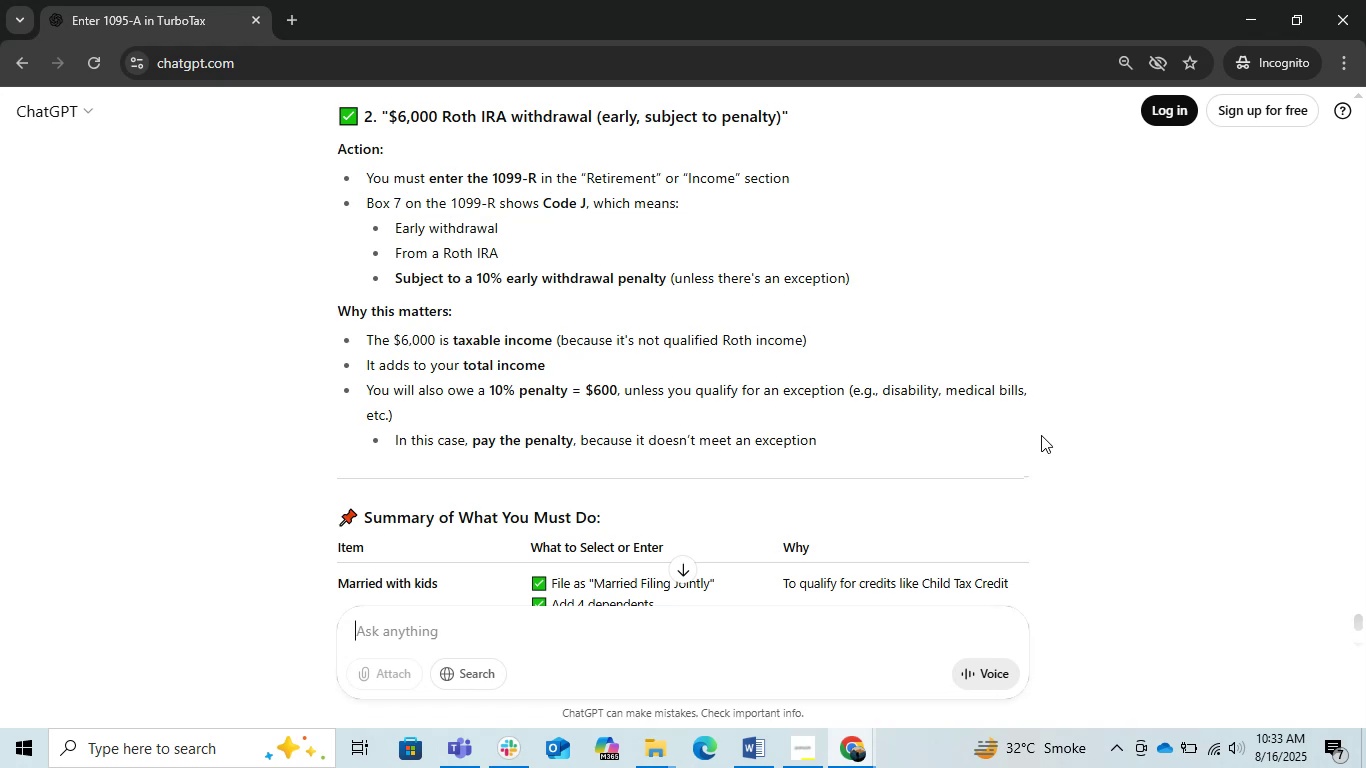 
wait(20.93)
 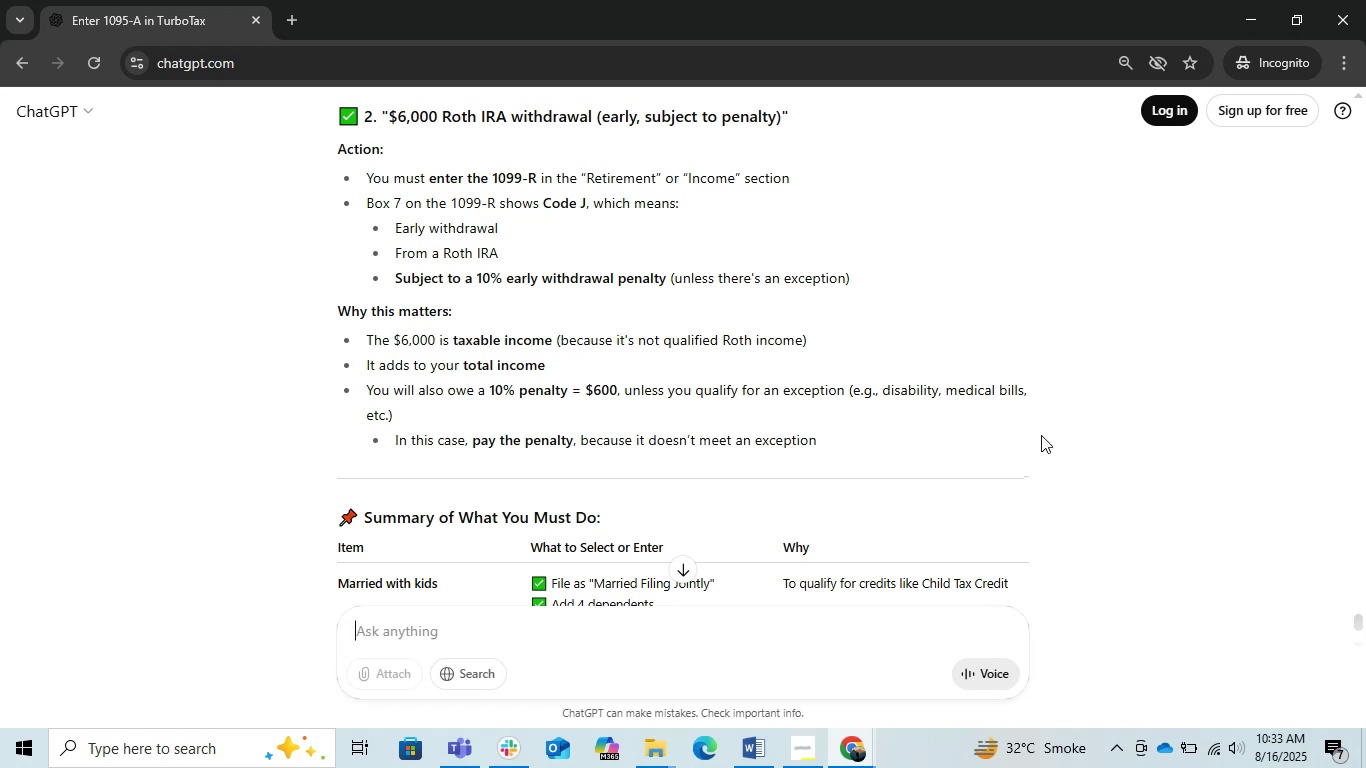 
scroll: coordinate [1041, 435], scroll_direction: down, amount: 1.0
 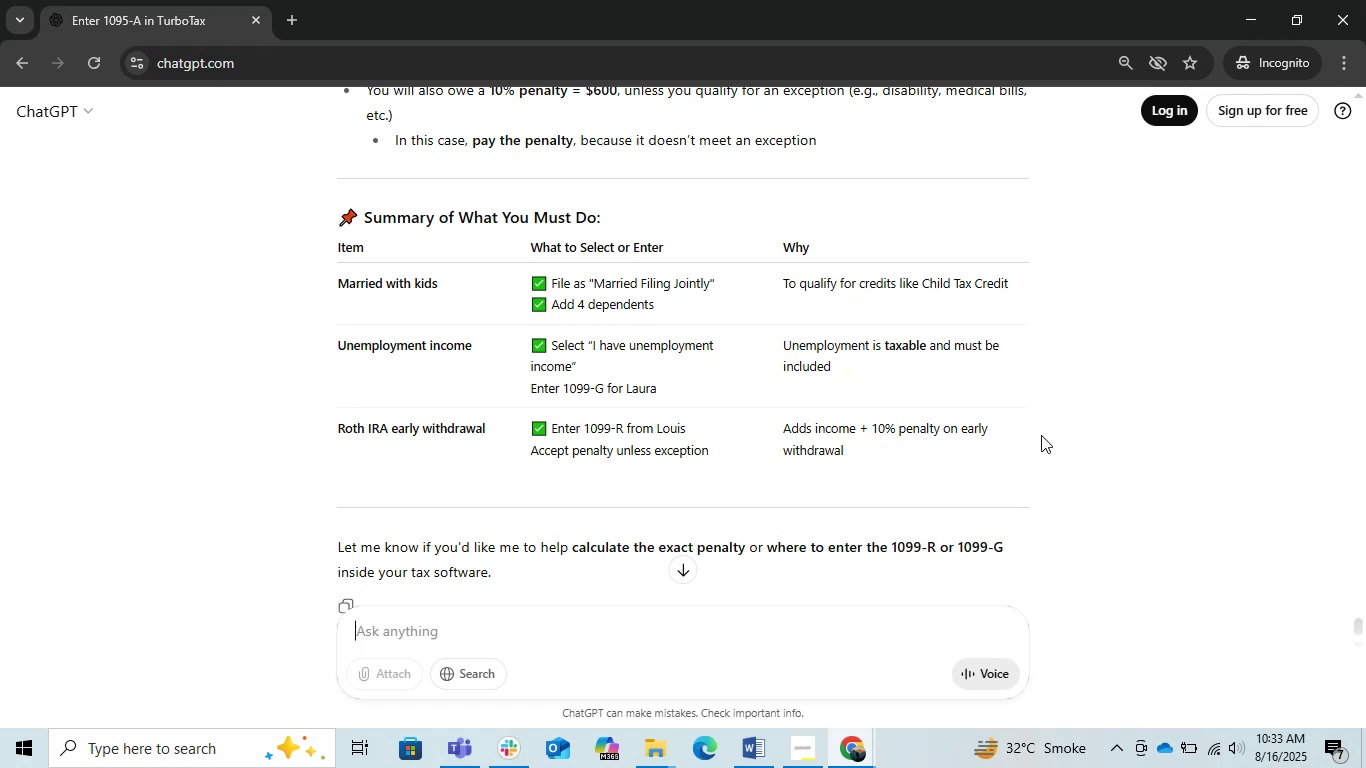 
wait(39.05)
 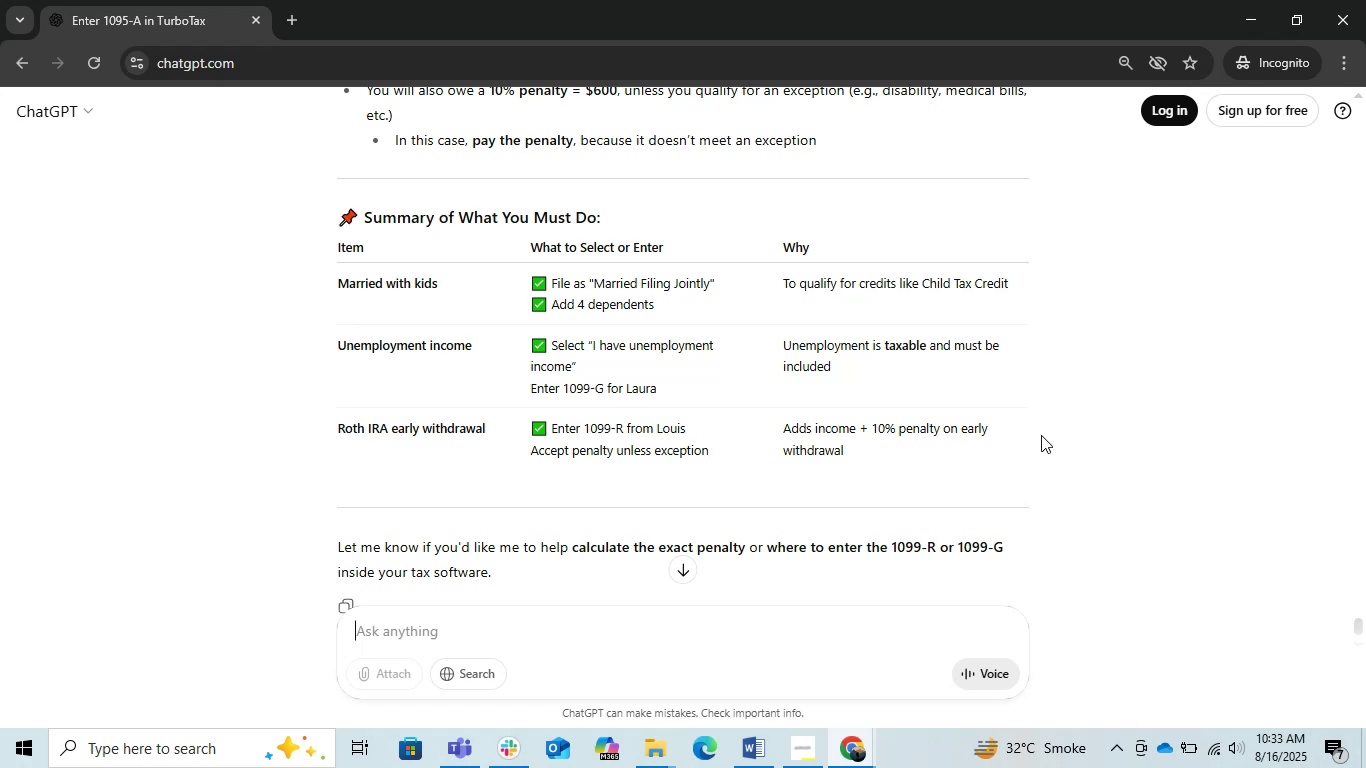 
scroll: coordinate [1040, 435], scroll_direction: down, amount: 3.0
 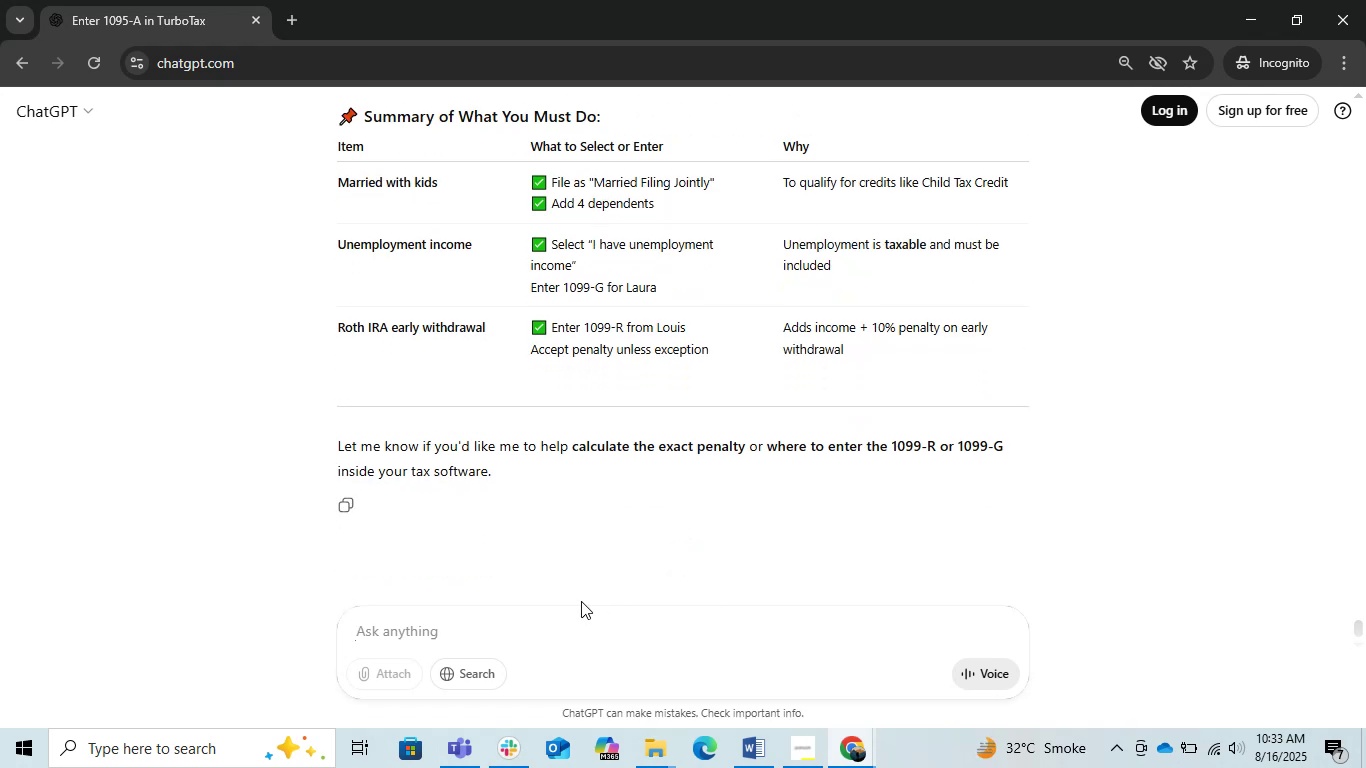 
left_click([580, 601])
 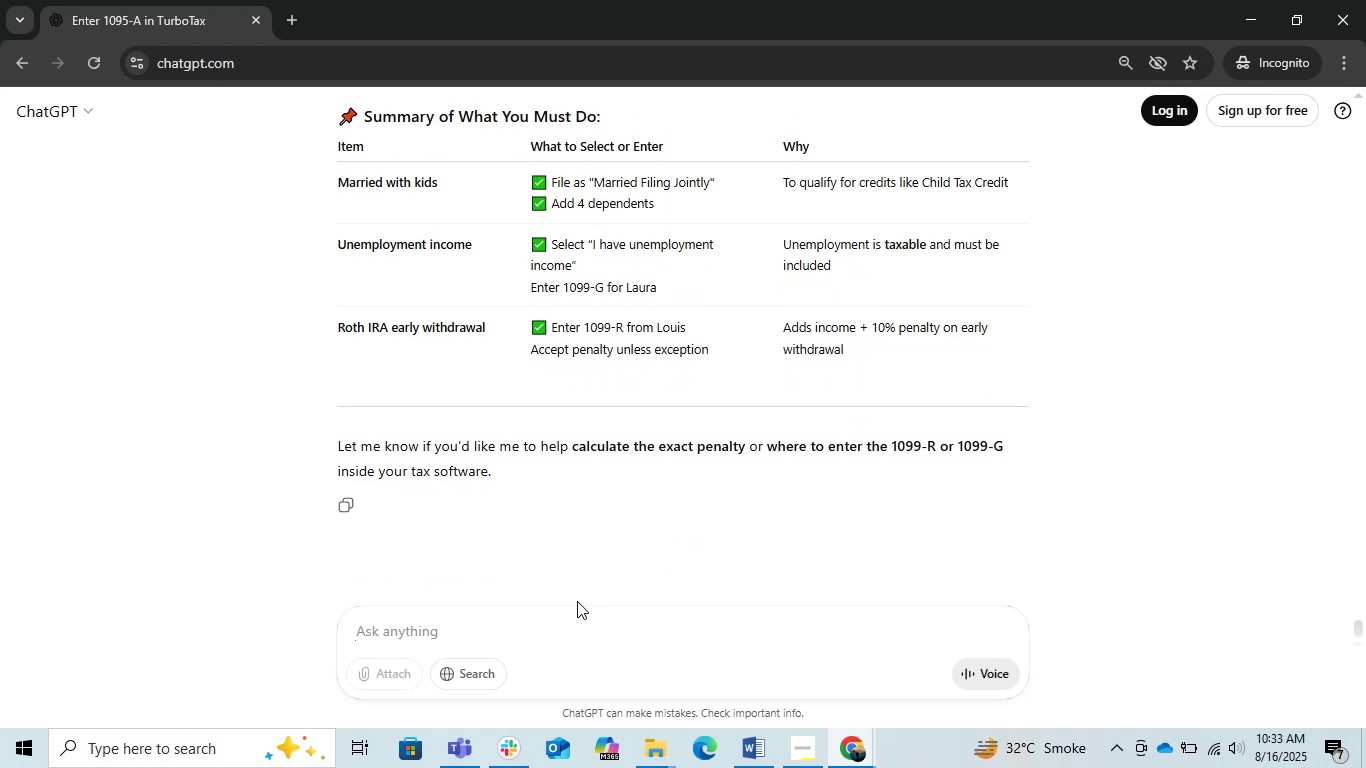 
mouse_move([76, -16])
 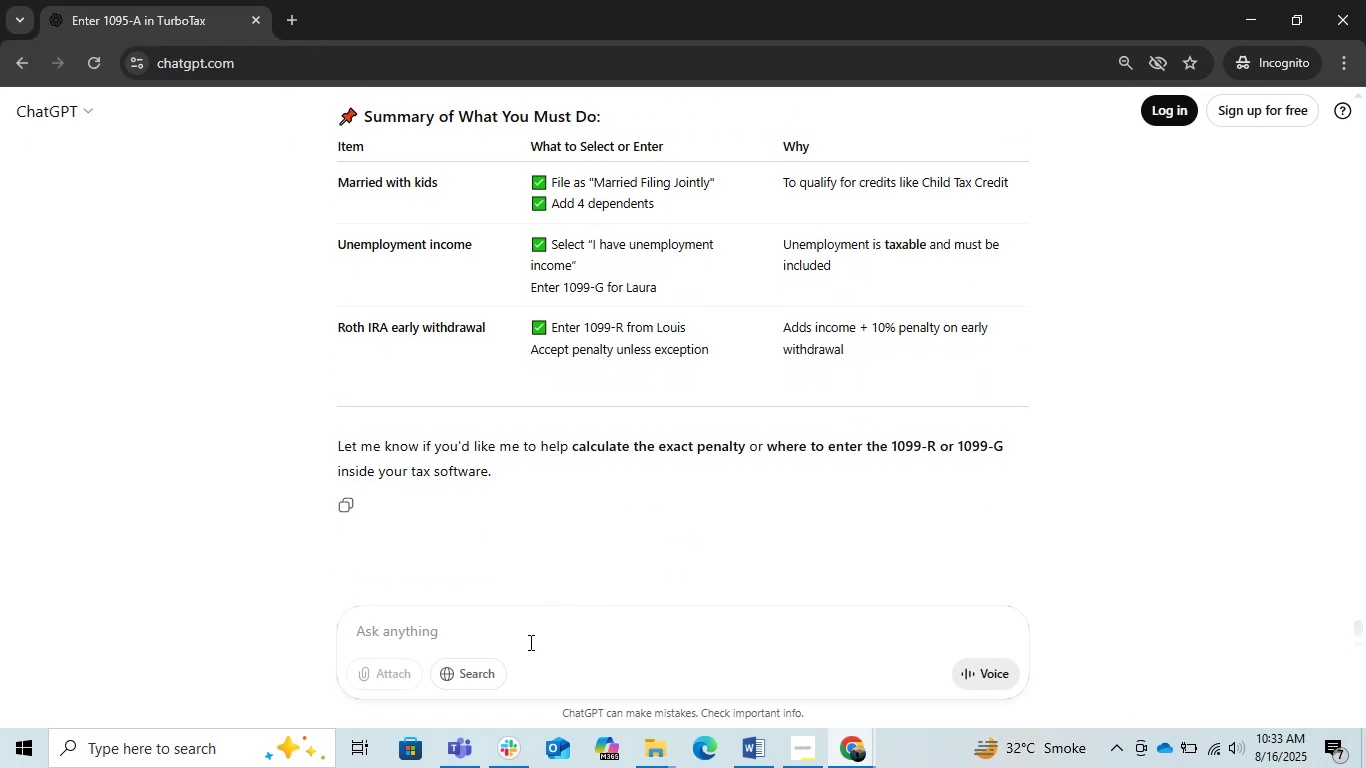 
left_click([520, 641])
 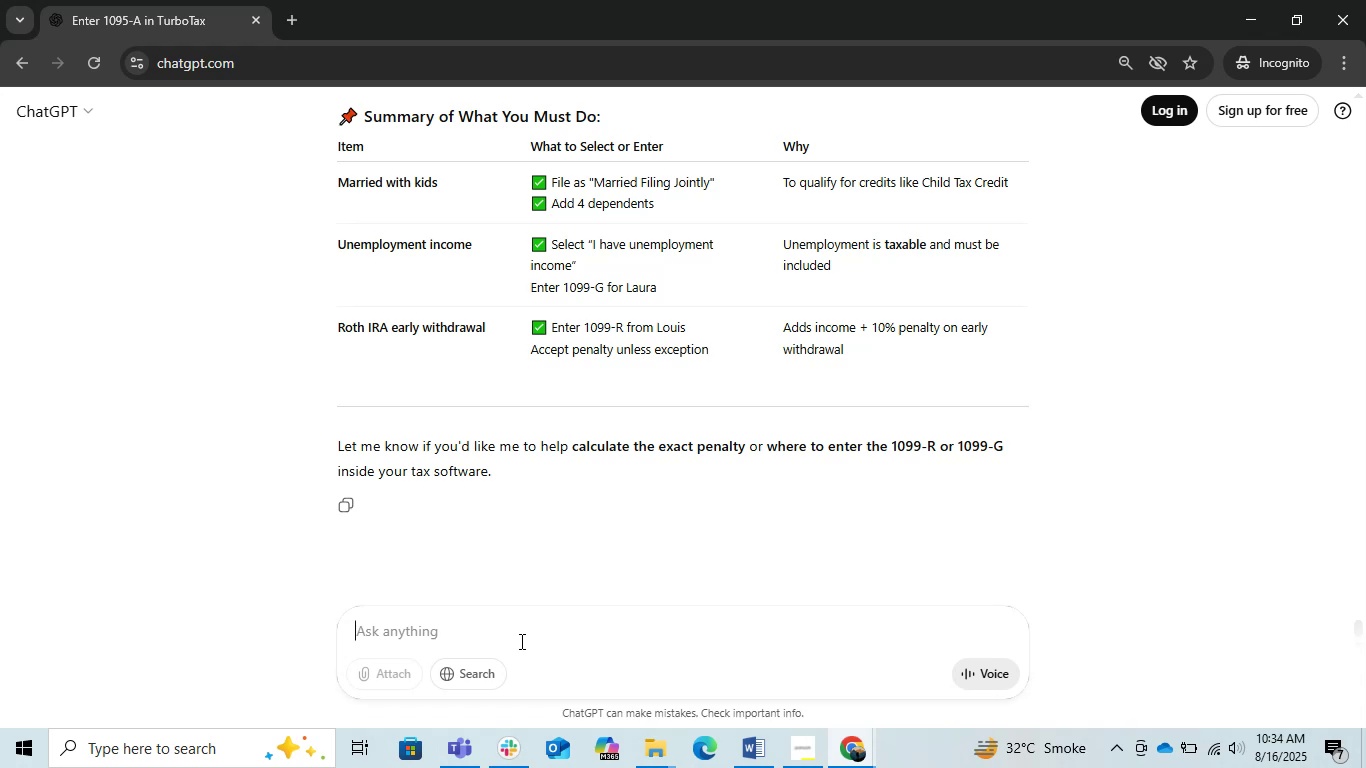 
type(ok guide me to add this)
key(Backspace)
type(ese all step by step i will give you y)
key(Backspace)
type(the a)
key(Backspace)
type(ss and n lastalso needs to review so )
 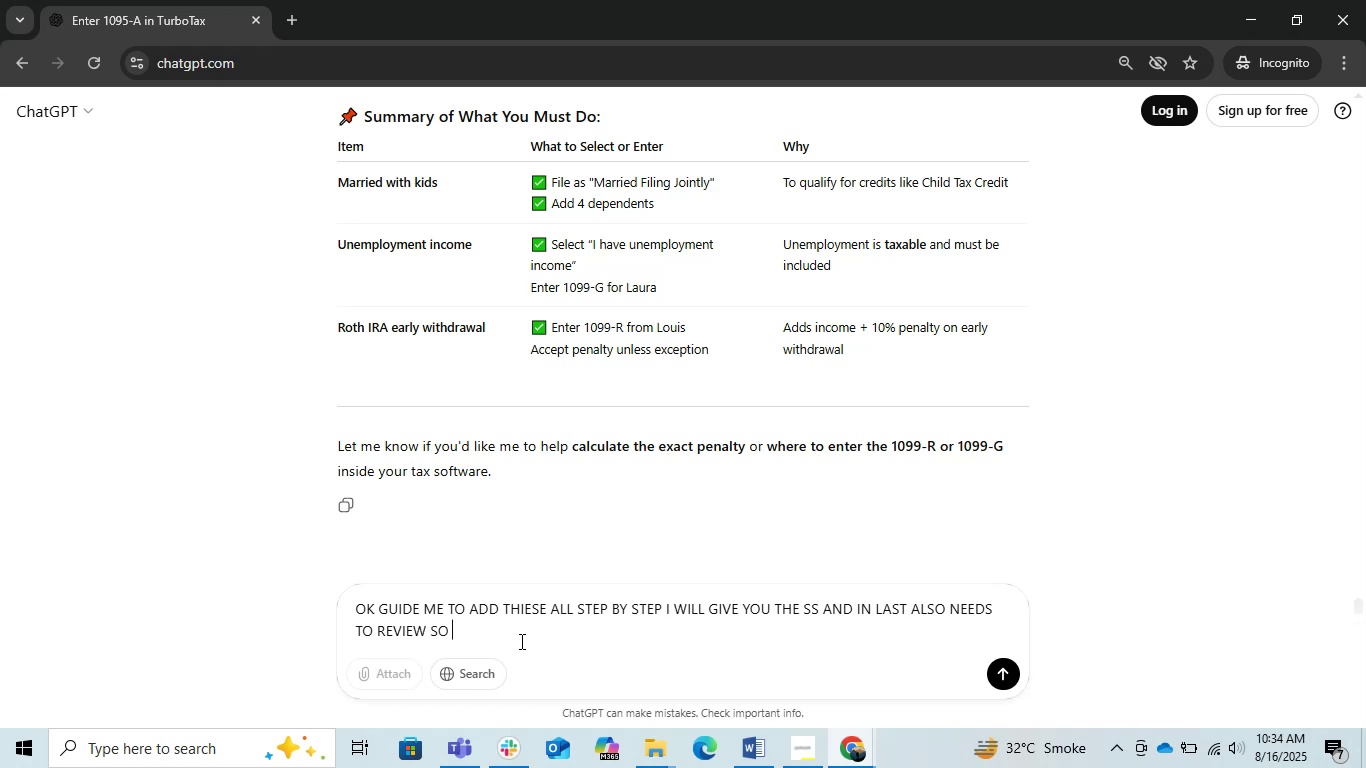 
wait(14.46)
 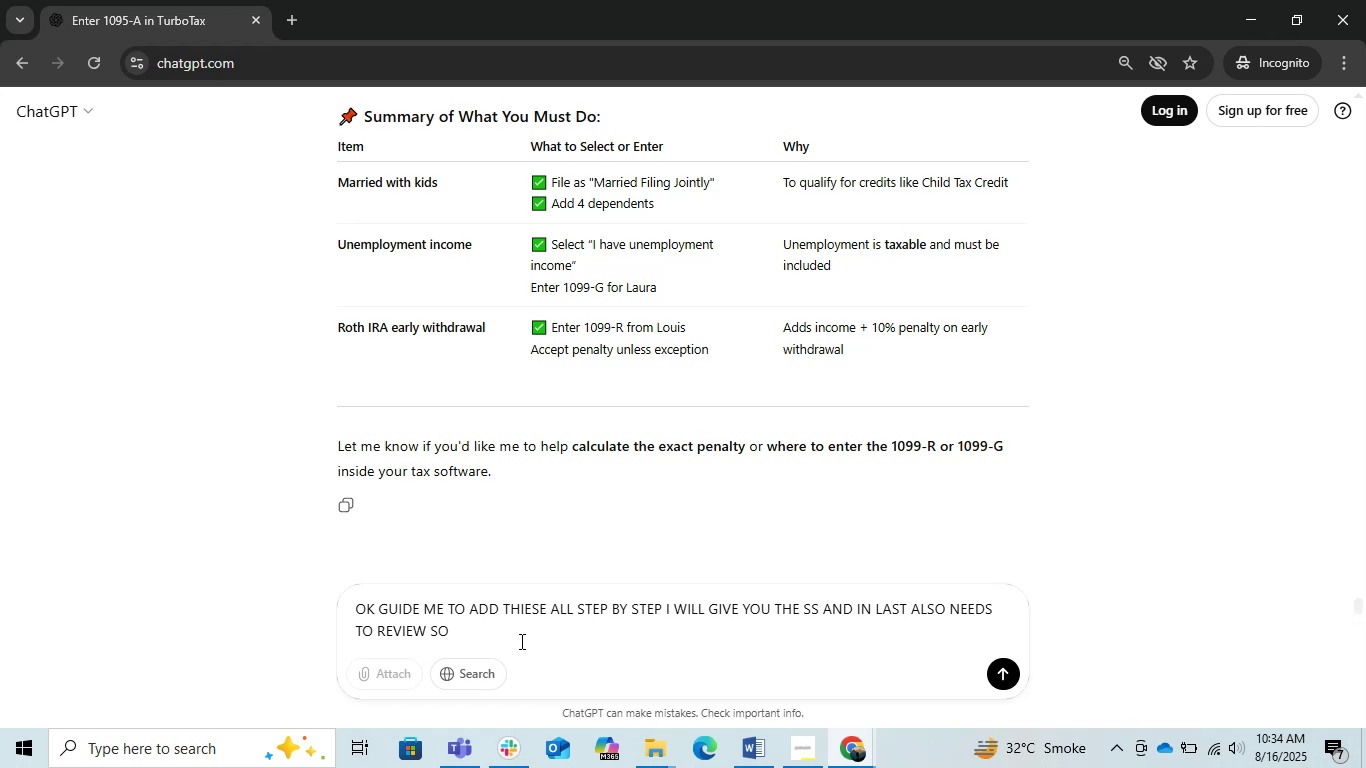 
type(give )
key(Backspace)
key(Backspace)
key(Backspace)
key(Backspace)
key(Backspace)
type(giveme  perfections )
 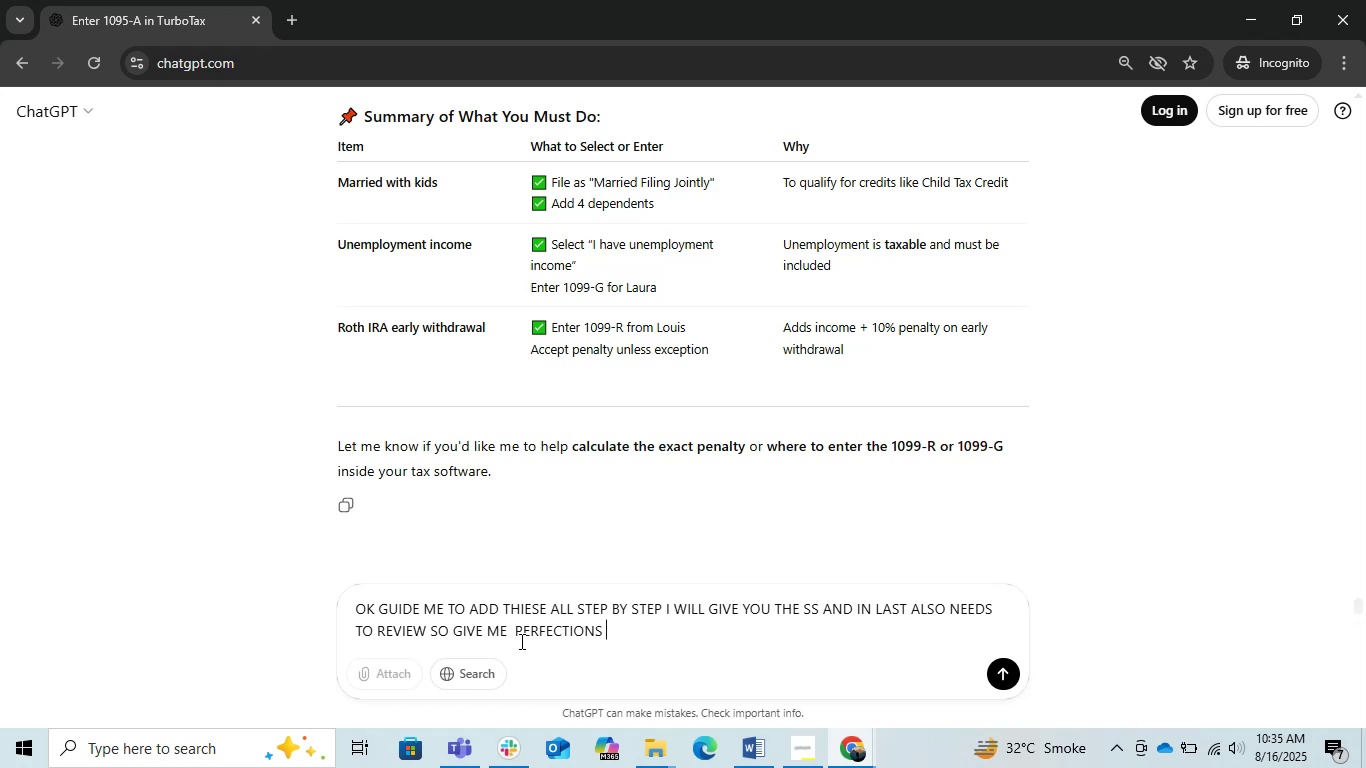 
key(Enter)
 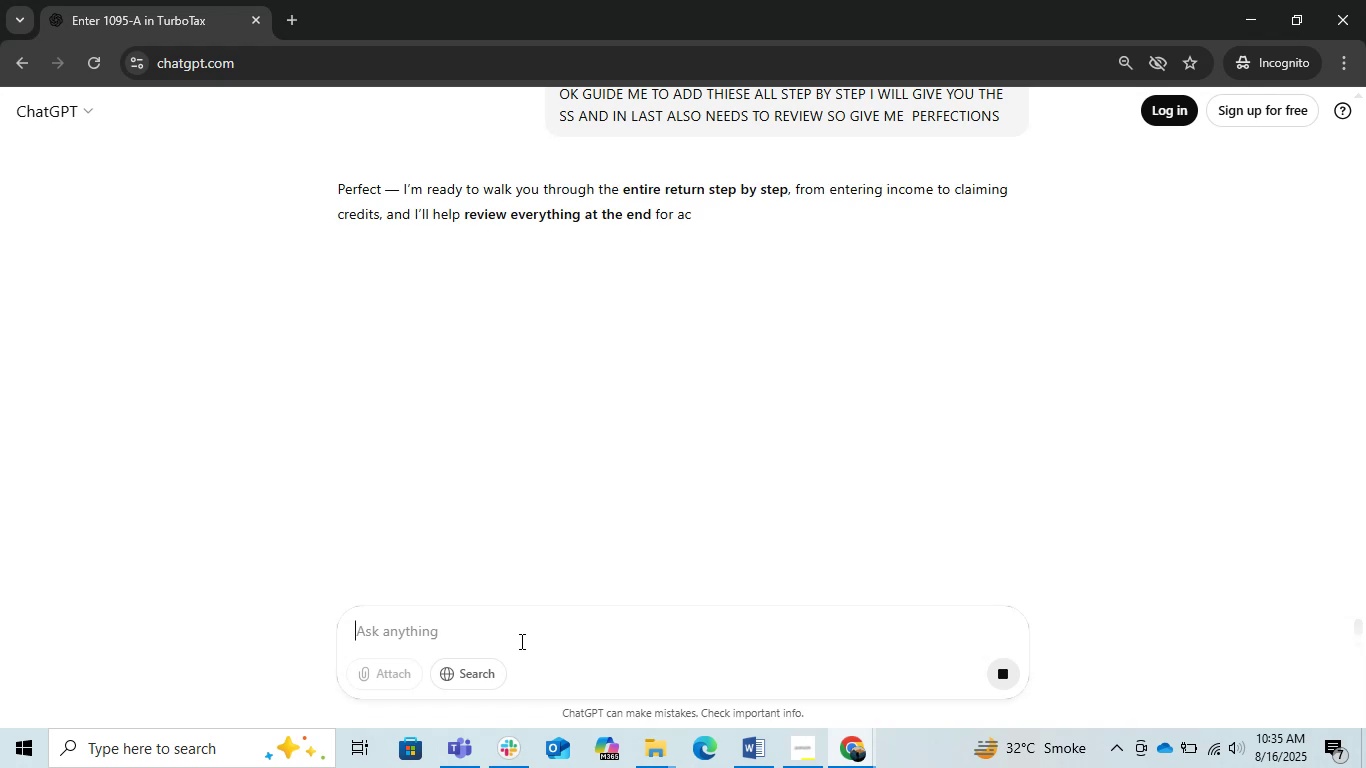 
wait(6.55)
 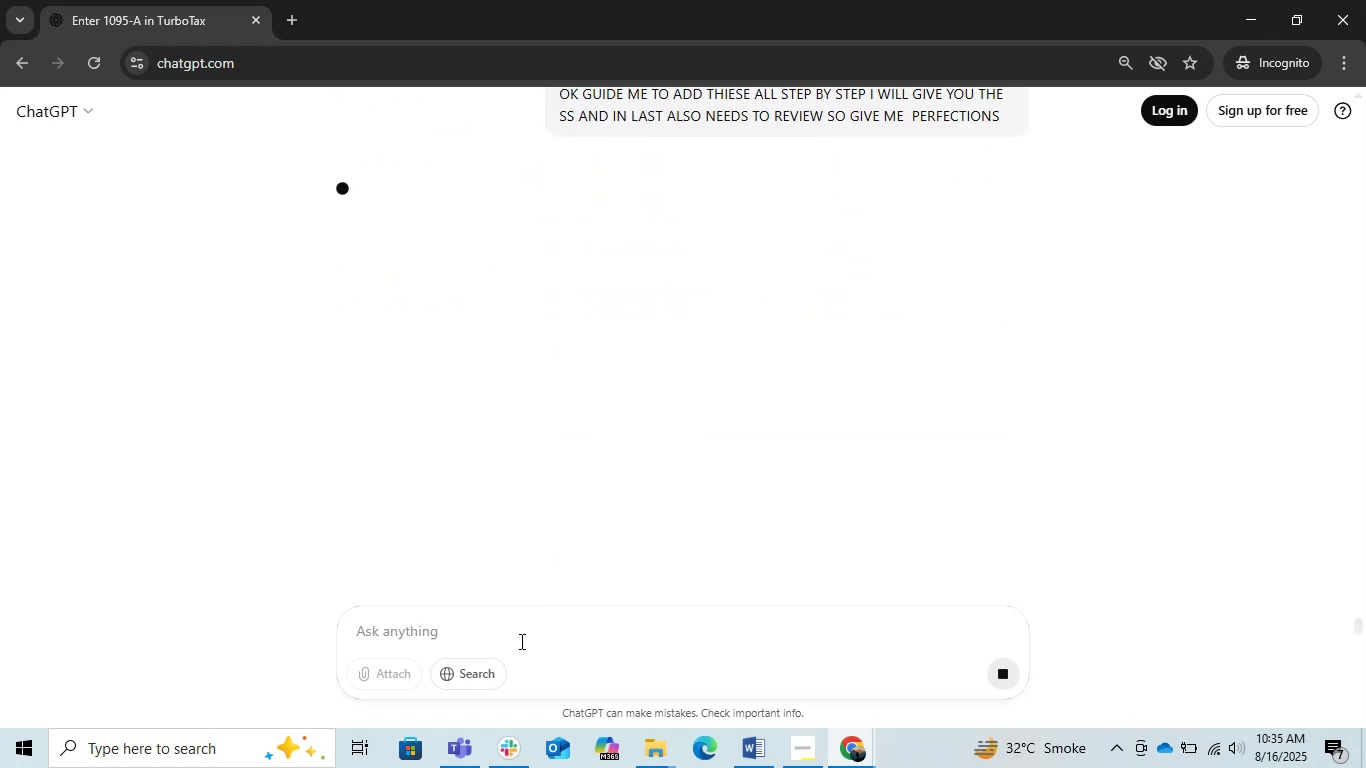 
scroll: coordinate [724, 500], scroll_direction: down, amount: 5.0
 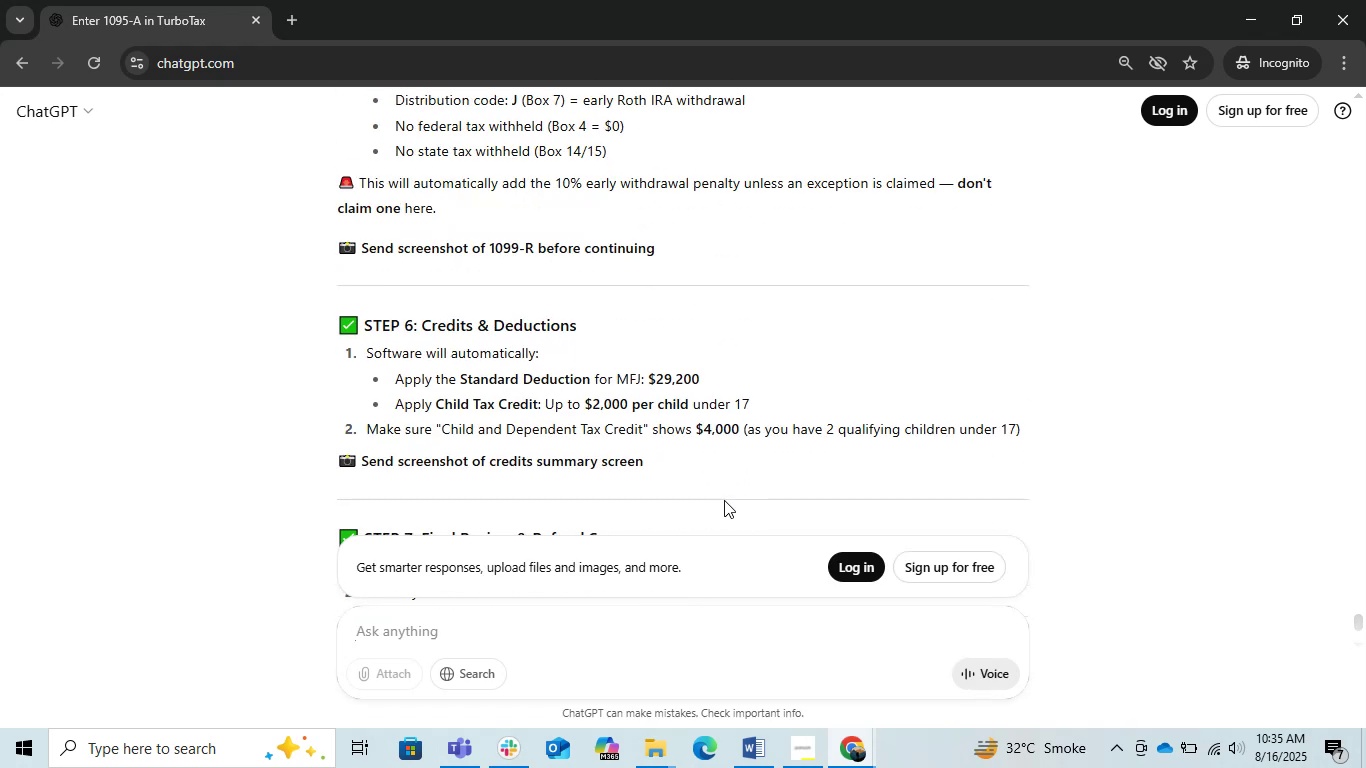 
scroll: coordinate [723, 500], scroll_direction: down, amount: 3.0
 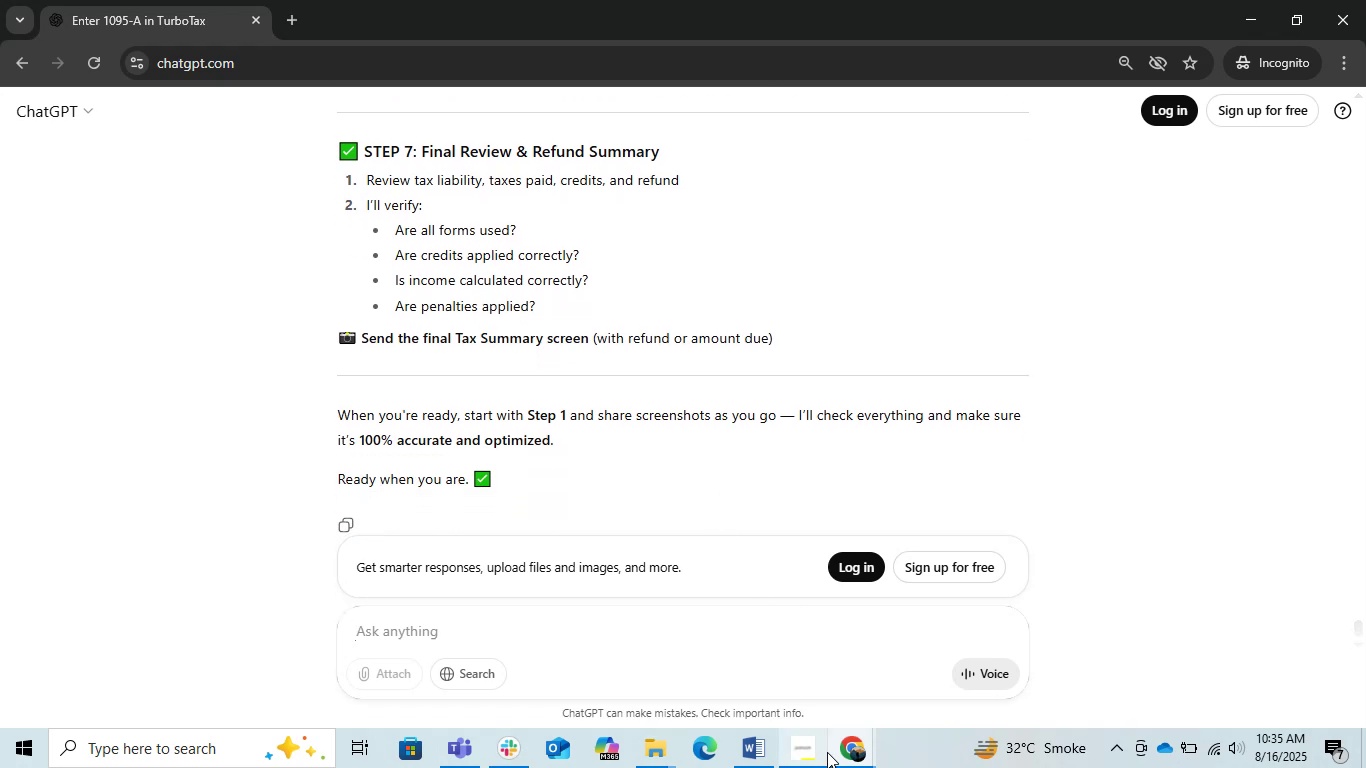 
left_click([849, 753])
 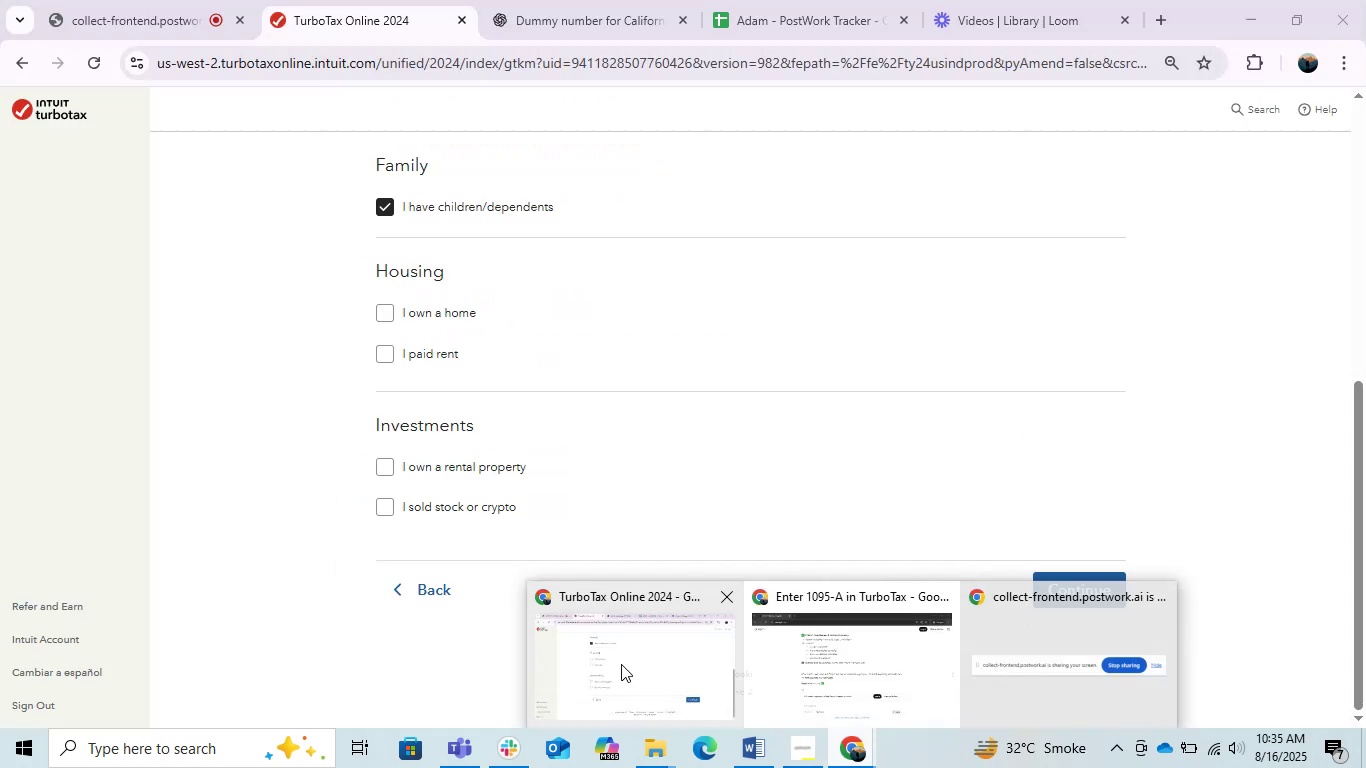 
left_click([621, 664])
 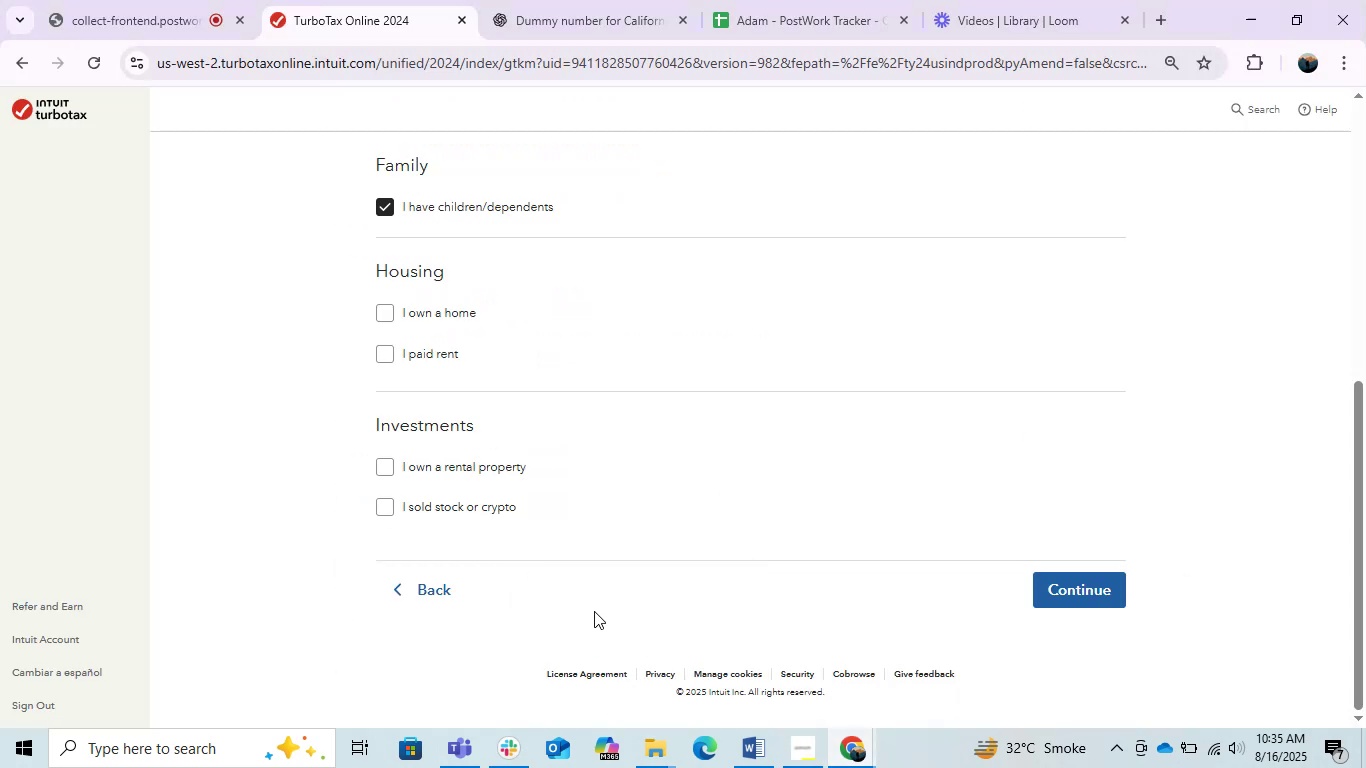 
scroll: coordinate [594, 608], scroll_direction: up, amount: 1.0
 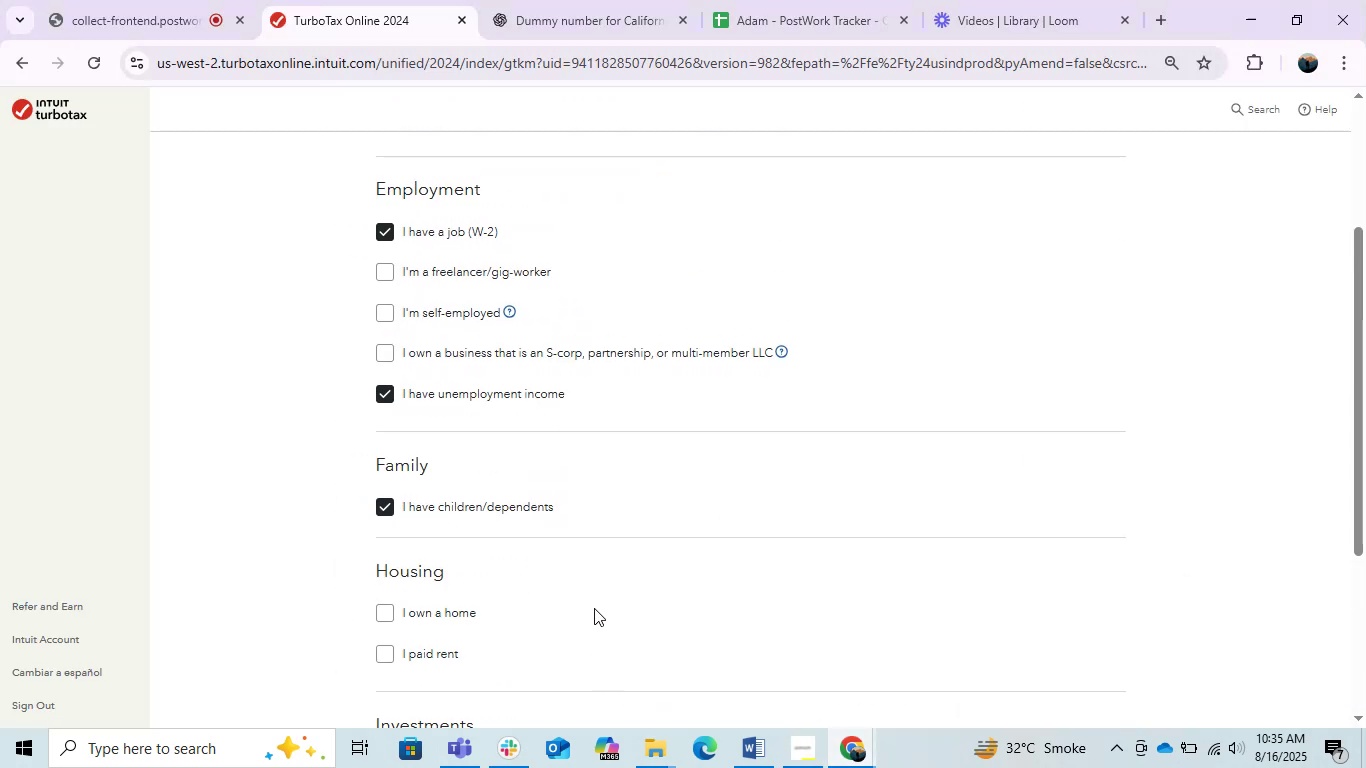 
scroll: coordinate [594, 608], scroll_direction: down, amount: 1.0
 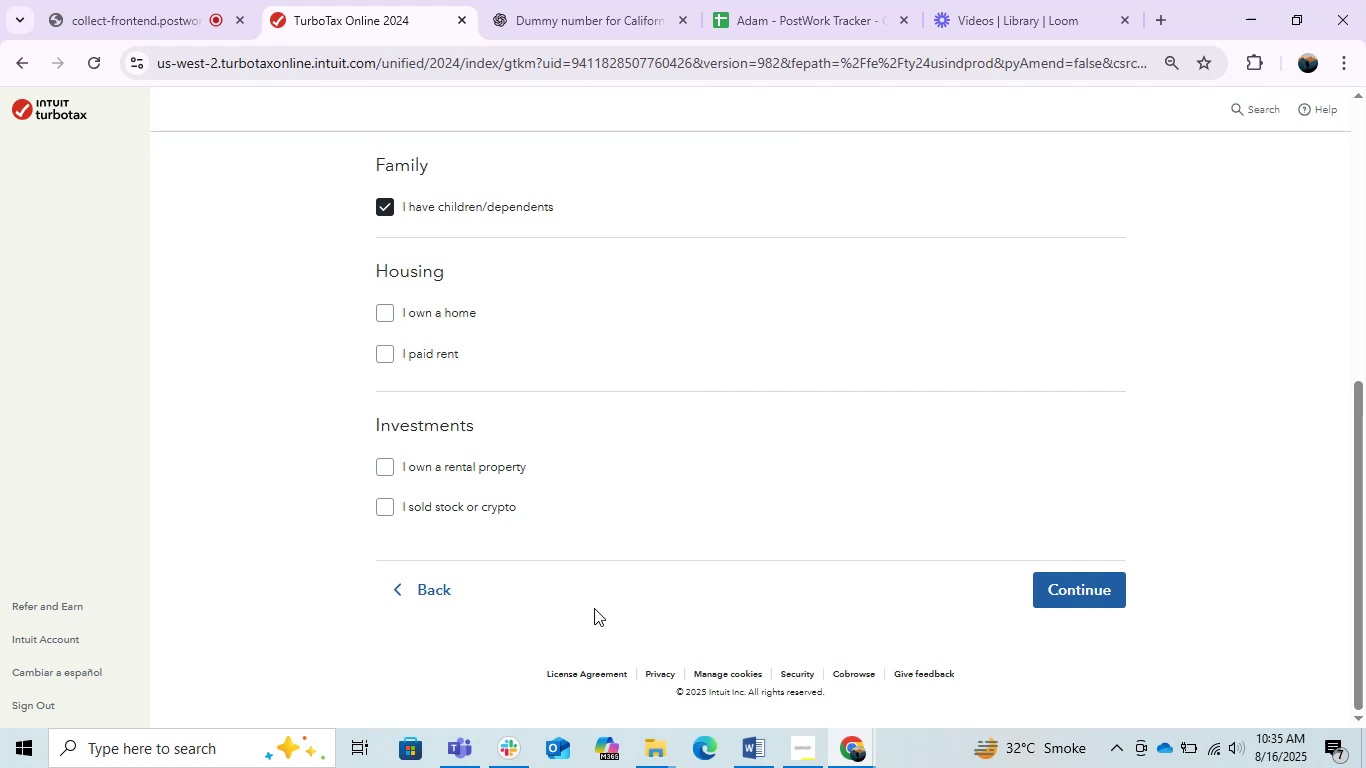 
scroll: coordinate [594, 608], scroll_direction: up, amount: 1.0
 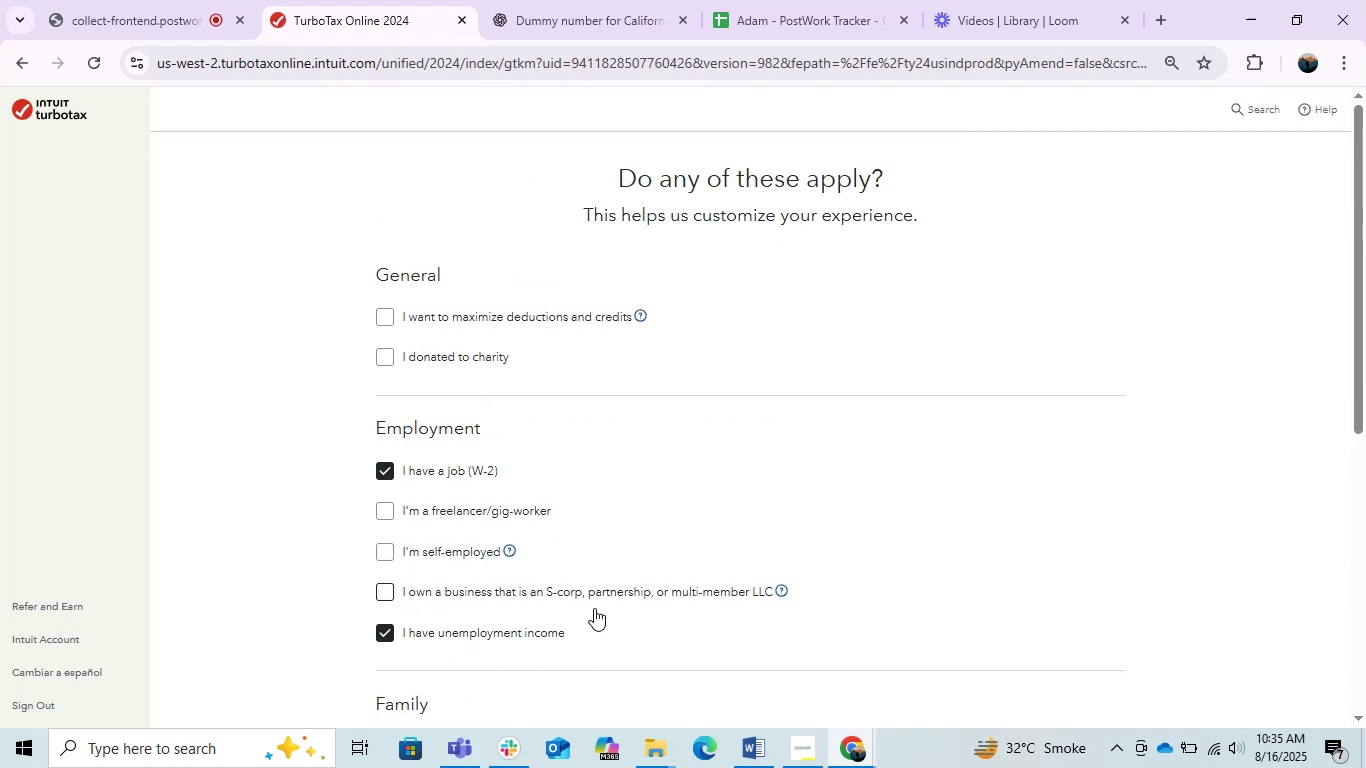 
key(Meta+MetaLeft)
 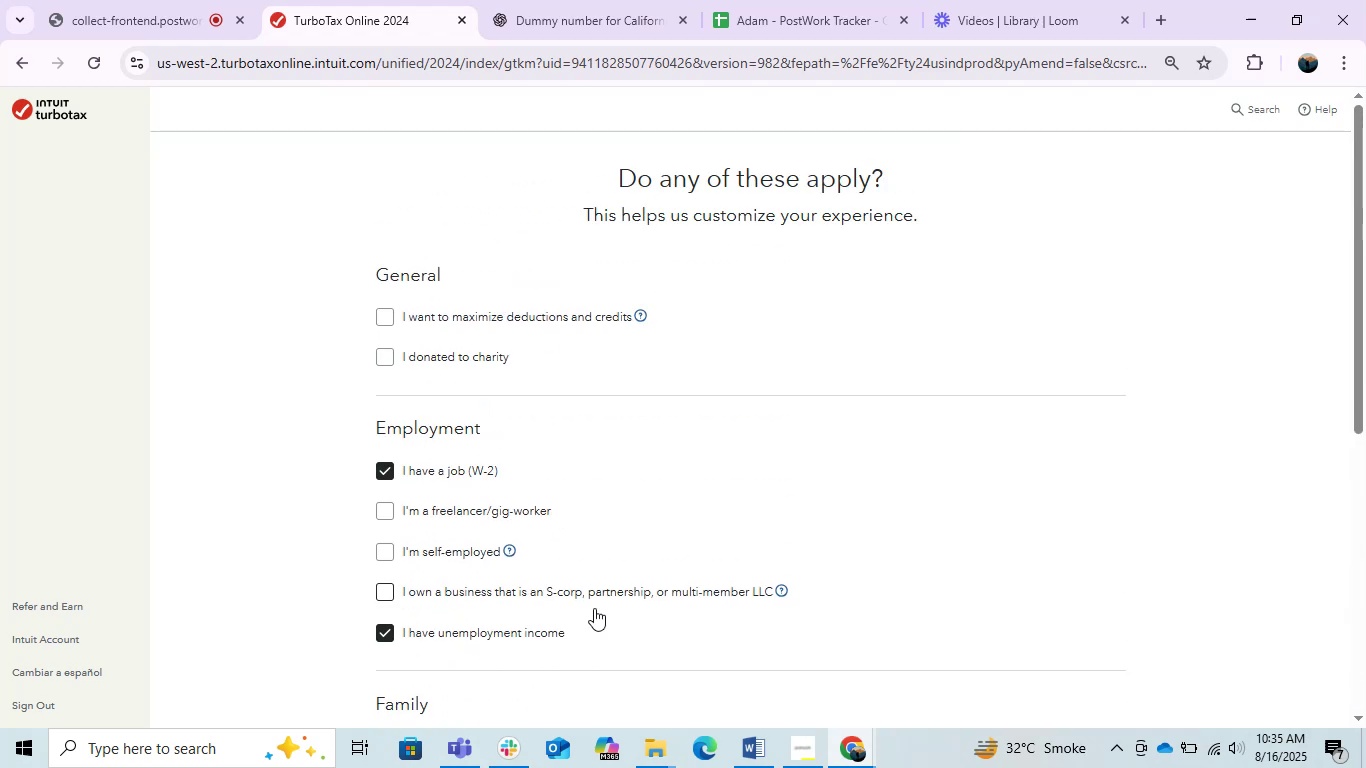 
key(Meta+Insert)
 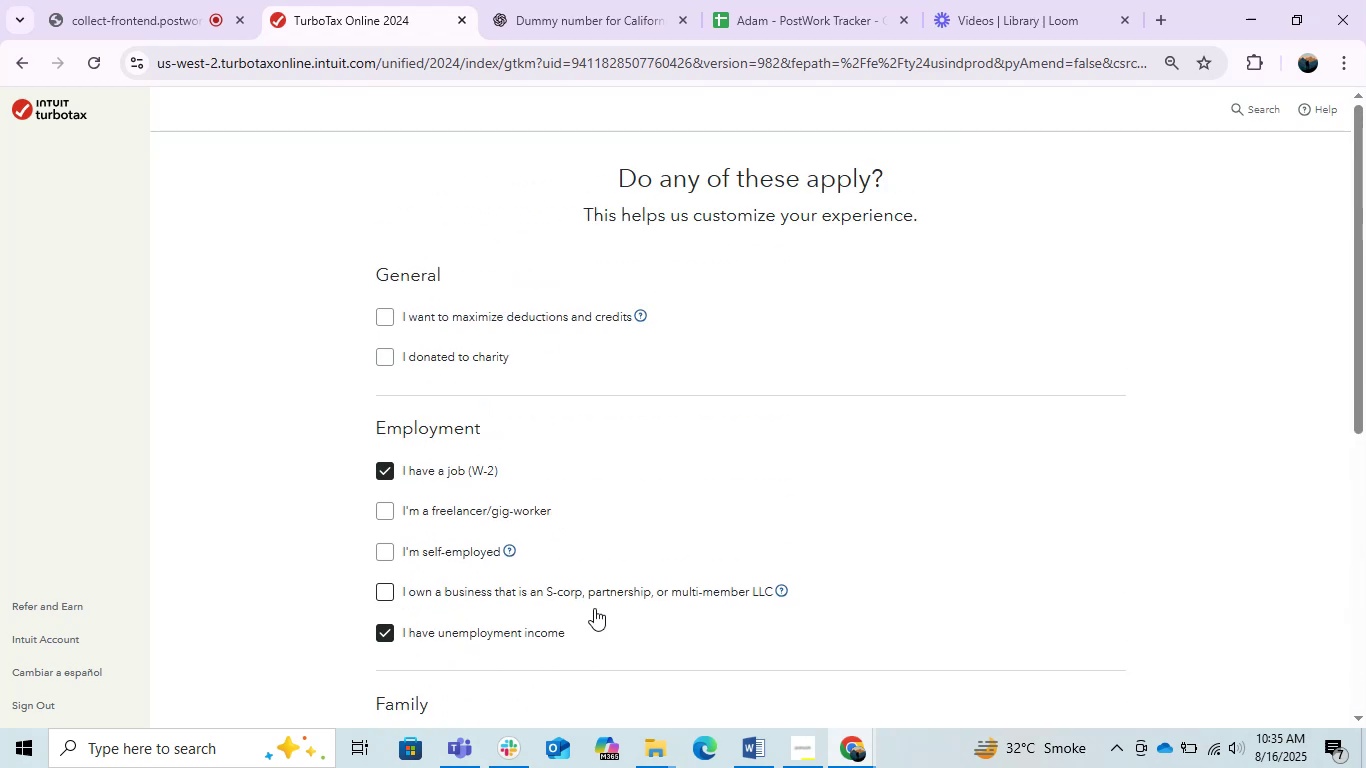 
key(PrintScreen)
 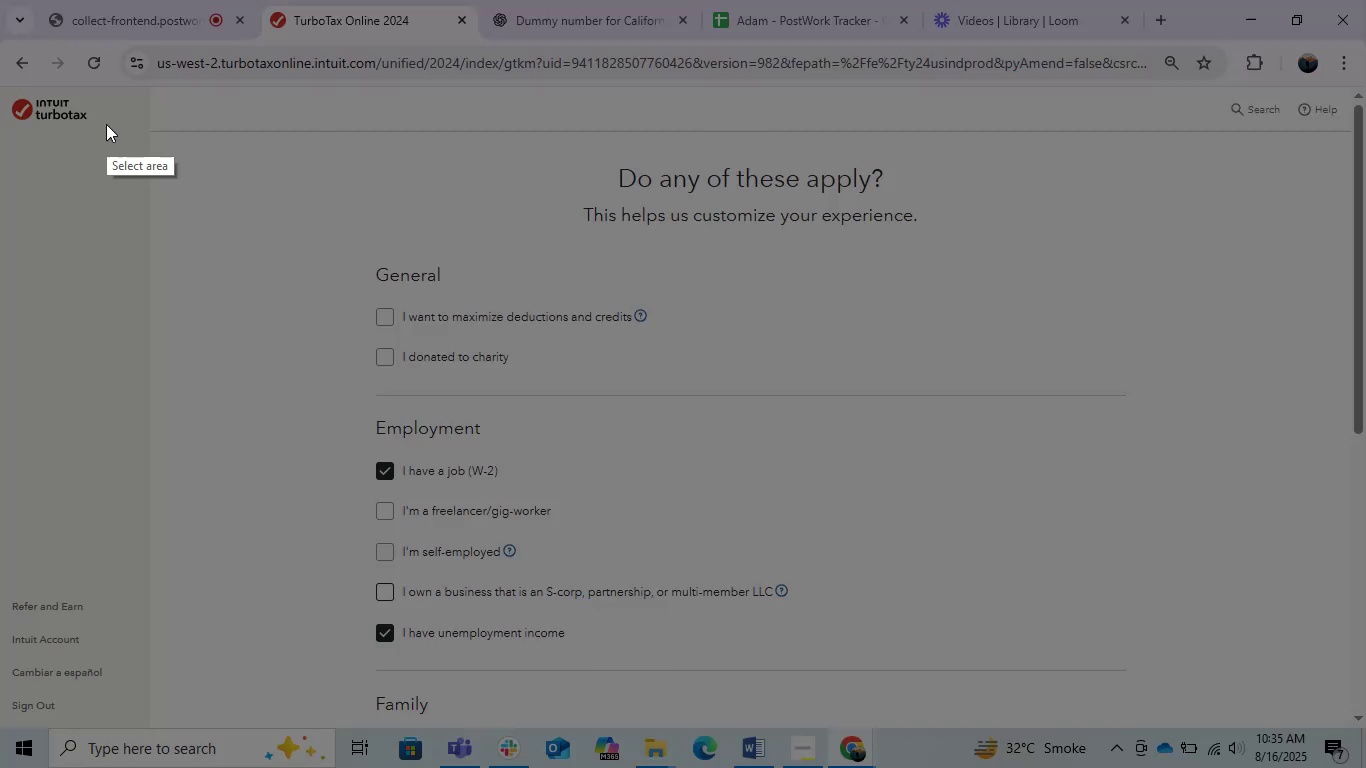 
left_click_drag(start_coordinate=[229, 133], to_coordinate=[1207, 687])
 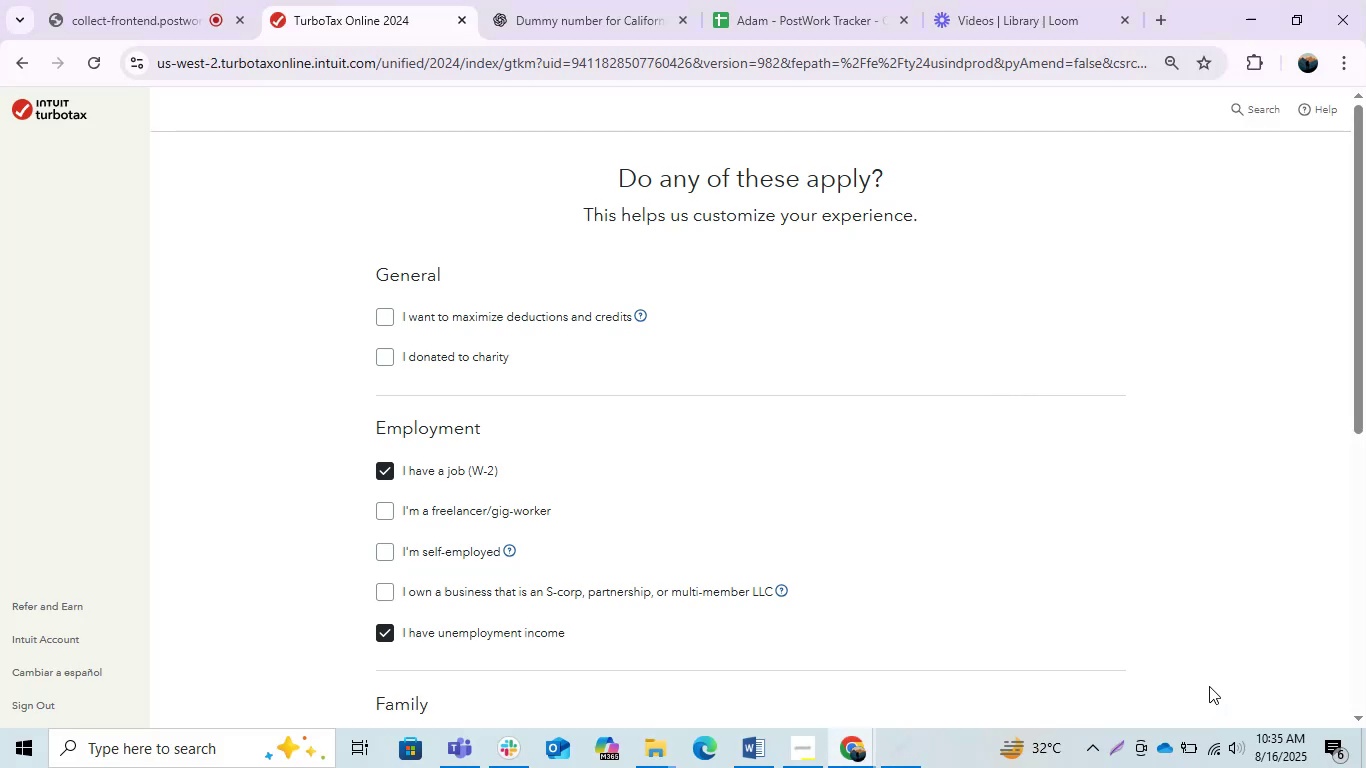 
key(Control+C)
 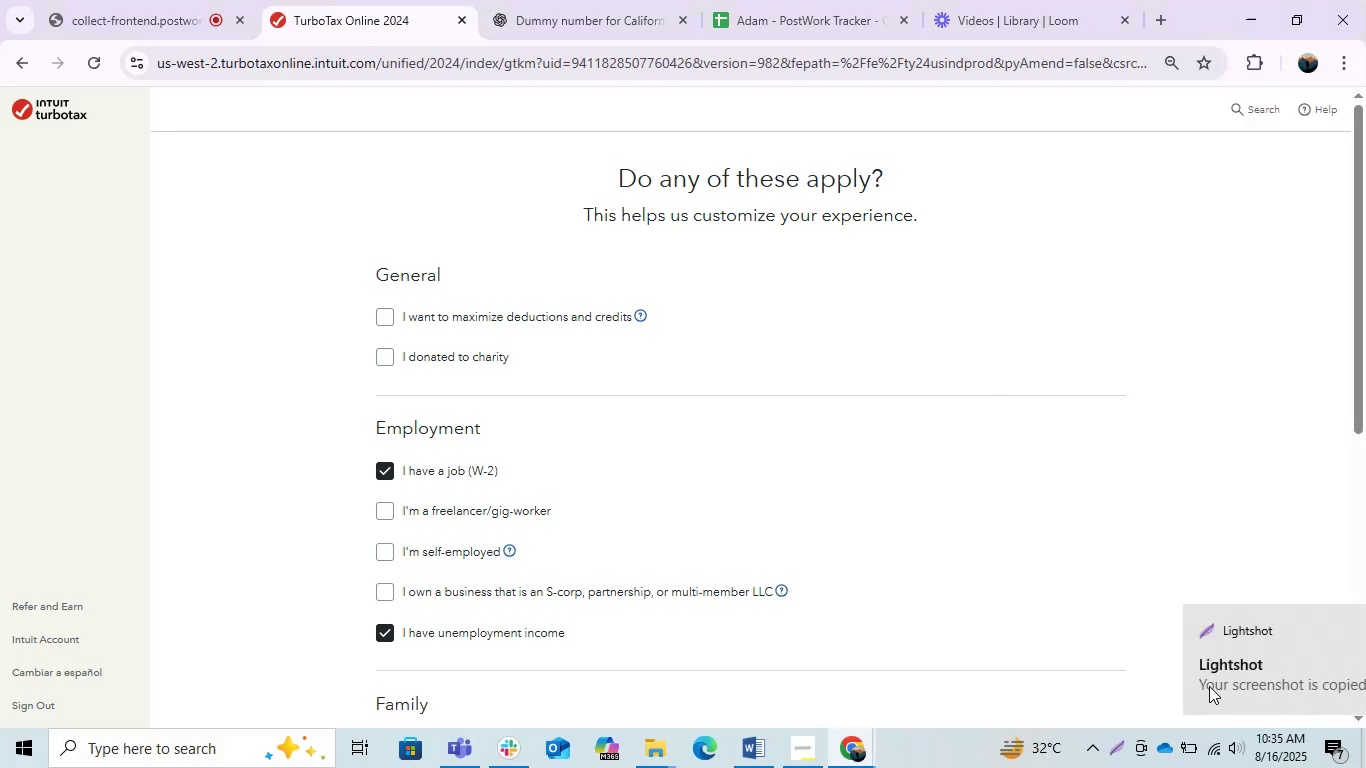 
key(Alt+AltLeft)
 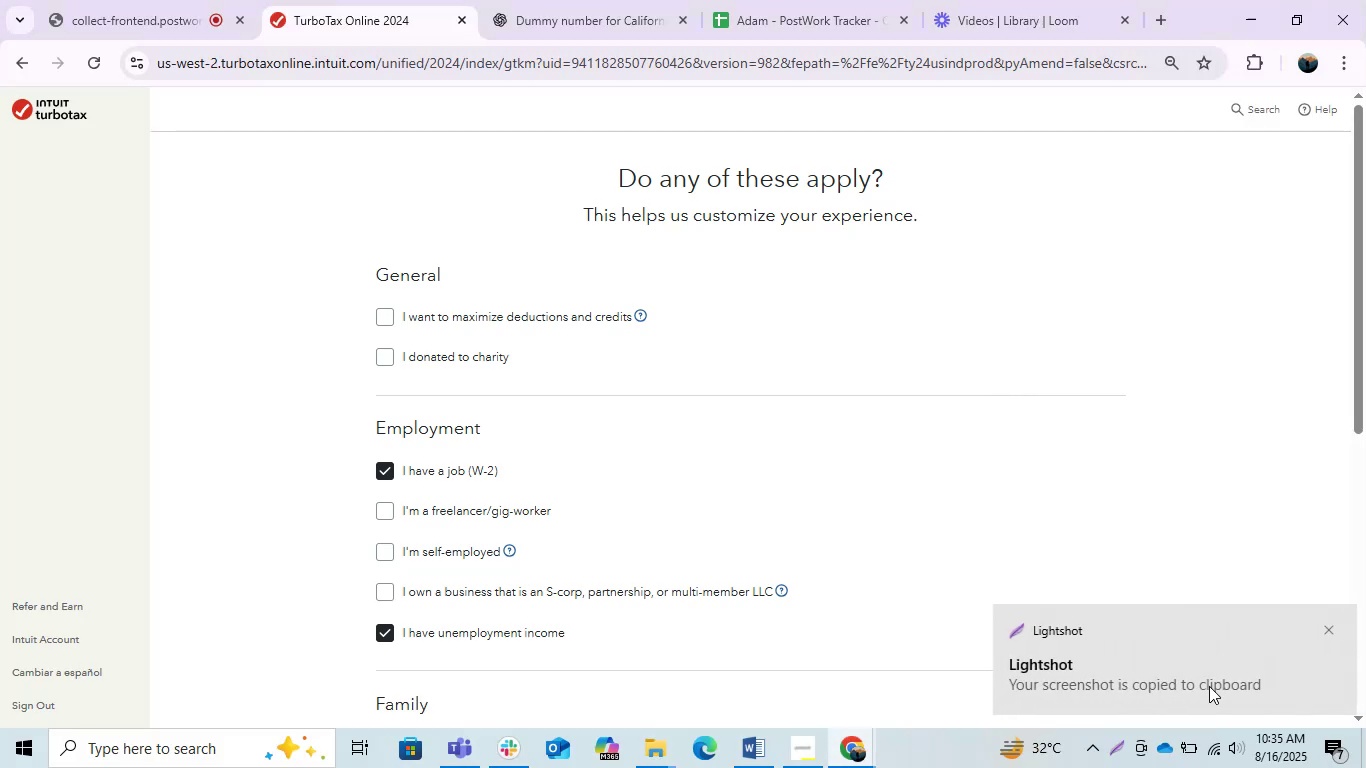 
key(Alt+Tab)
 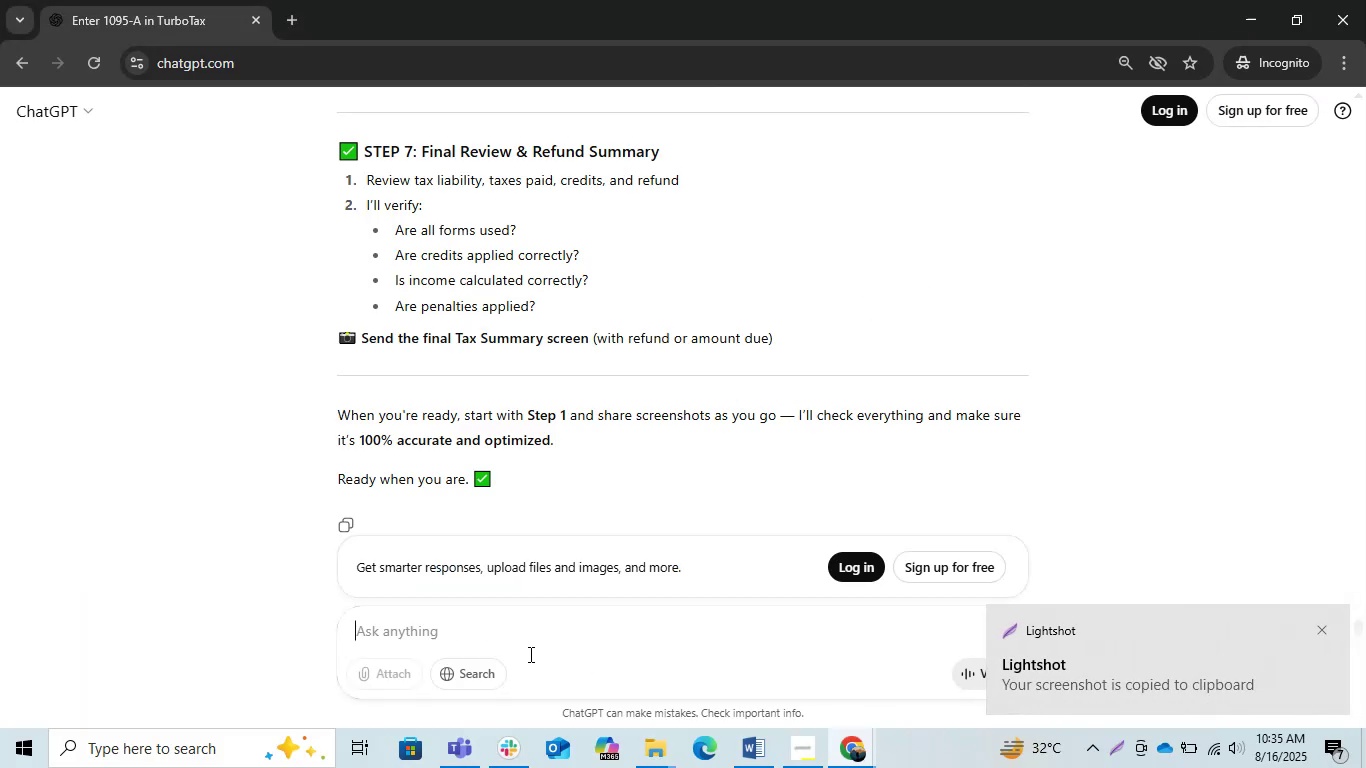 
left_click([529, 654])
 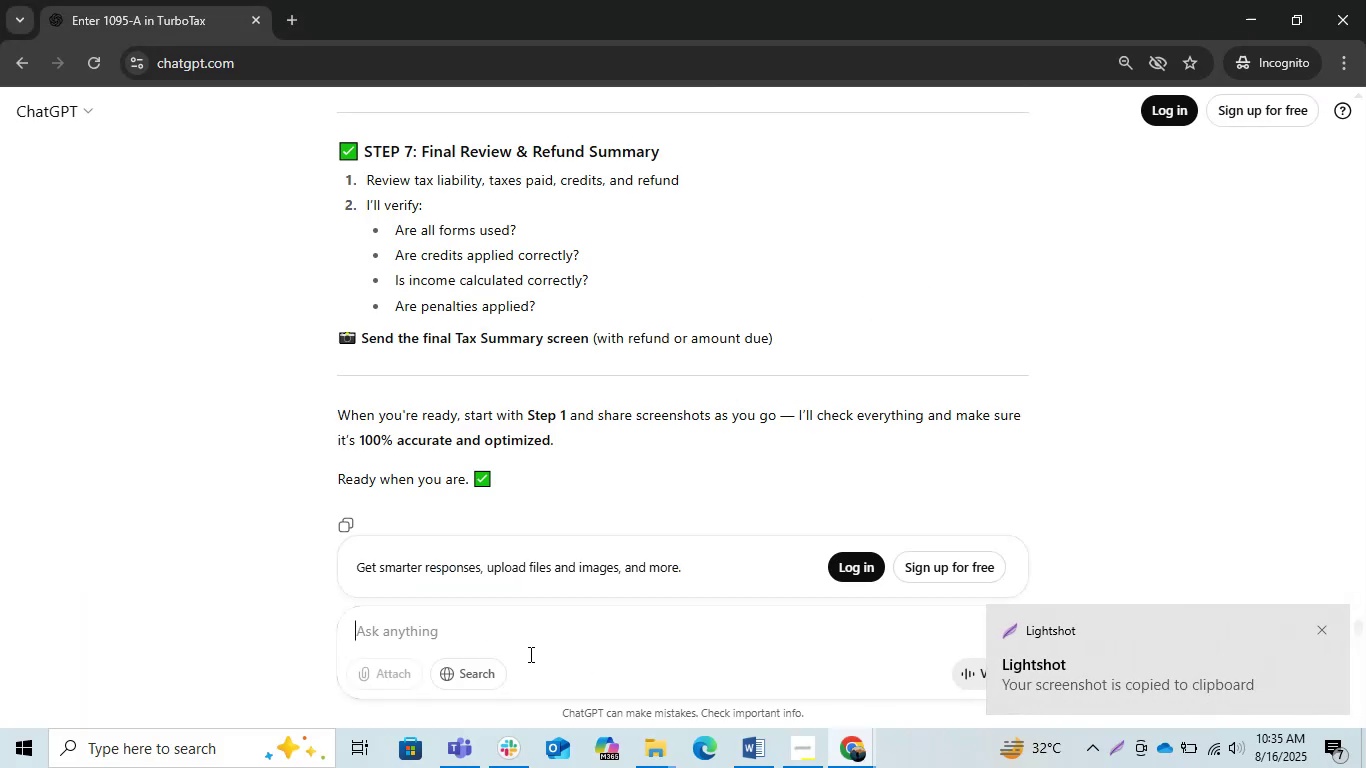 
key(Control+V)
 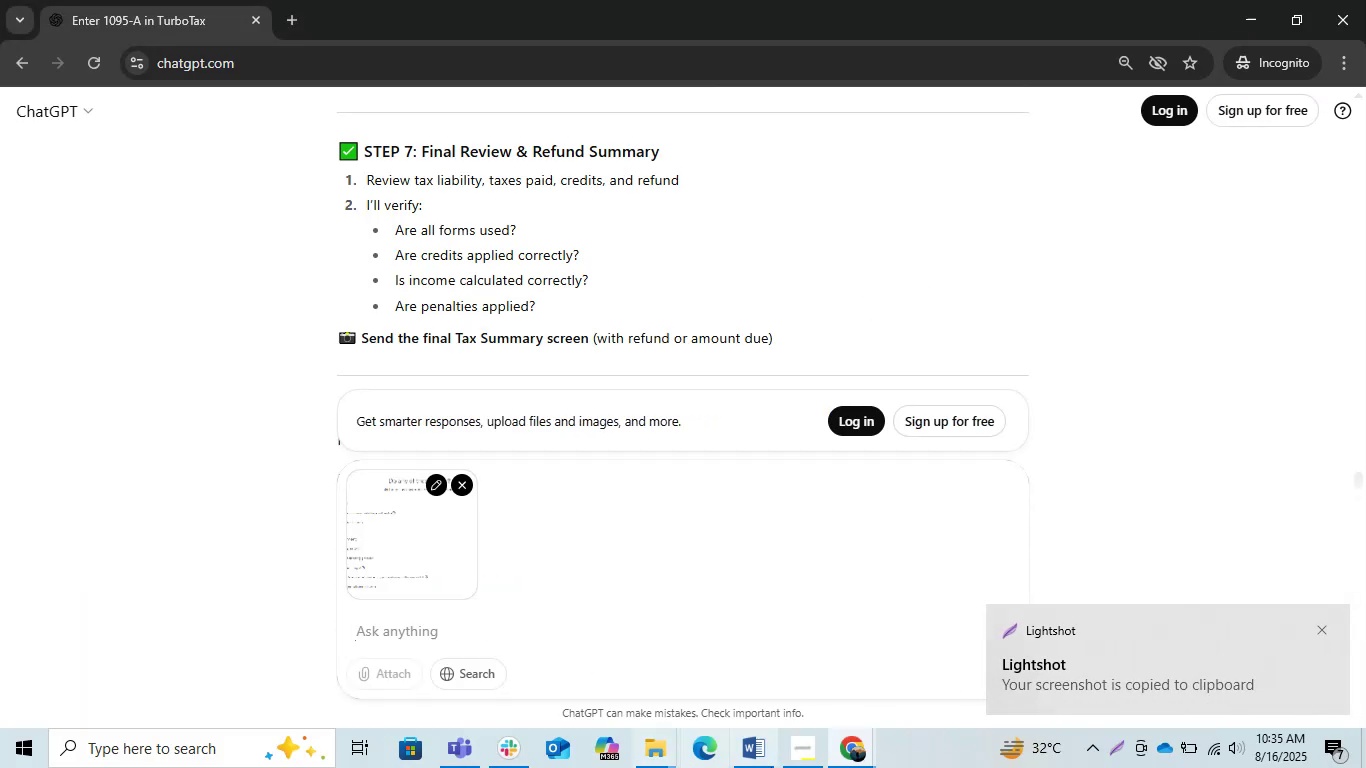 
left_click([850, 742])
 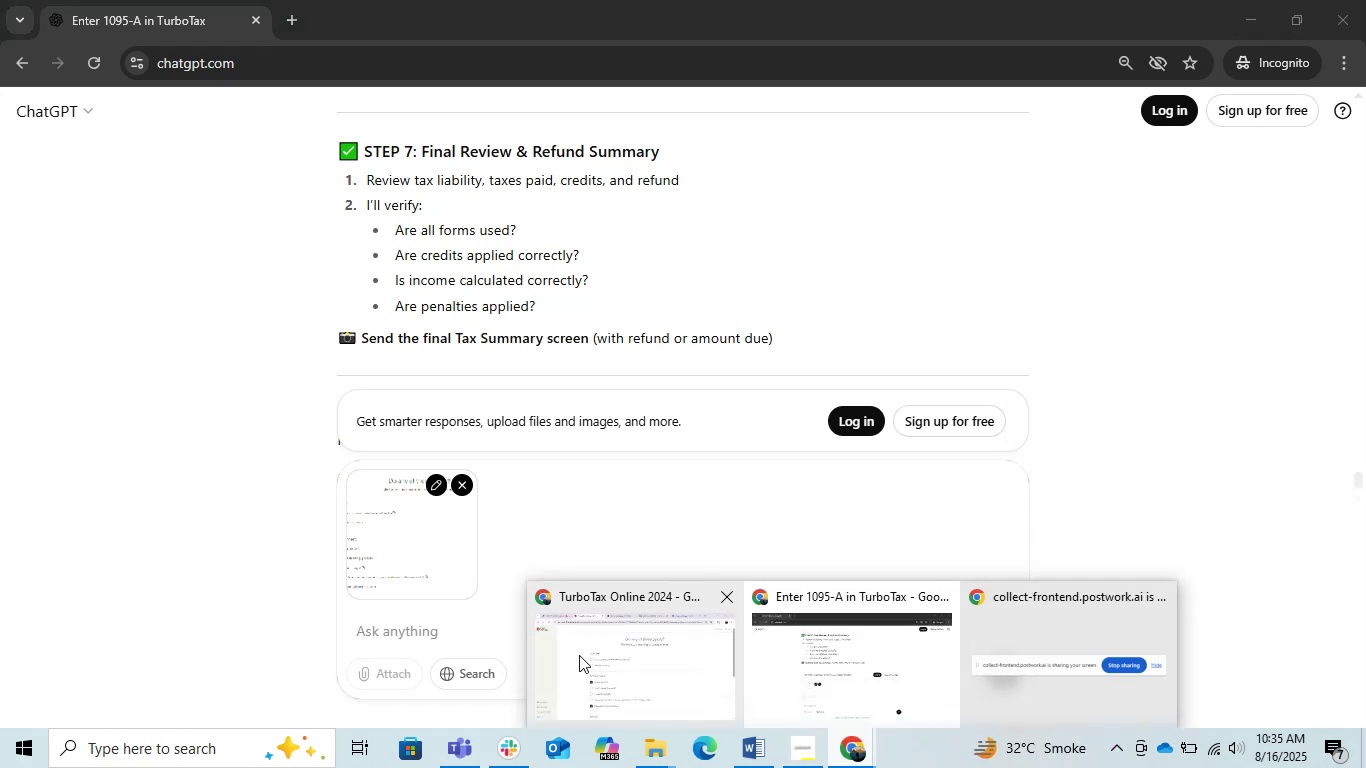 
double_click([579, 655])
 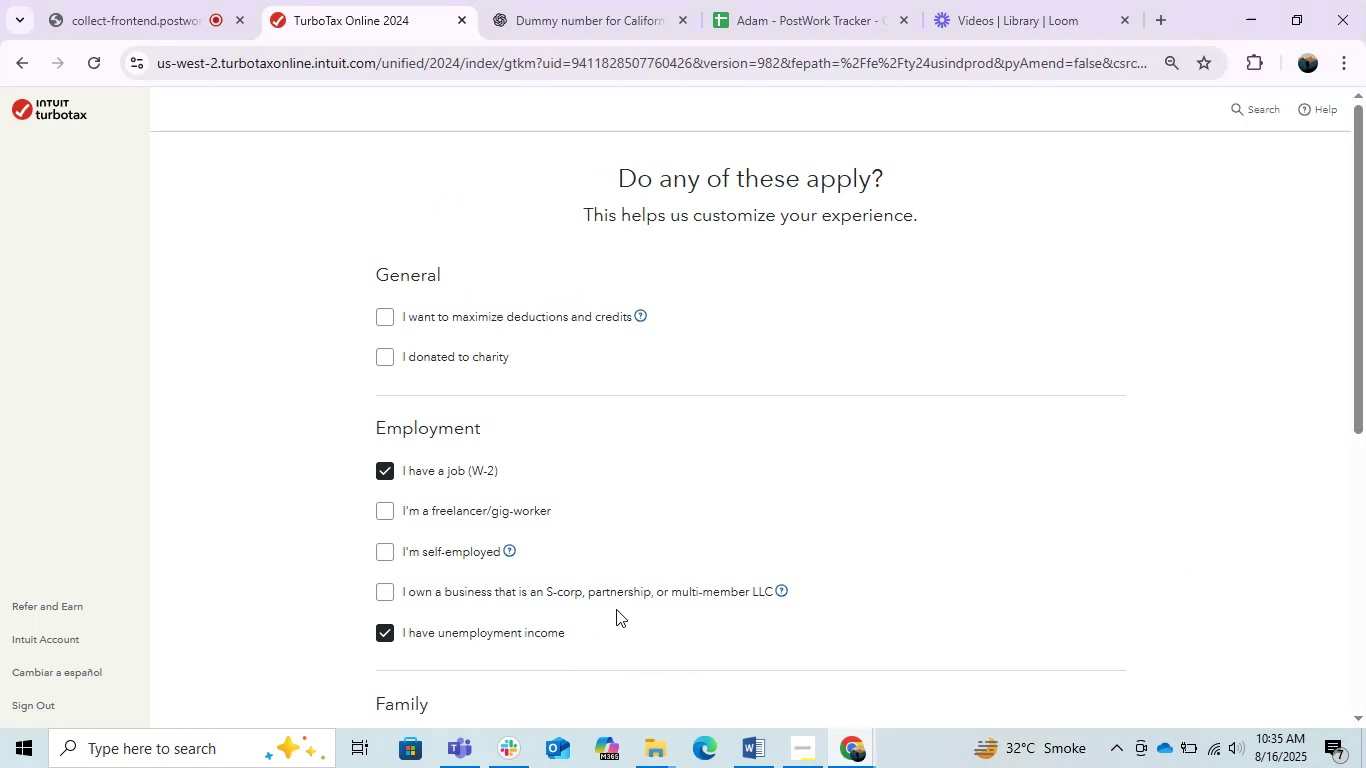 
scroll: coordinate [637, 563], scroll_direction: down, amount: 2.0
 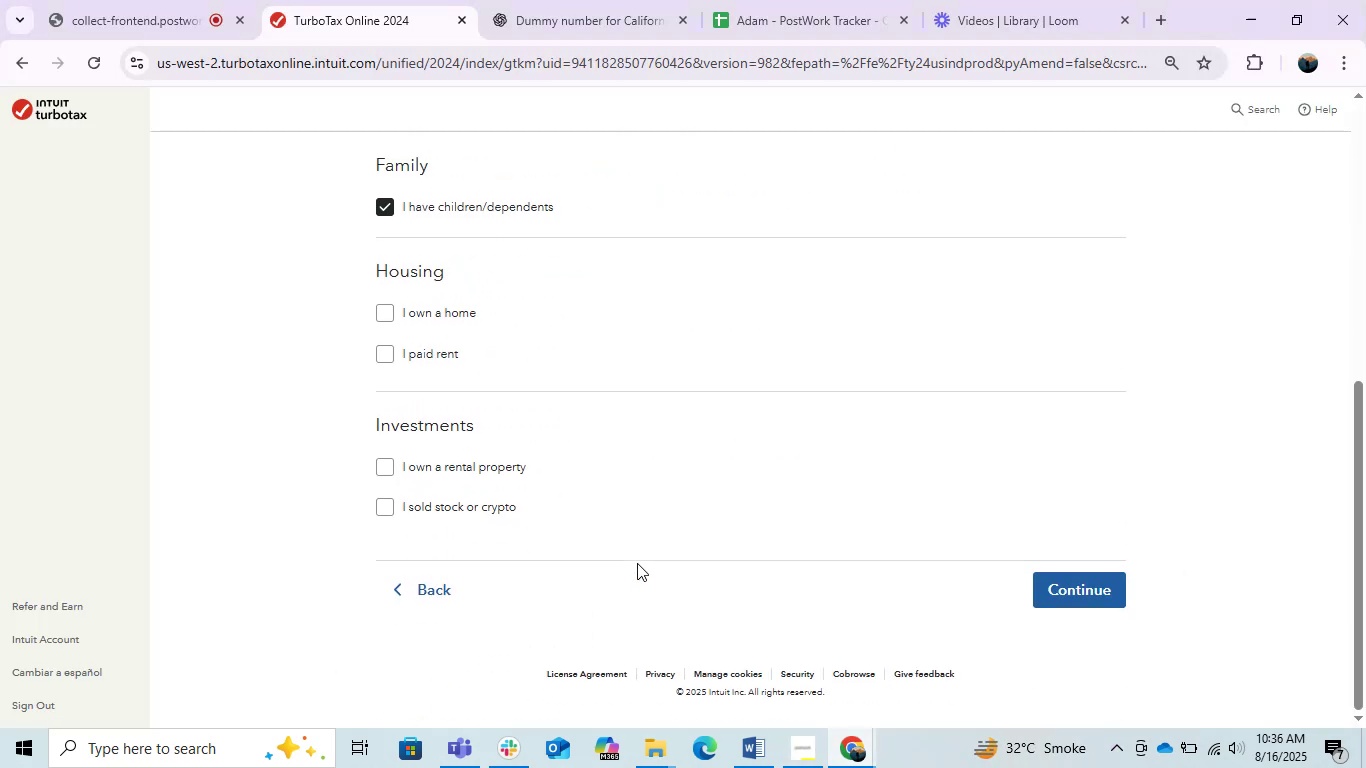 
scroll: coordinate [637, 563], scroll_direction: up, amount: 1.0
 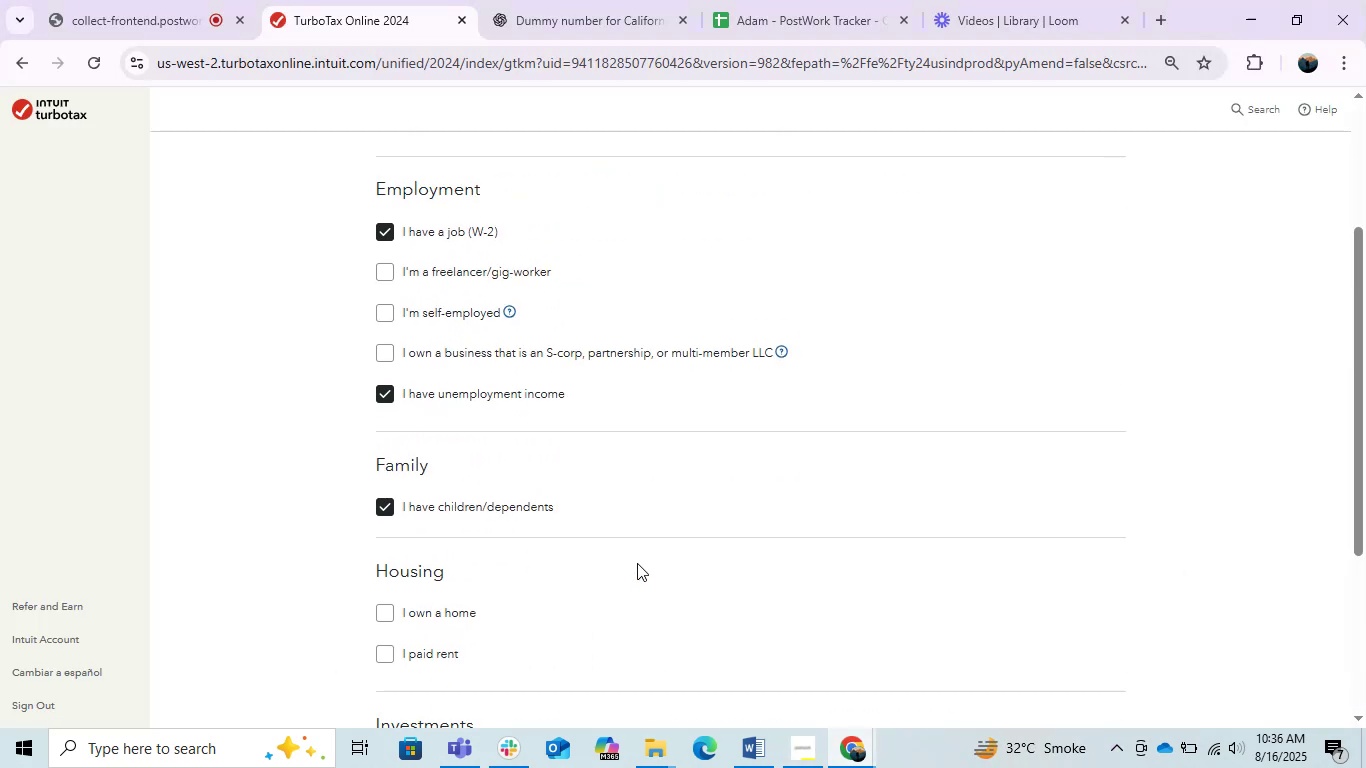 
scroll: coordinate [637, 563], scroll_direction: down, amount: 1.0
 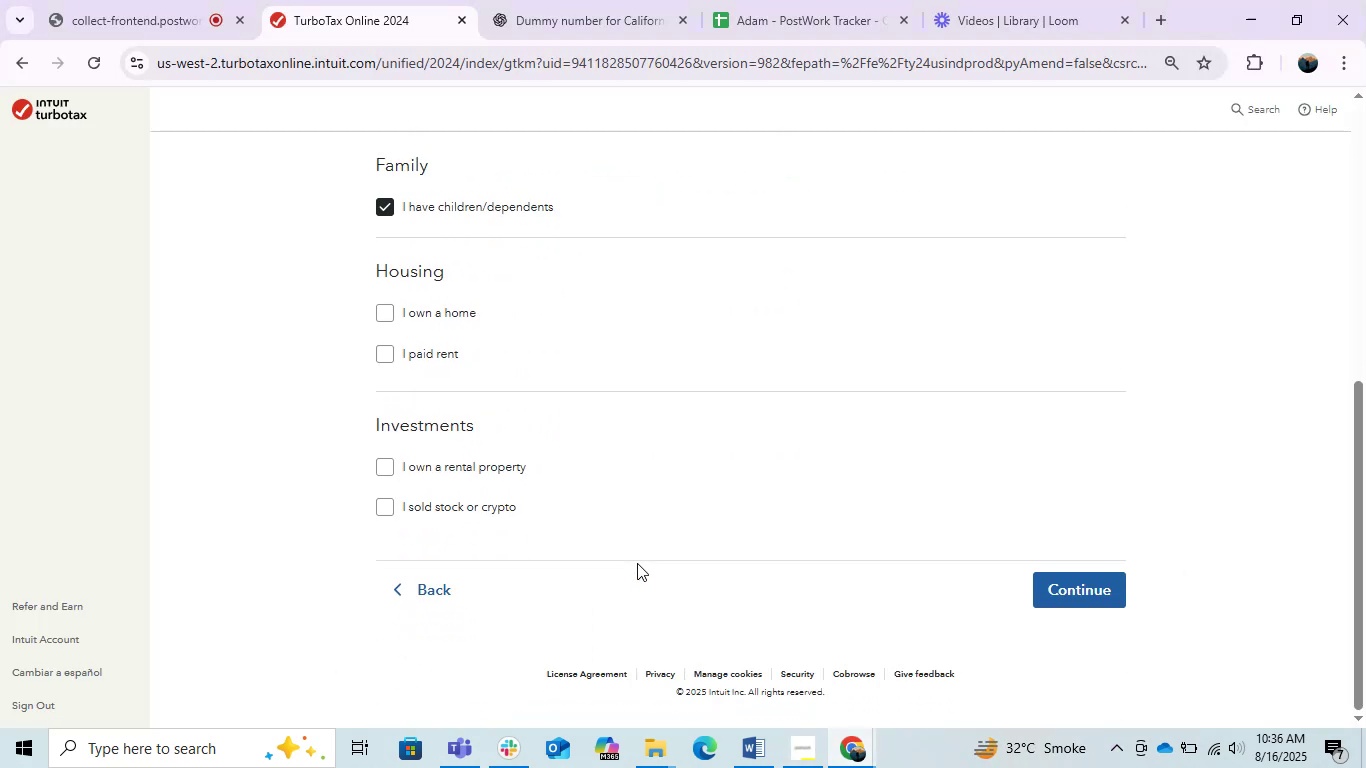 
key(PrintScreen)
 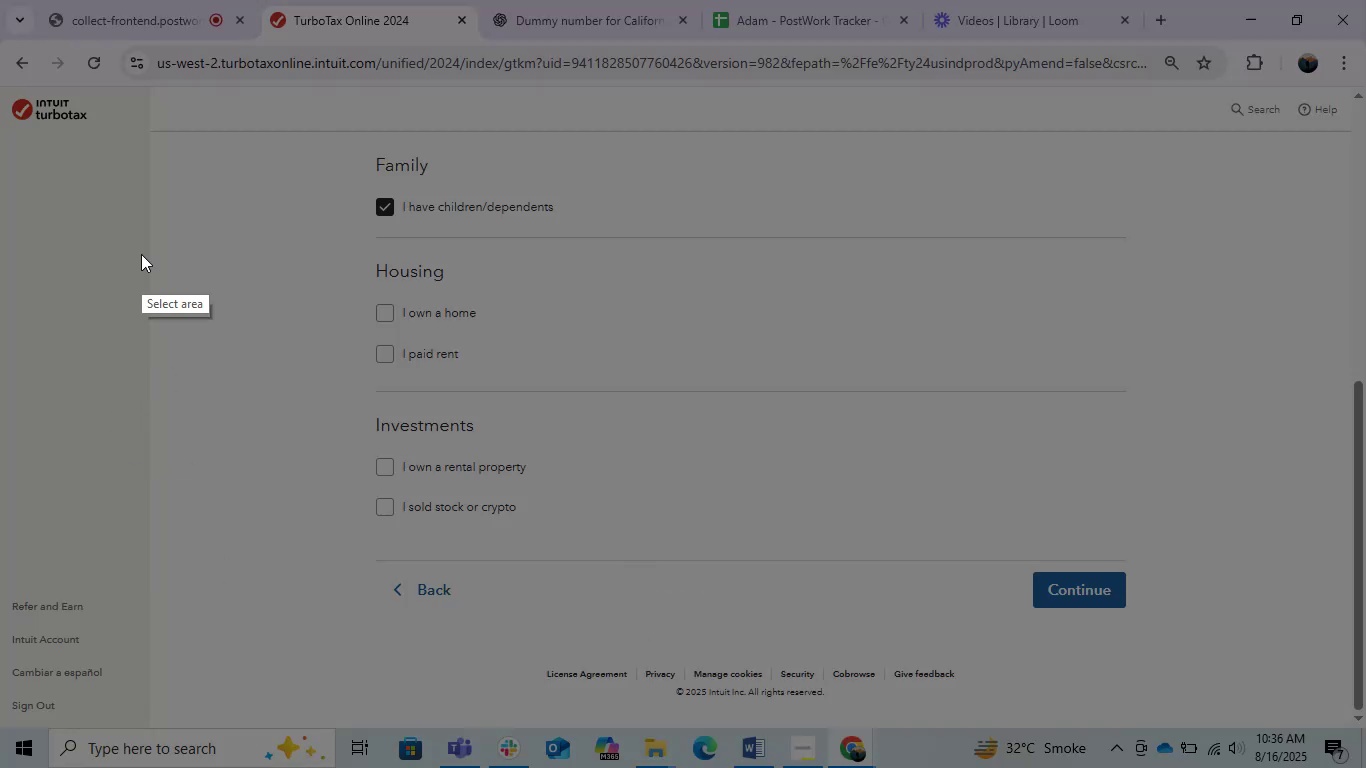 
left_click_drag(start_coordinate=[236, 126], to_coordinate=[1324, 635])
 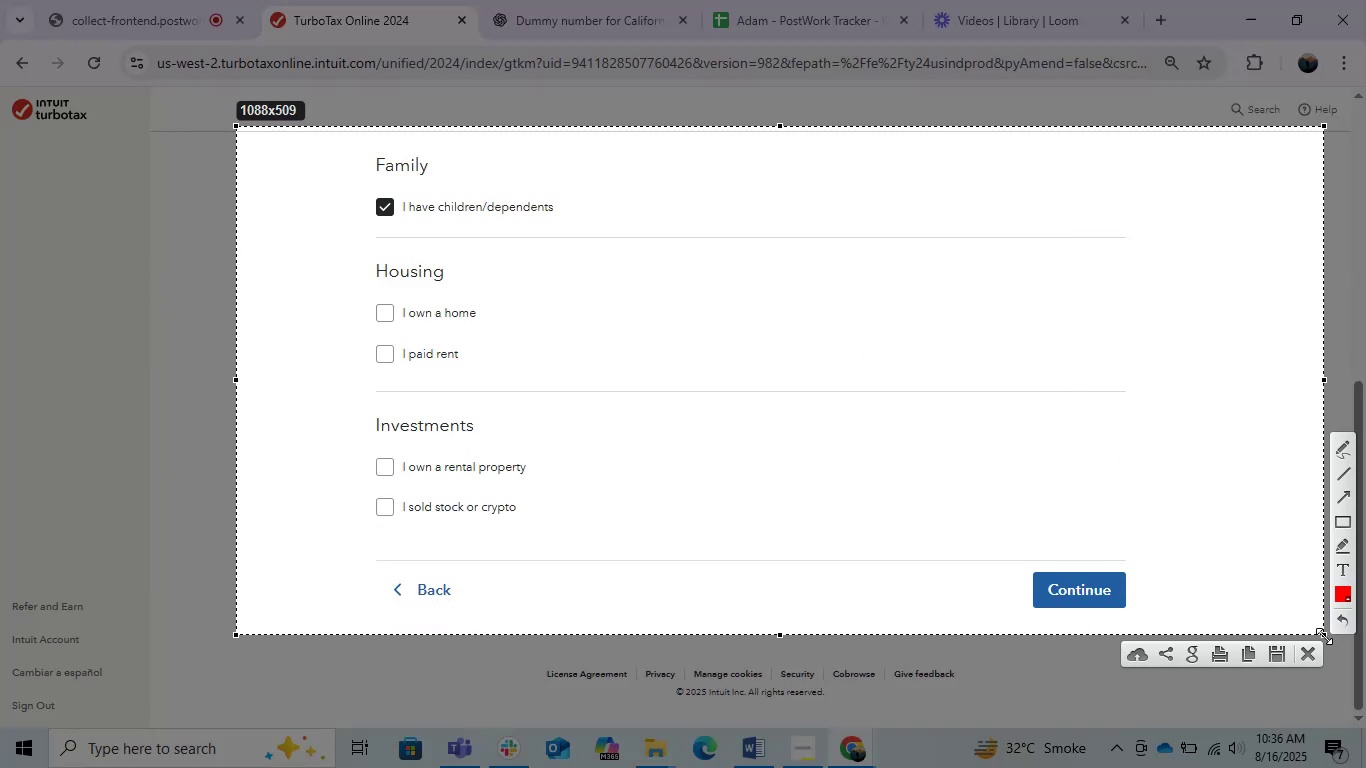 
key(Control+C)
 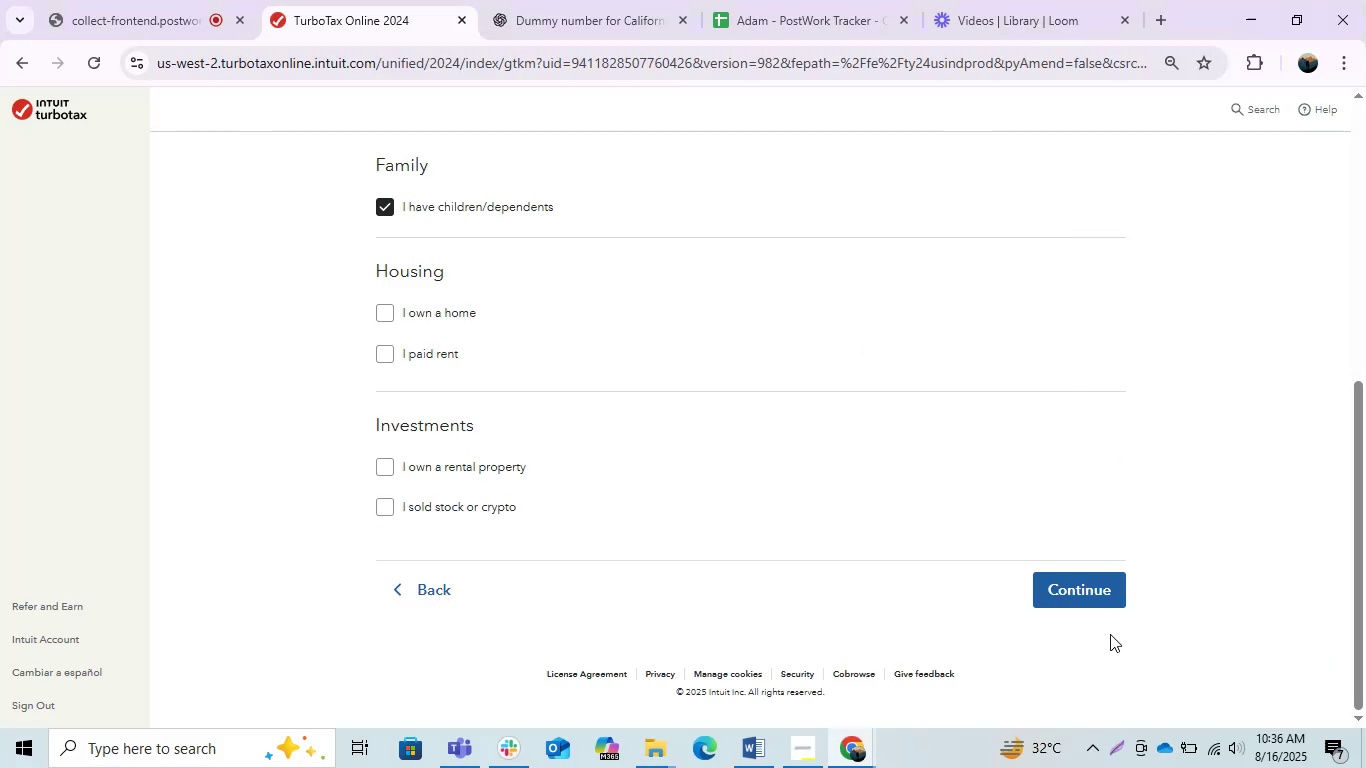 
key(Alt+AltLeft)
 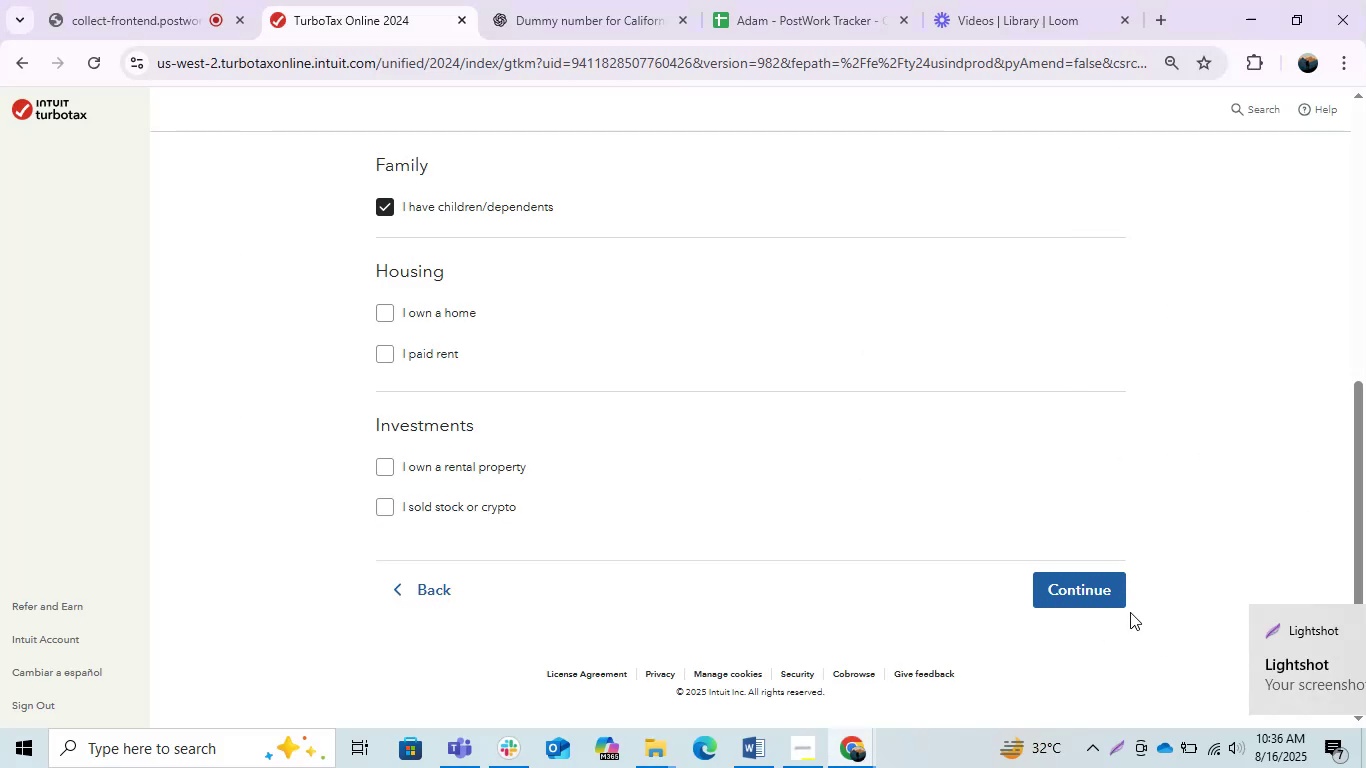 
key(Alt+Tab)
 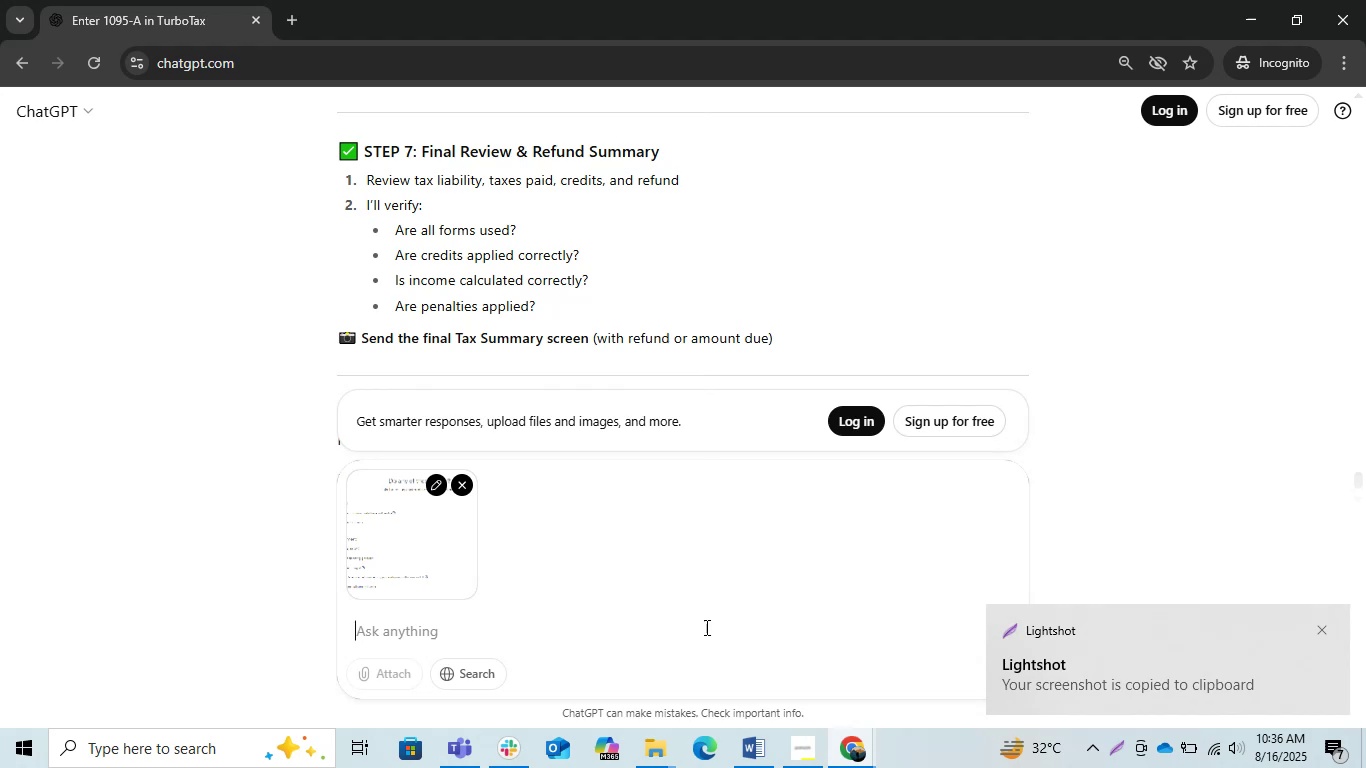 
key(Control+V)
 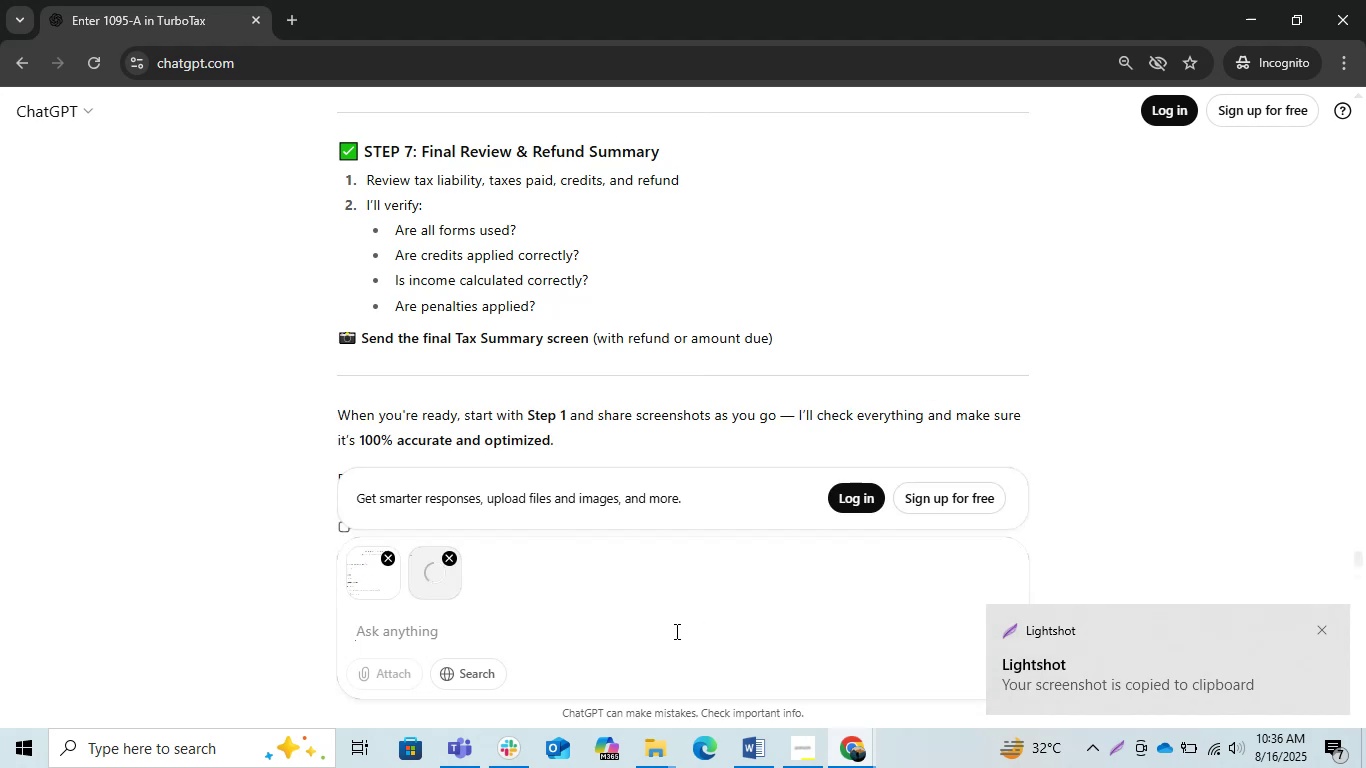 
type(is this perfect can i go for continu)
 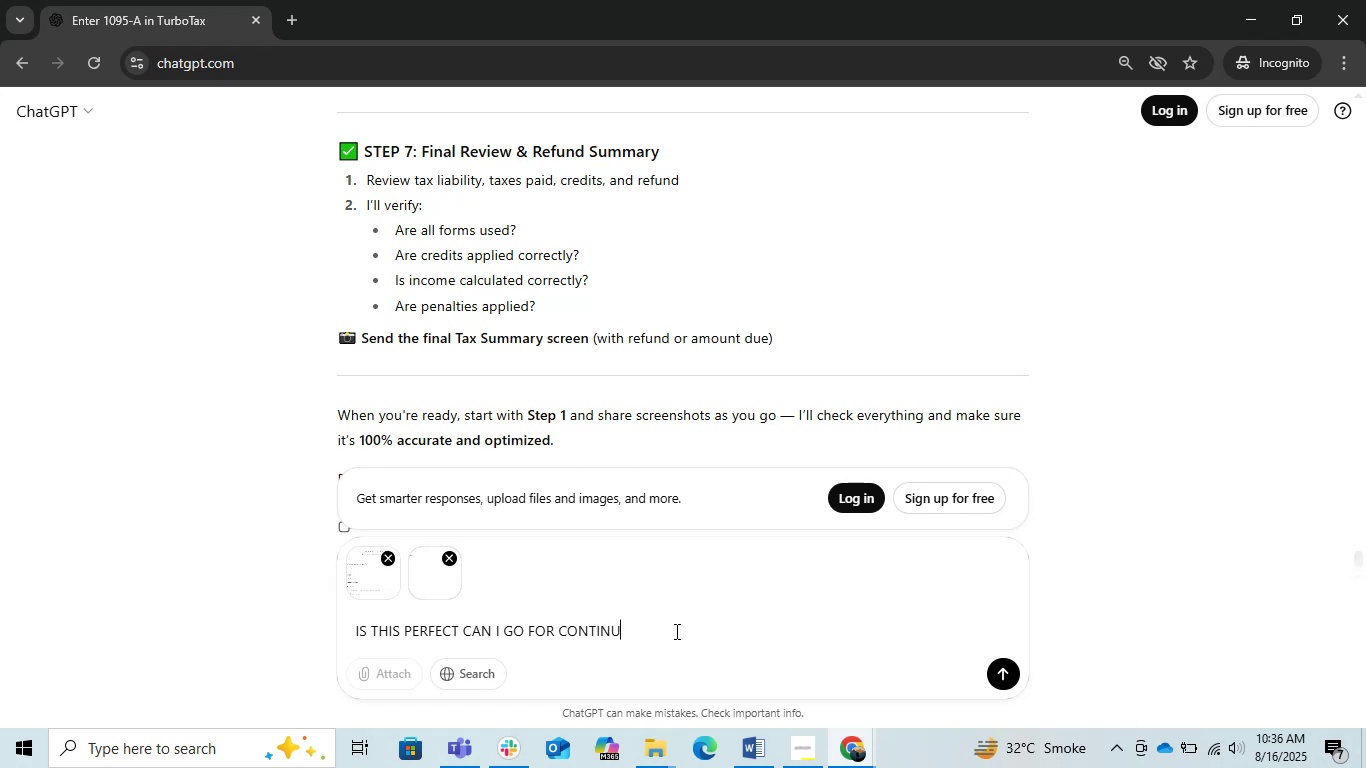 
hold_key(key=E, duration=0.33)
 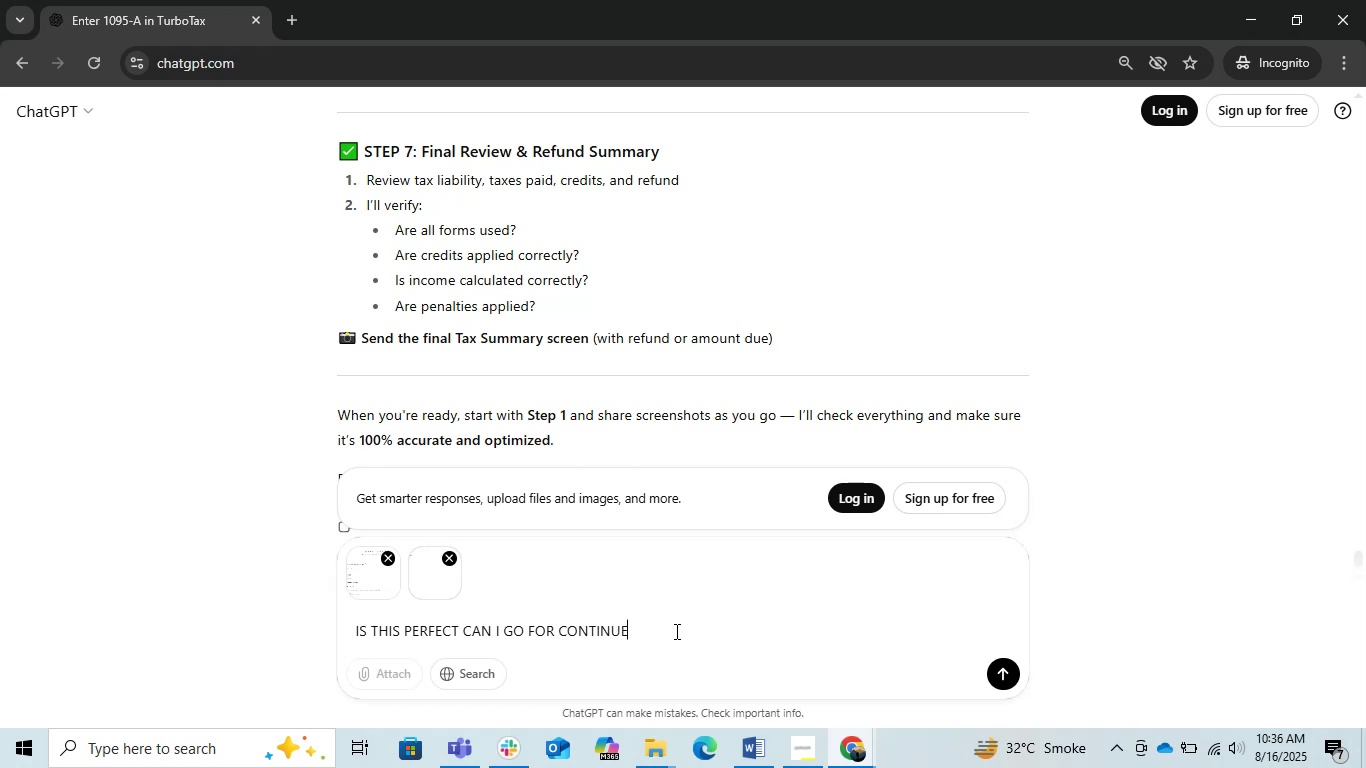 
key(Enter)
 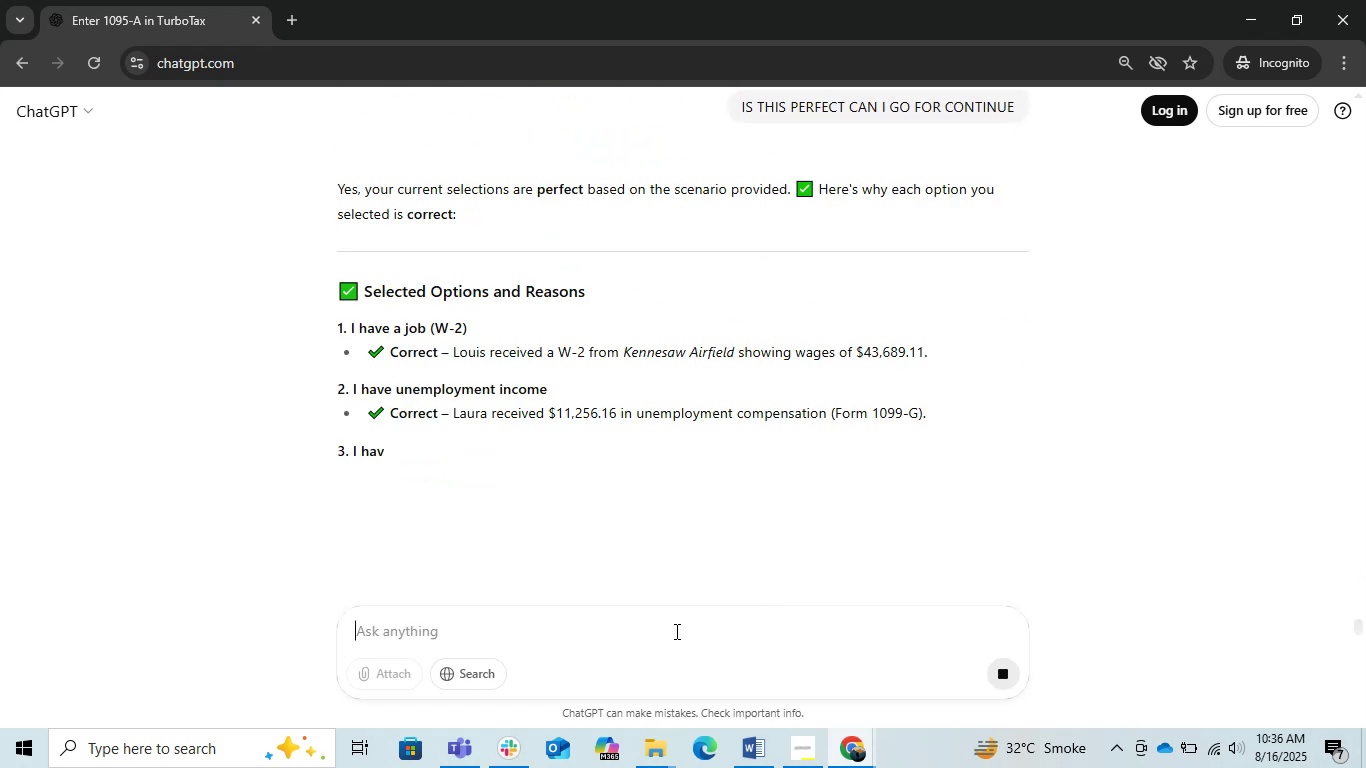 
wait(11.27)
 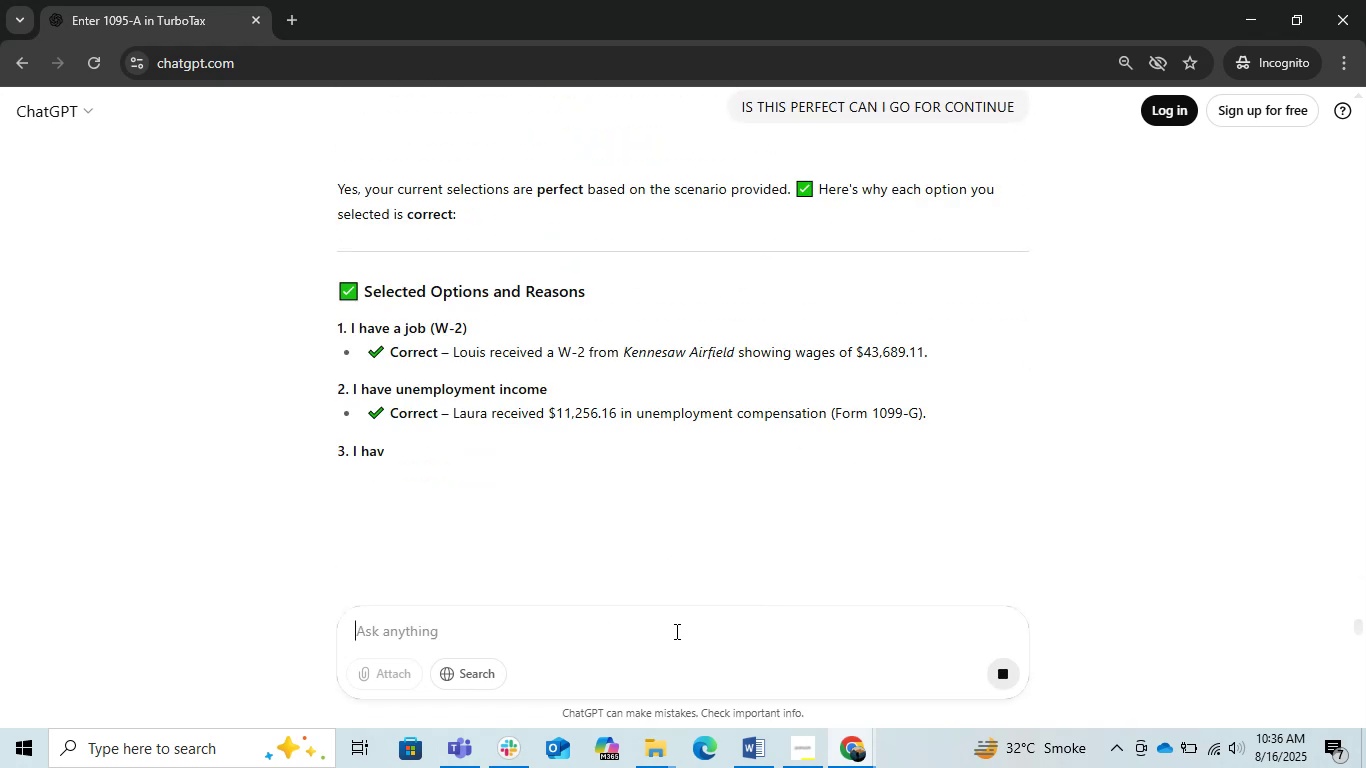 
scroll: coordinate [653, 288], scroll_direction: down, amount: 1.0
 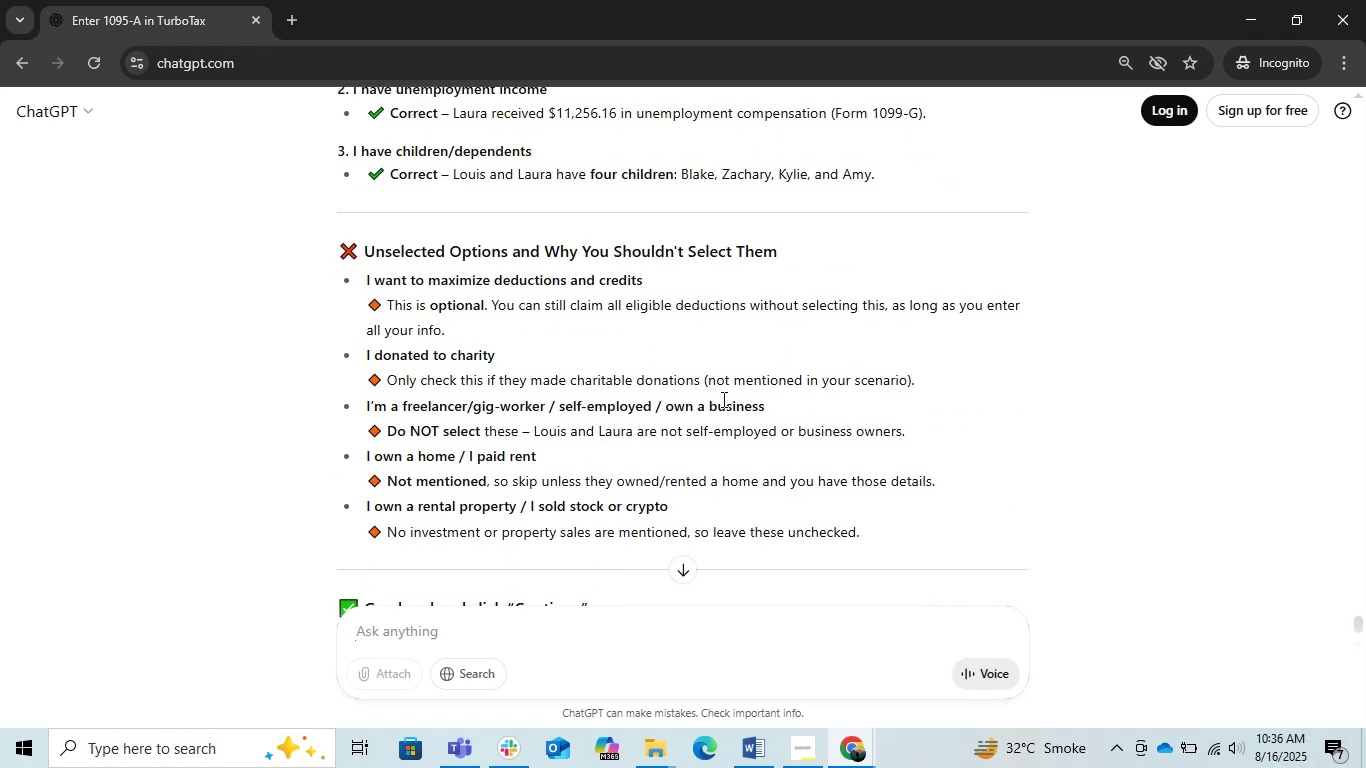 
wait(8.86)
 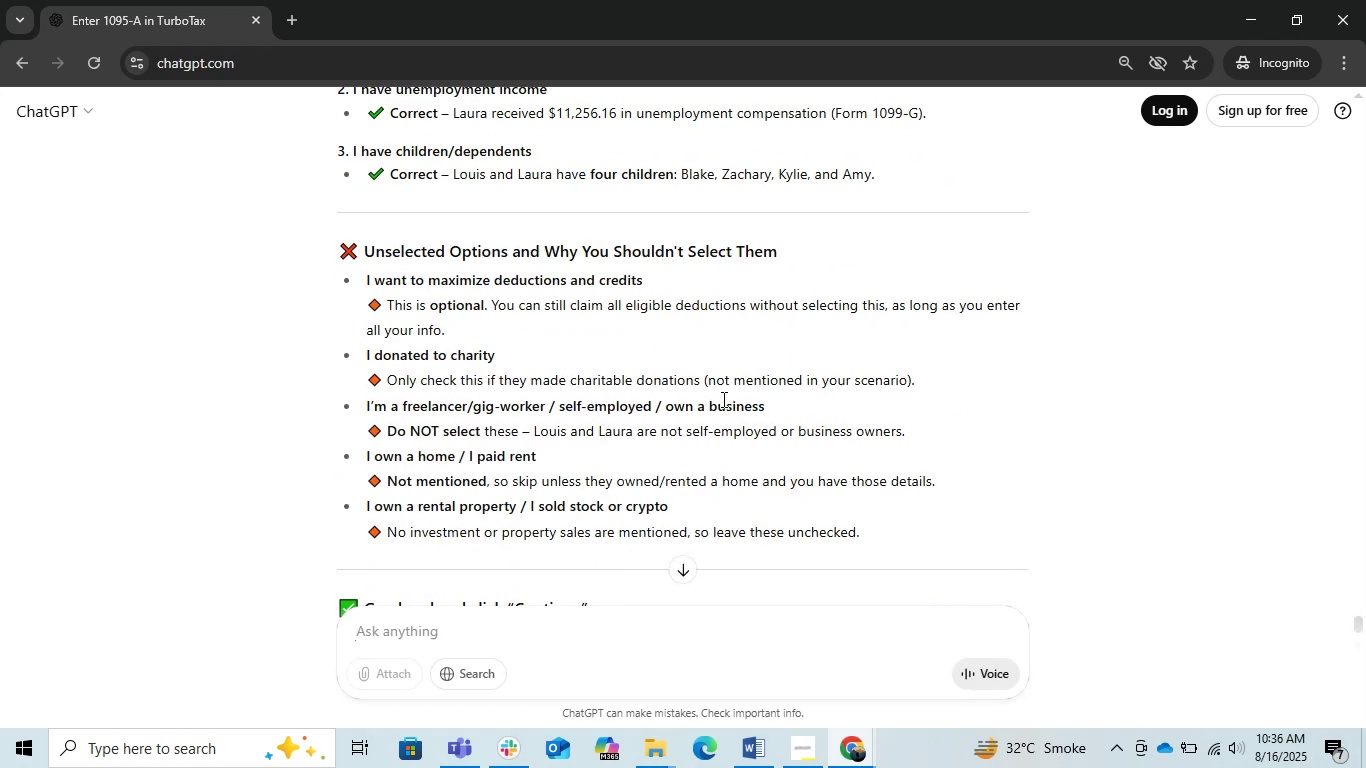 
scroll: coordinate [719, 399], scroll_direction: down, amount: 2.0
 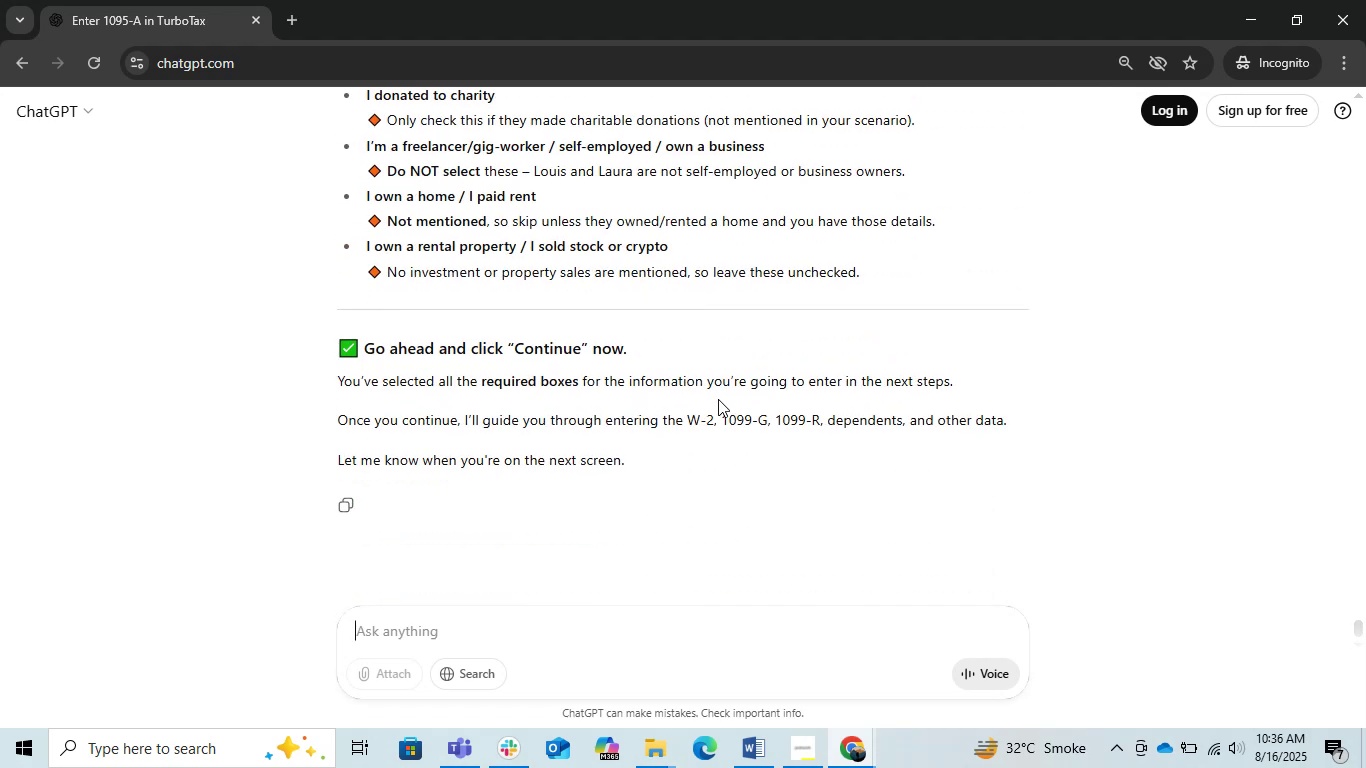 
scroll: coordinate [718, 399], scroll_direction: up, amount: 1.0
 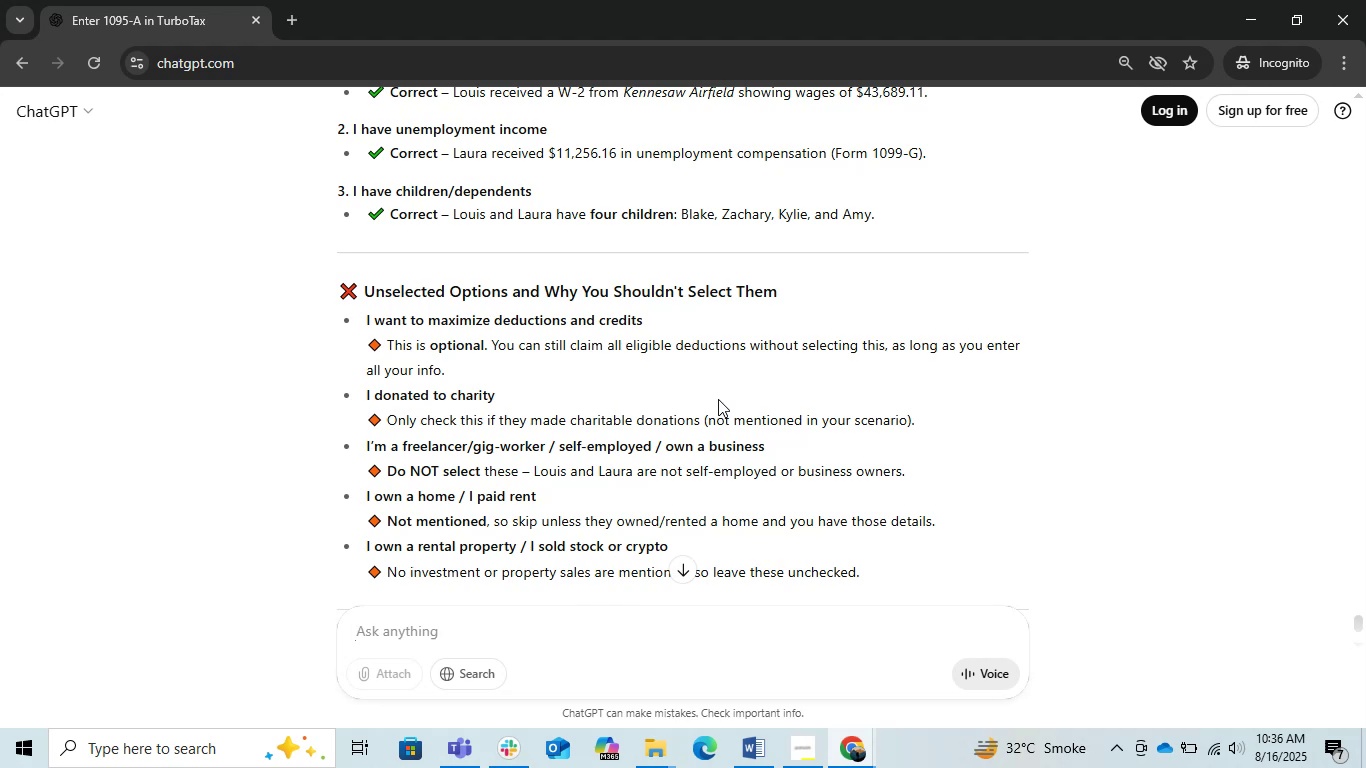 
wait(5.27)
 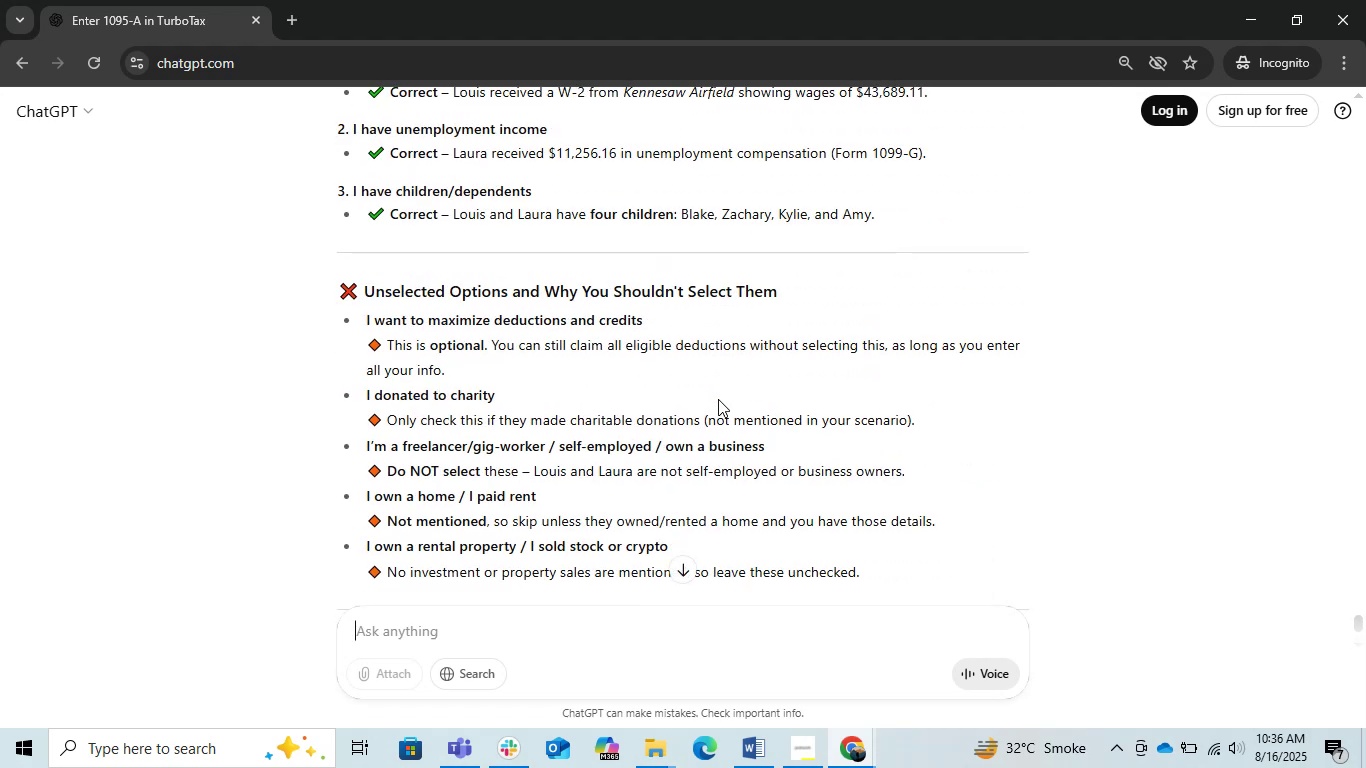 
scroll: coordinate [718, 399], scroll_direction: up, amount: 1.0
 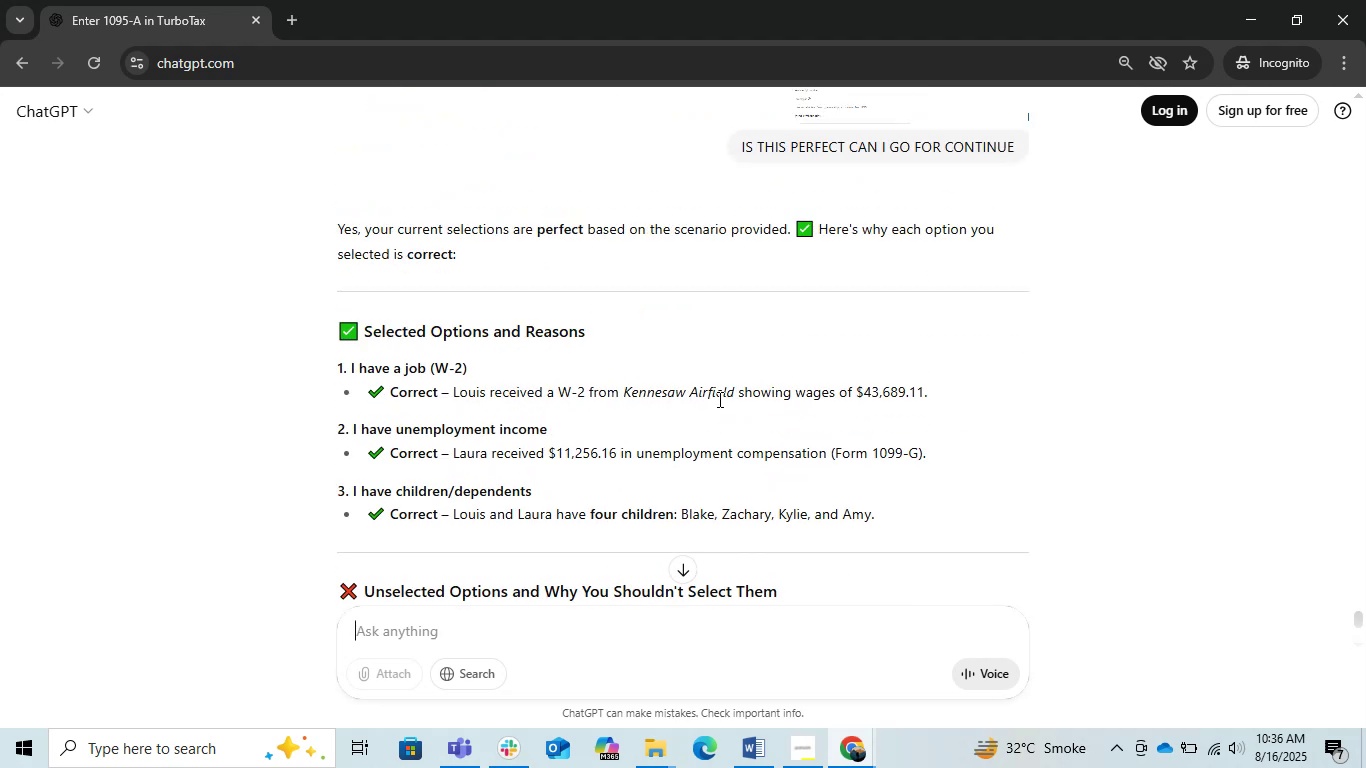 
scroll: coordinate [718, 399], scroll_direction: down, amount: 1.0
 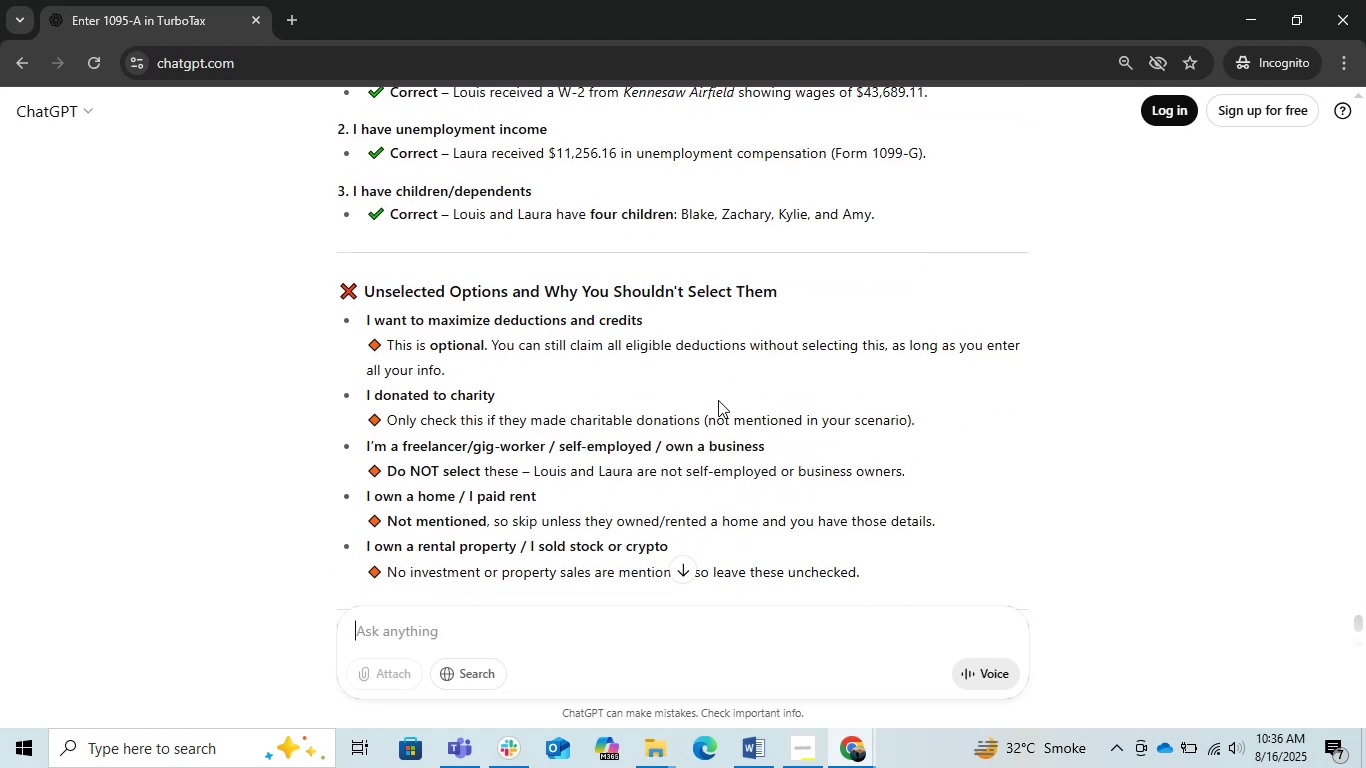 
wait(5.23)
 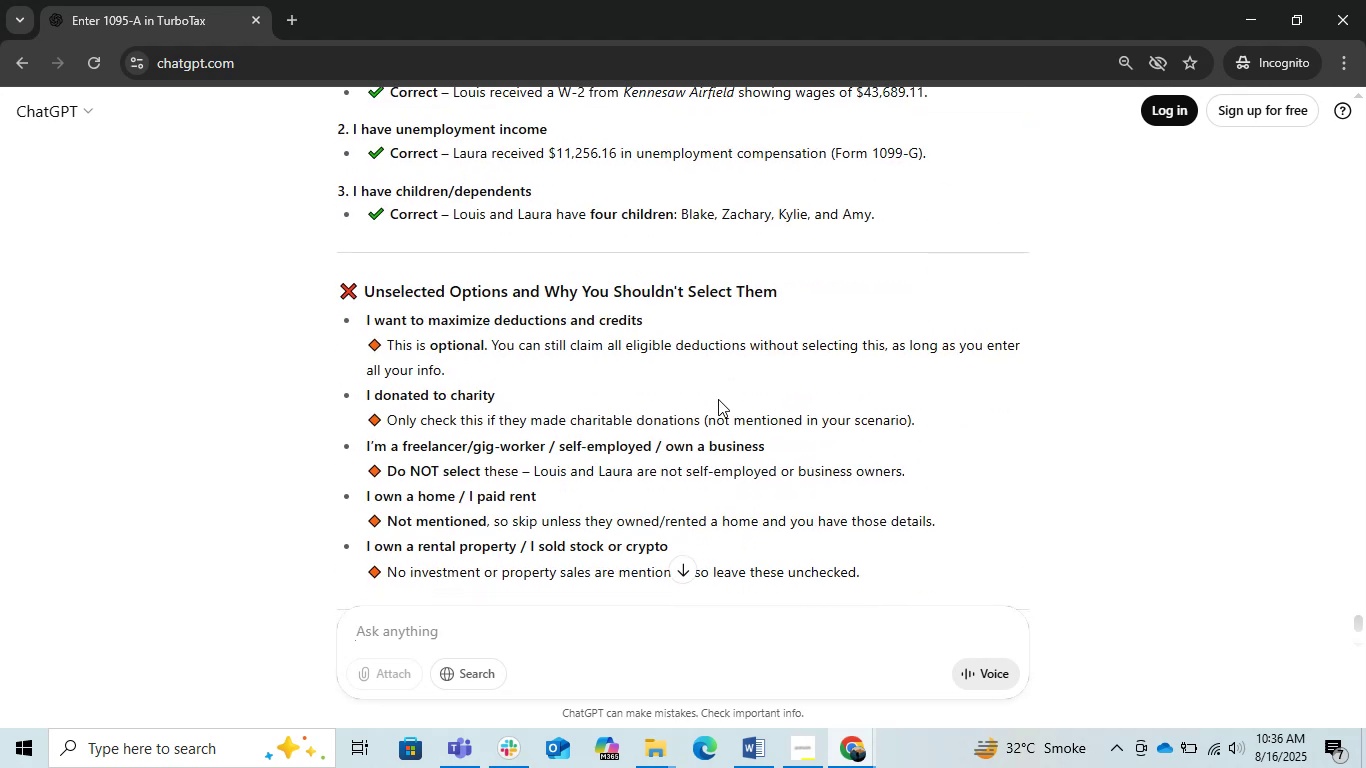 
left_click([1248, 5])
 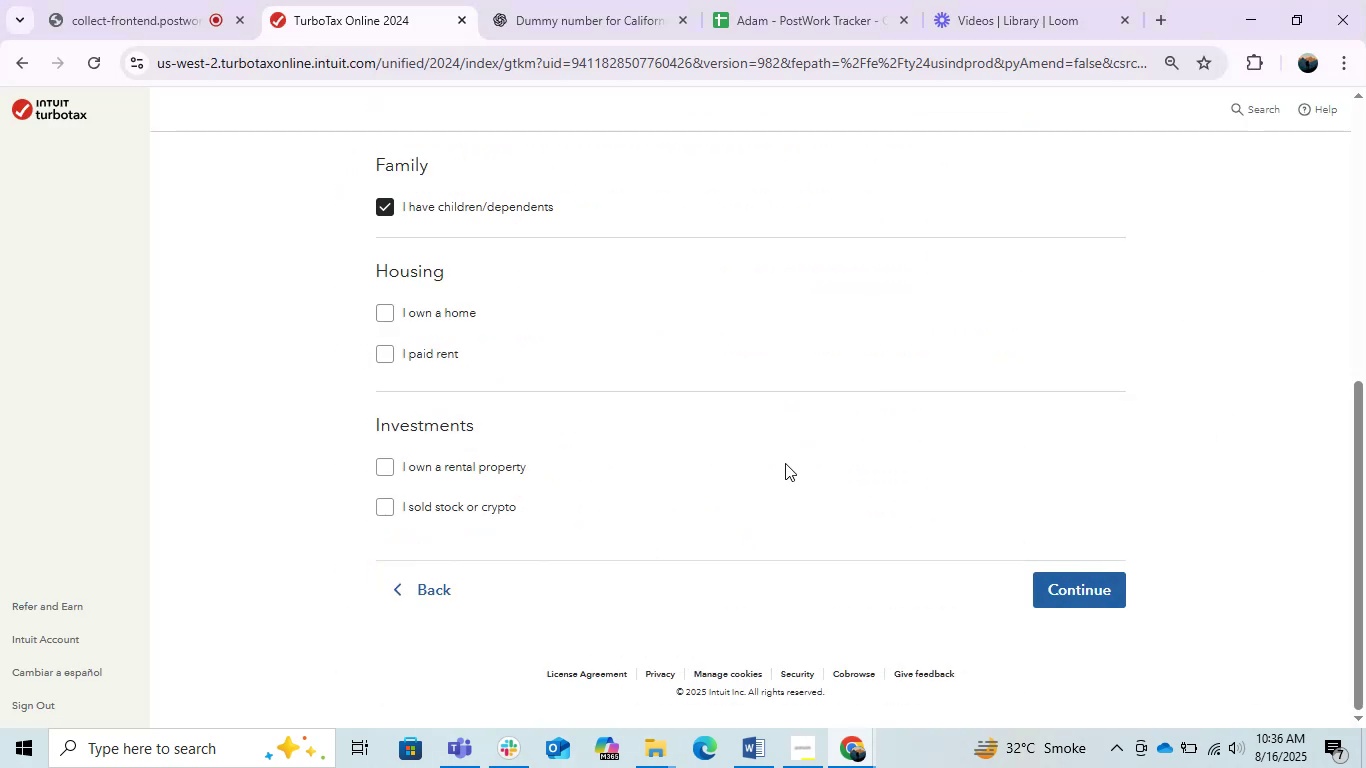 
scroll: coordinate [745, 478], scroll_direction: up, amount: 3.0
 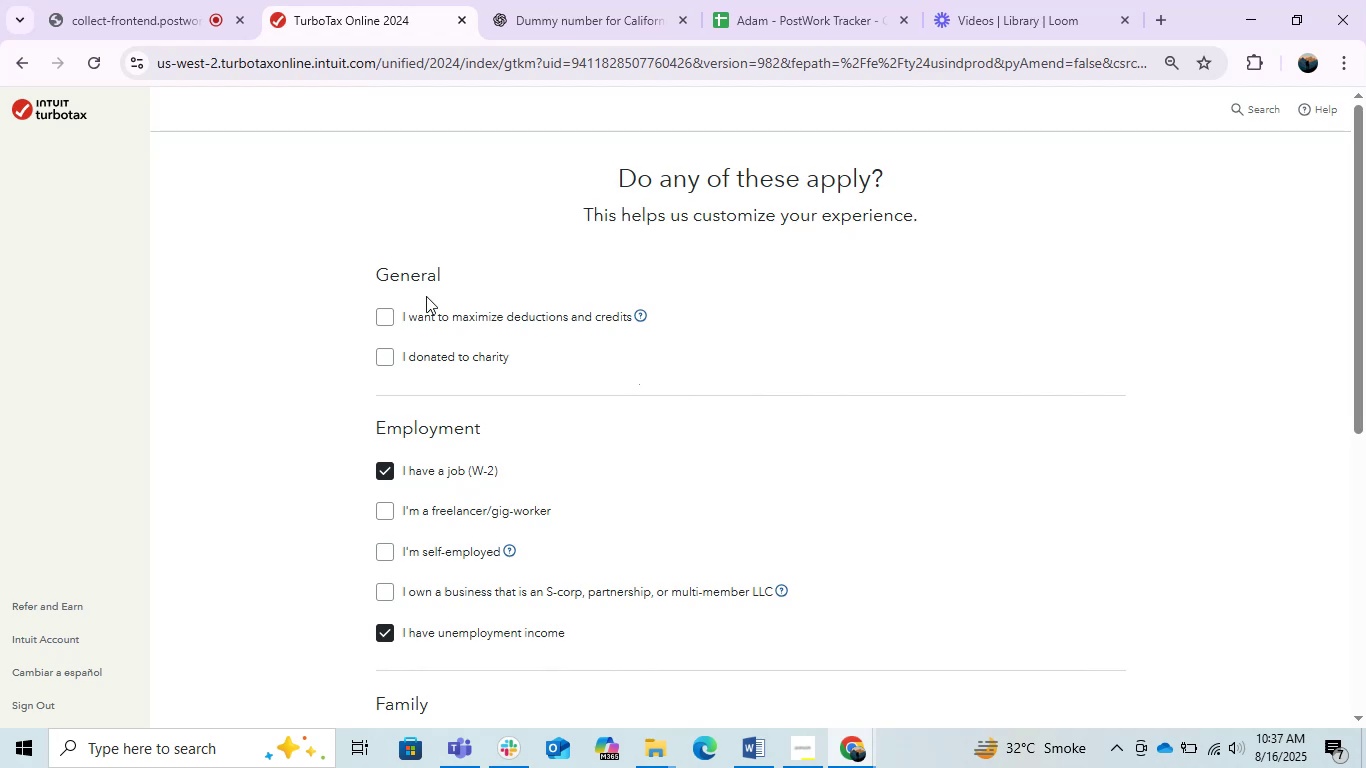 
left_click([391, 320])
 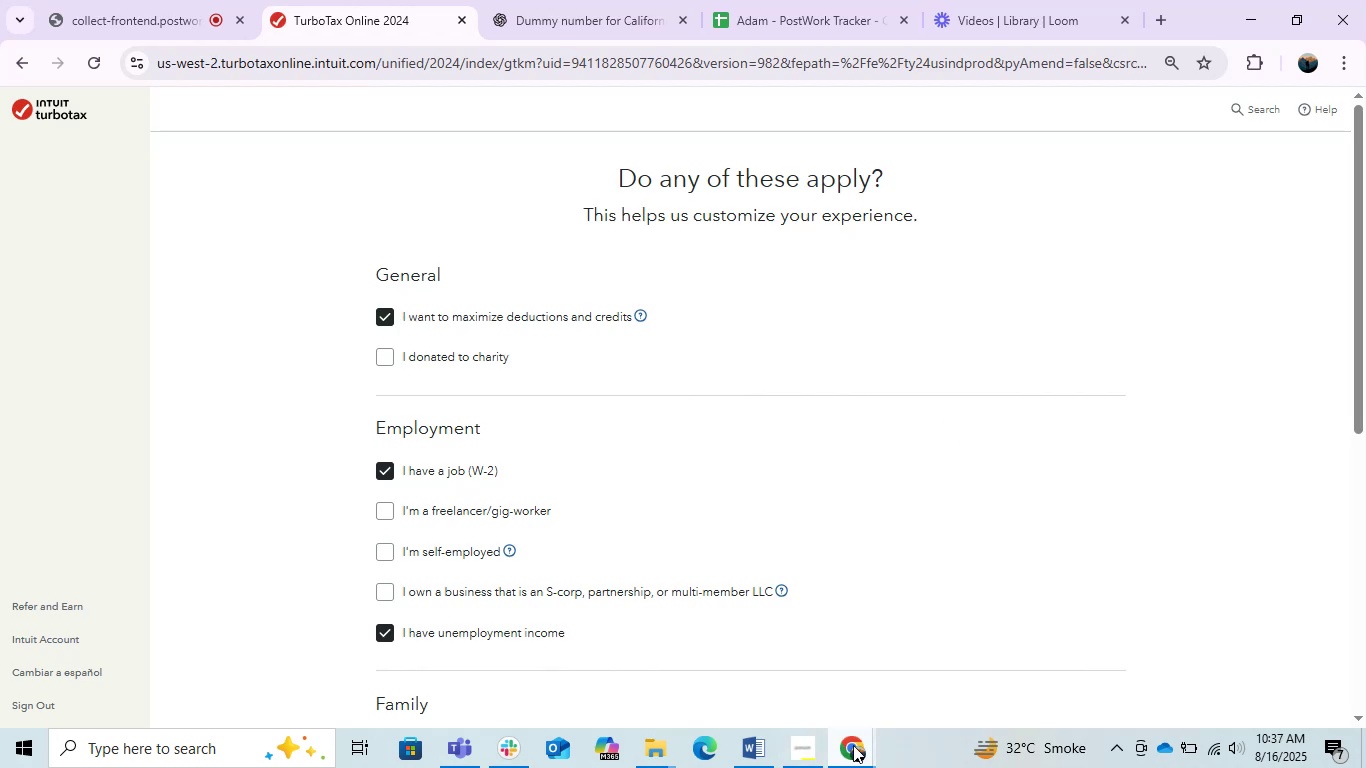 
left_click([854, 746])
 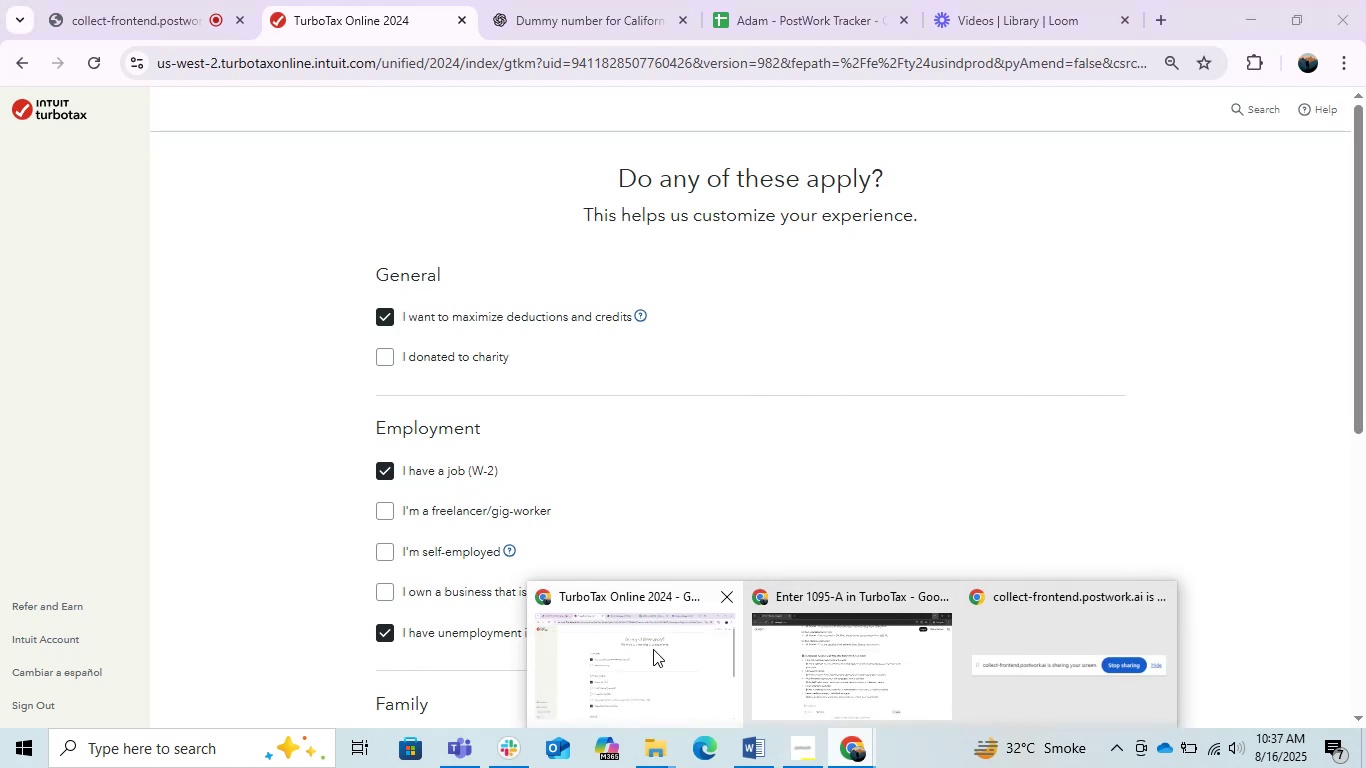 
left_click([637, 676])
 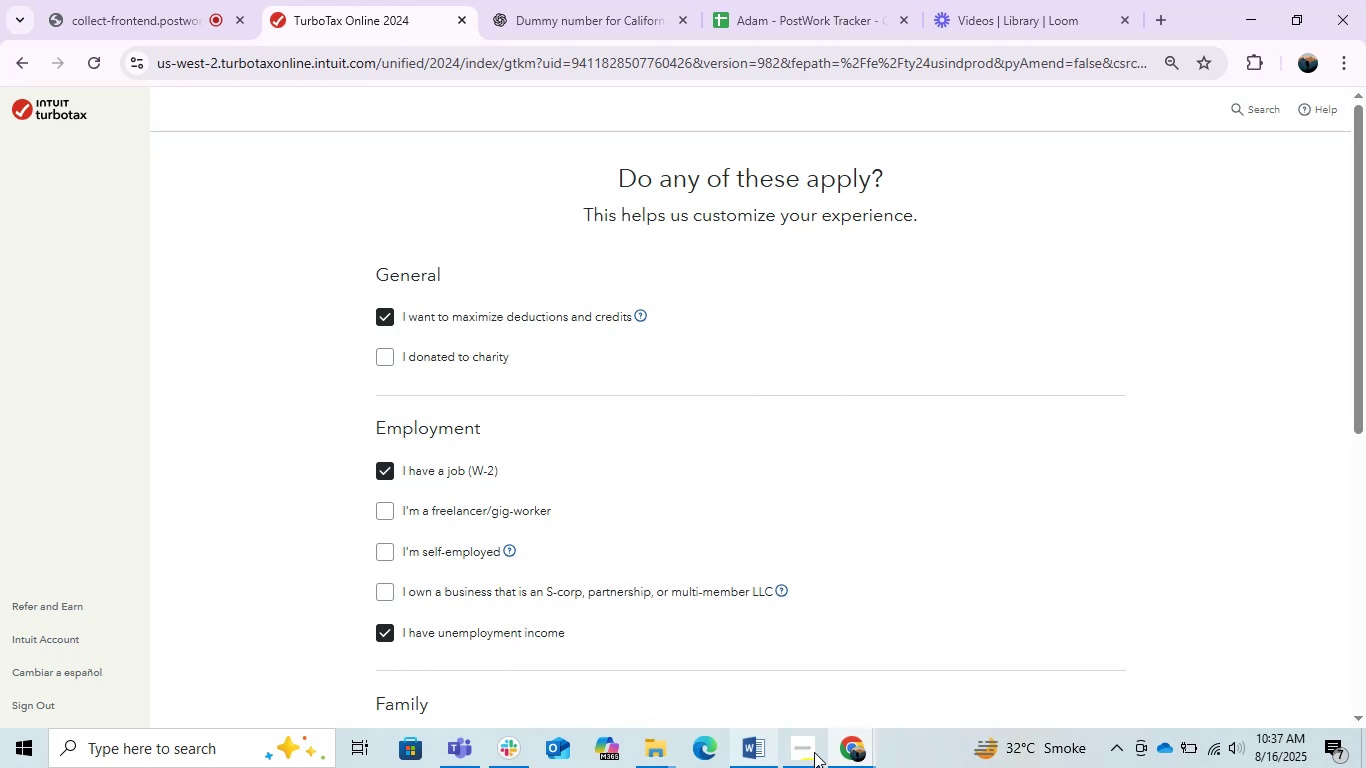 
left_click([857, 746])
 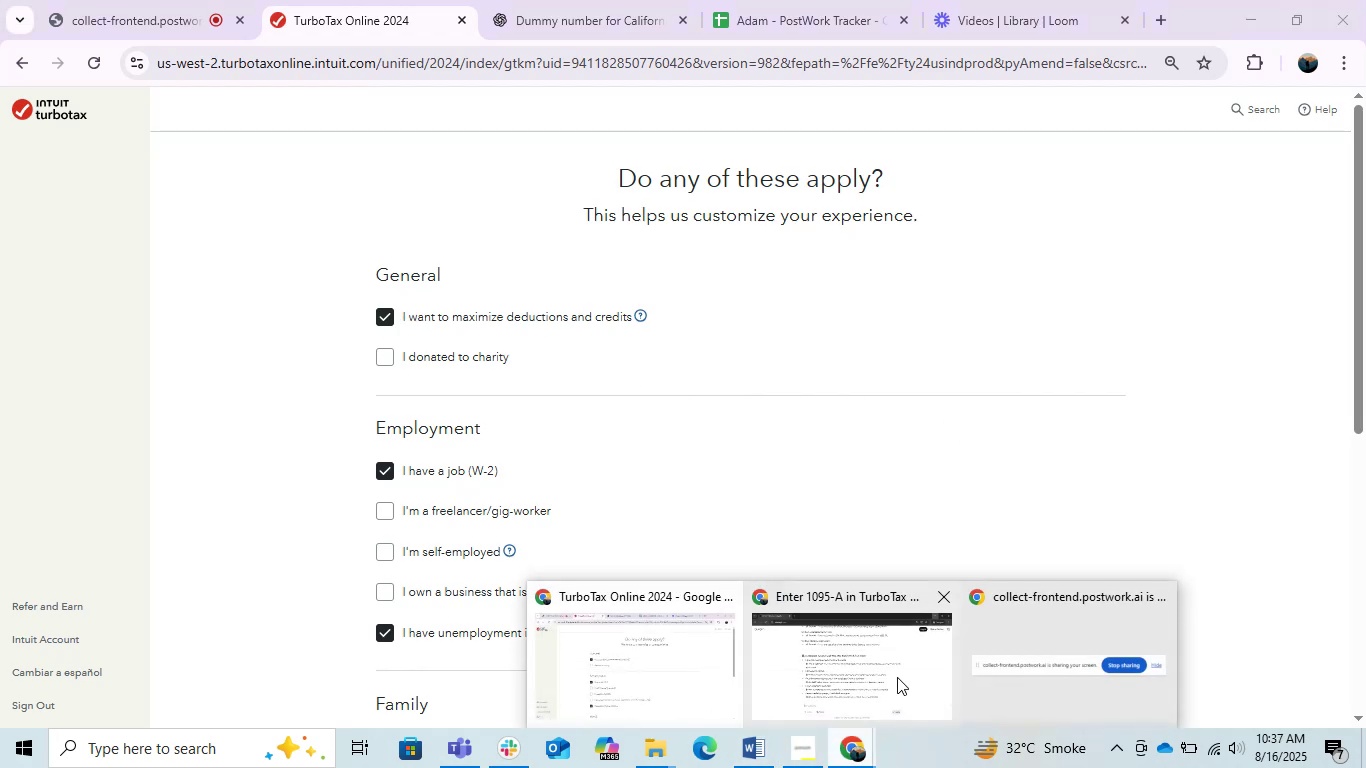 
left_click([815, 676])
 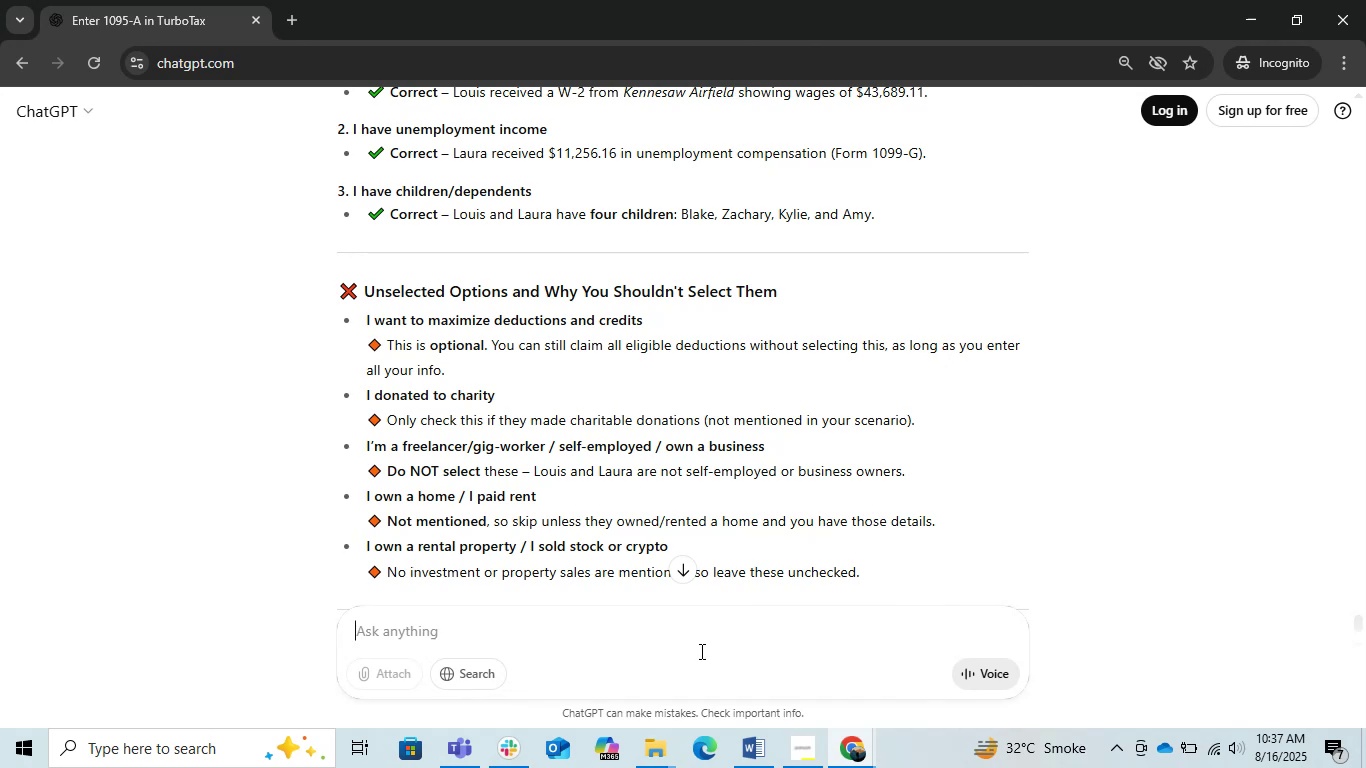 
wait(25.76)
 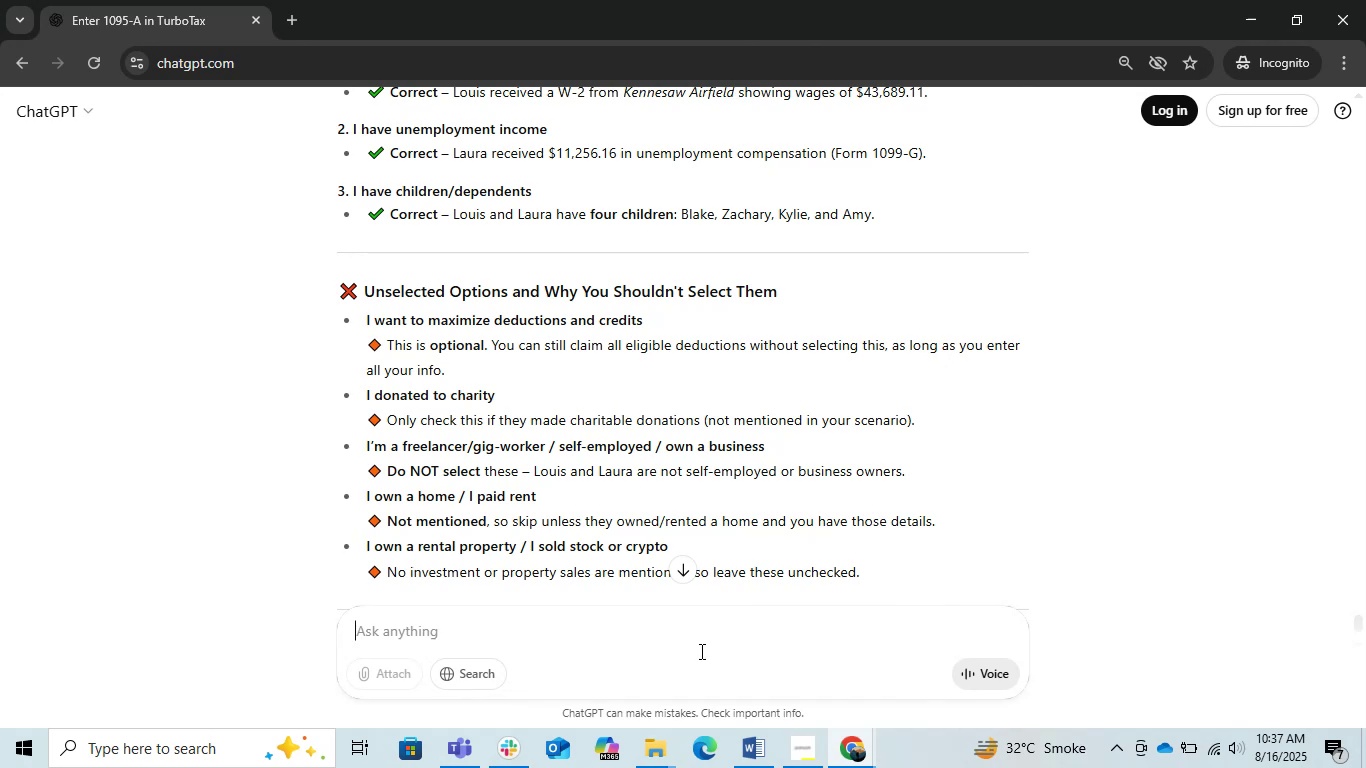 
scroll: coordinate [715, 631], scroll_direction: down, amount: 2.0
 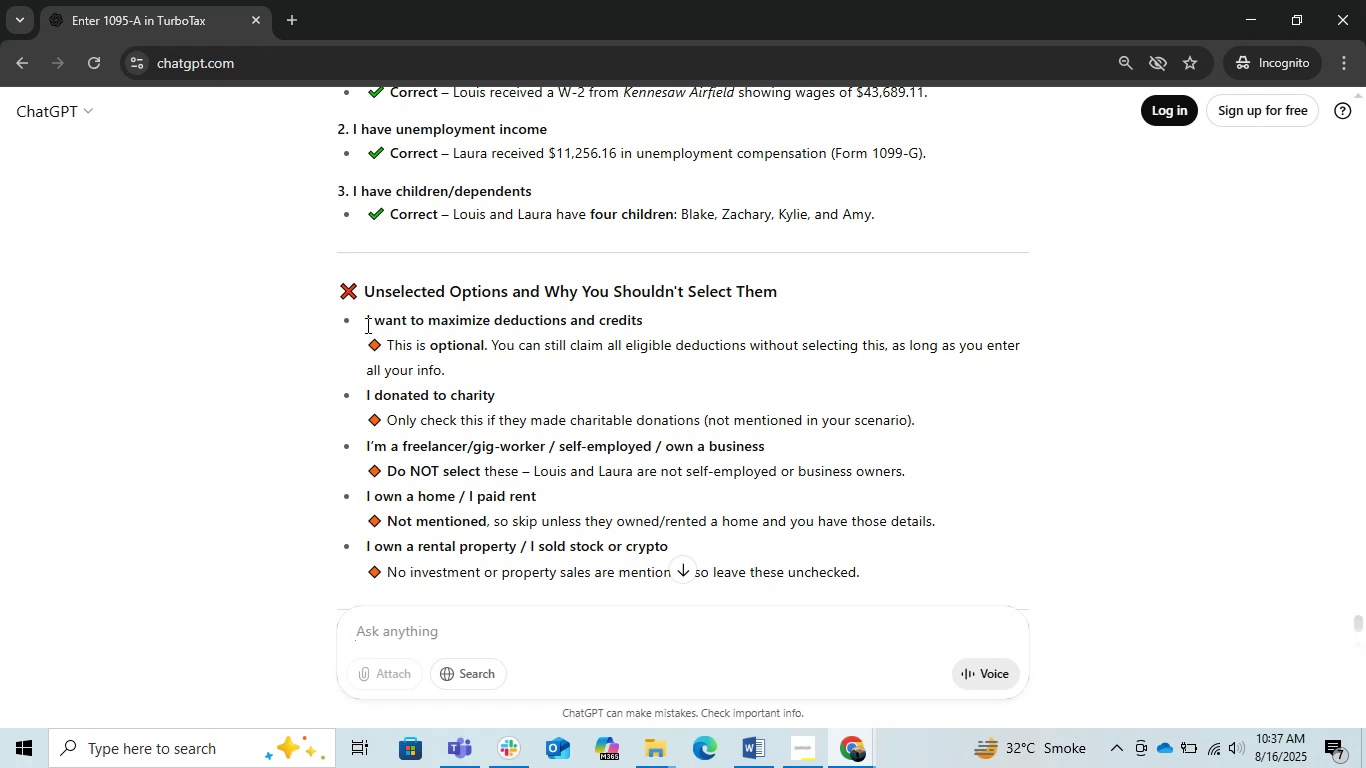 
left_click_drag(start_coordinate=[364, 321], to_coordinate=[497, 360])
 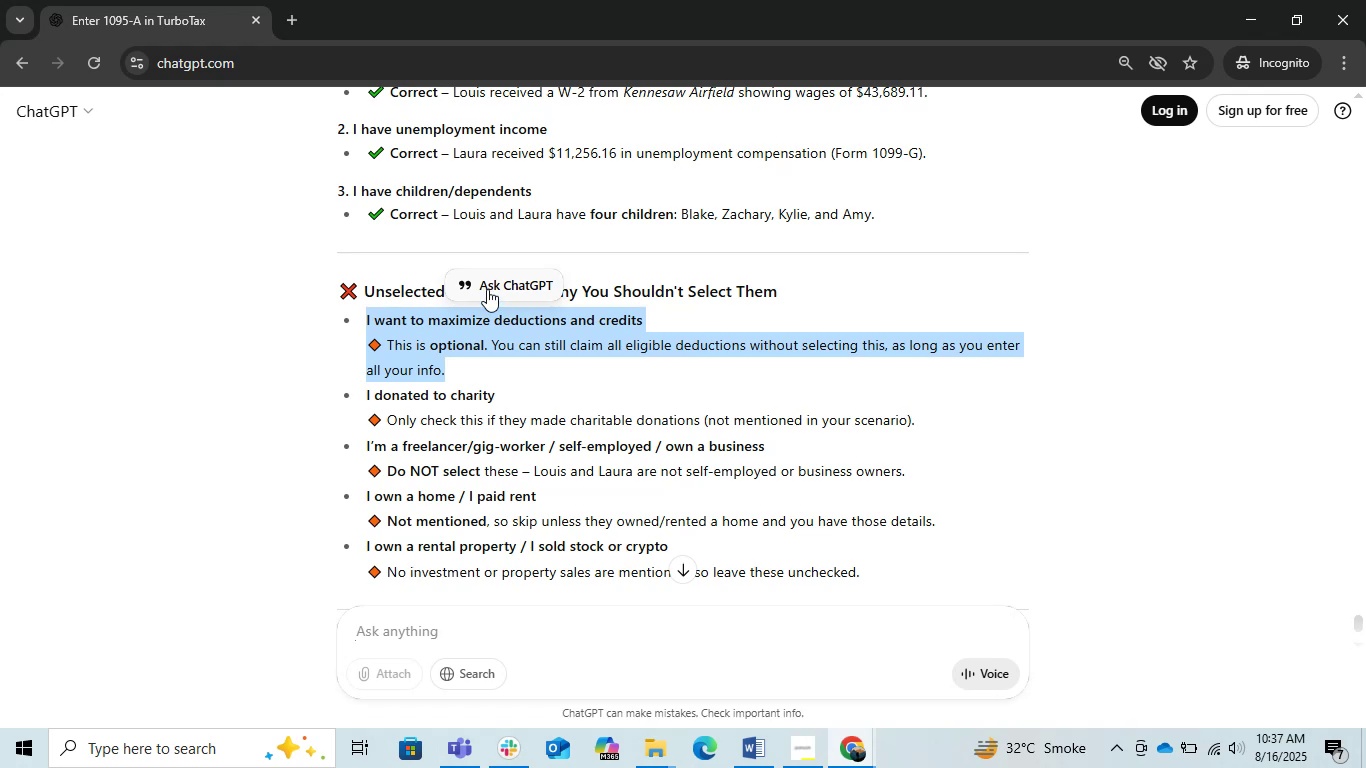 
left_click([487, 285])
 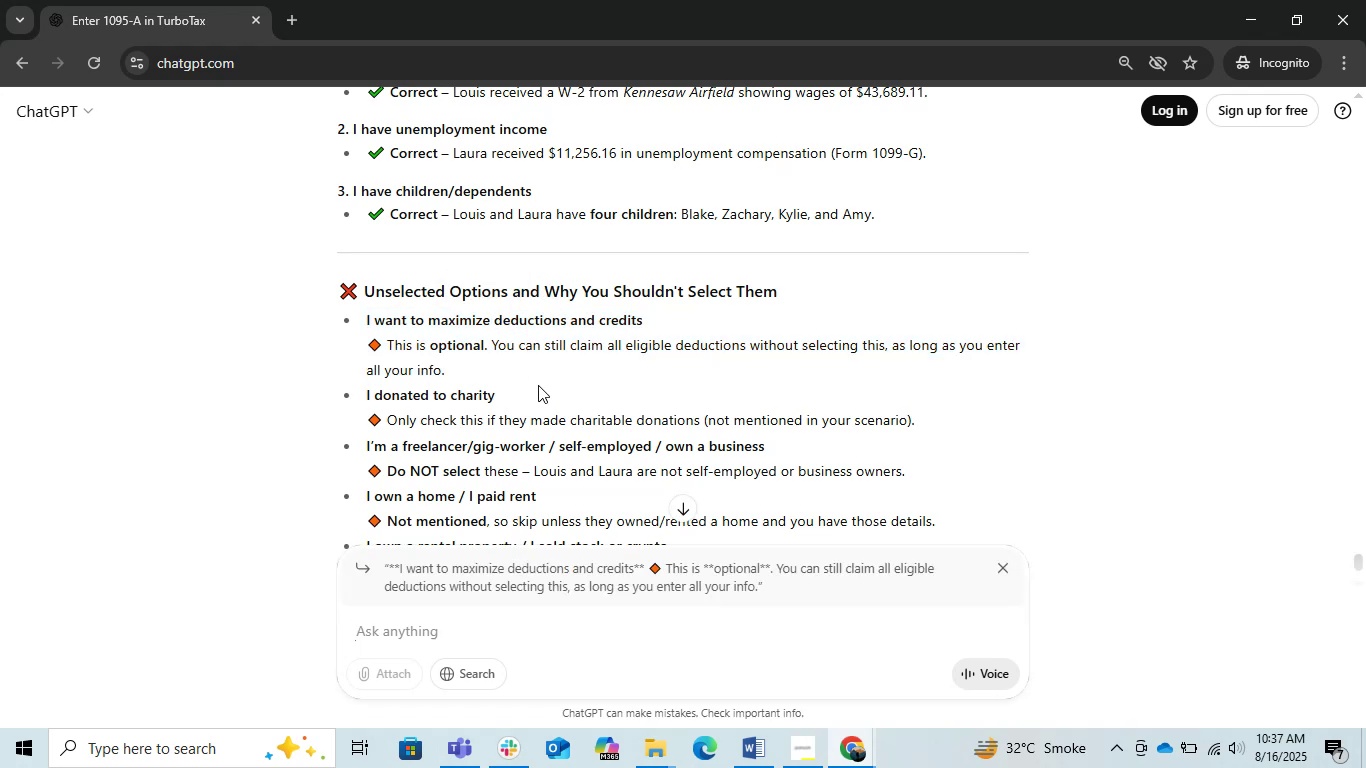 
type(so i needs to elect this or not)
 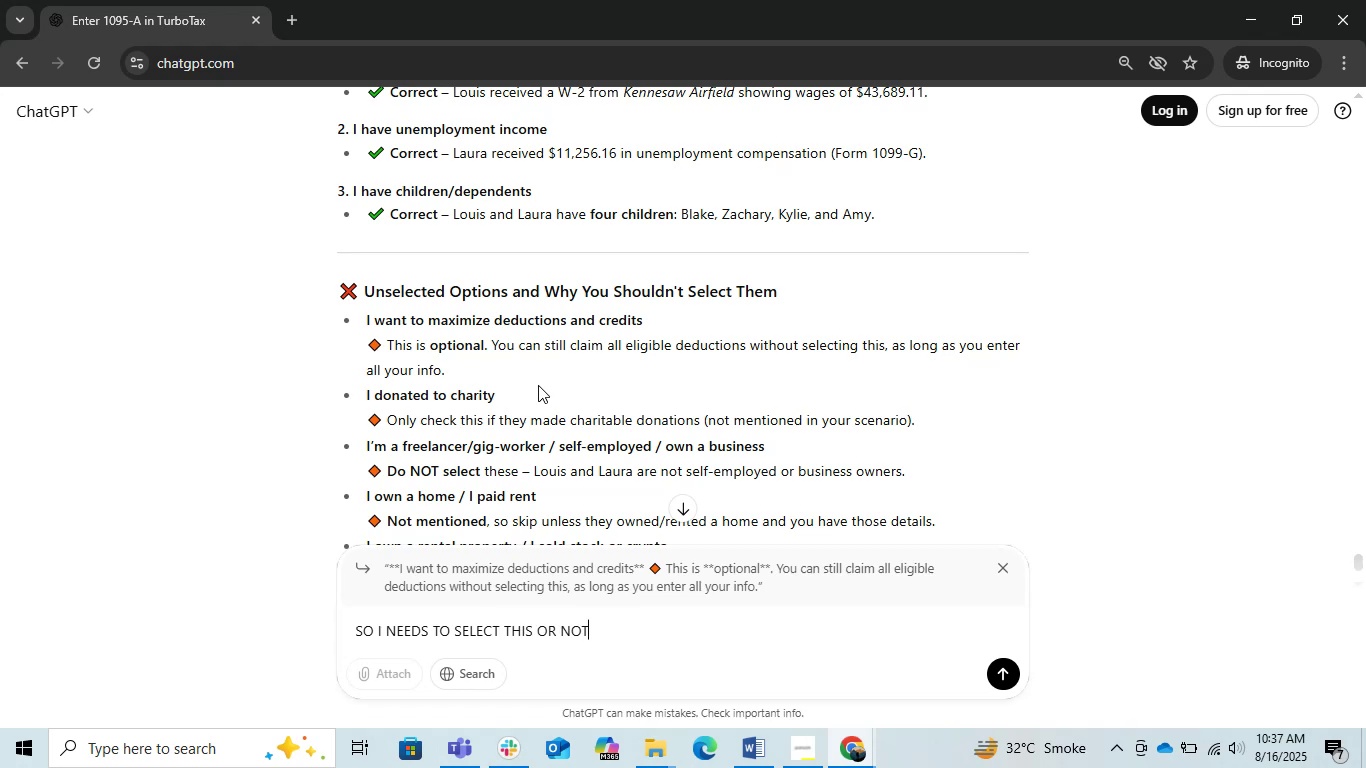 
key(Enter)
 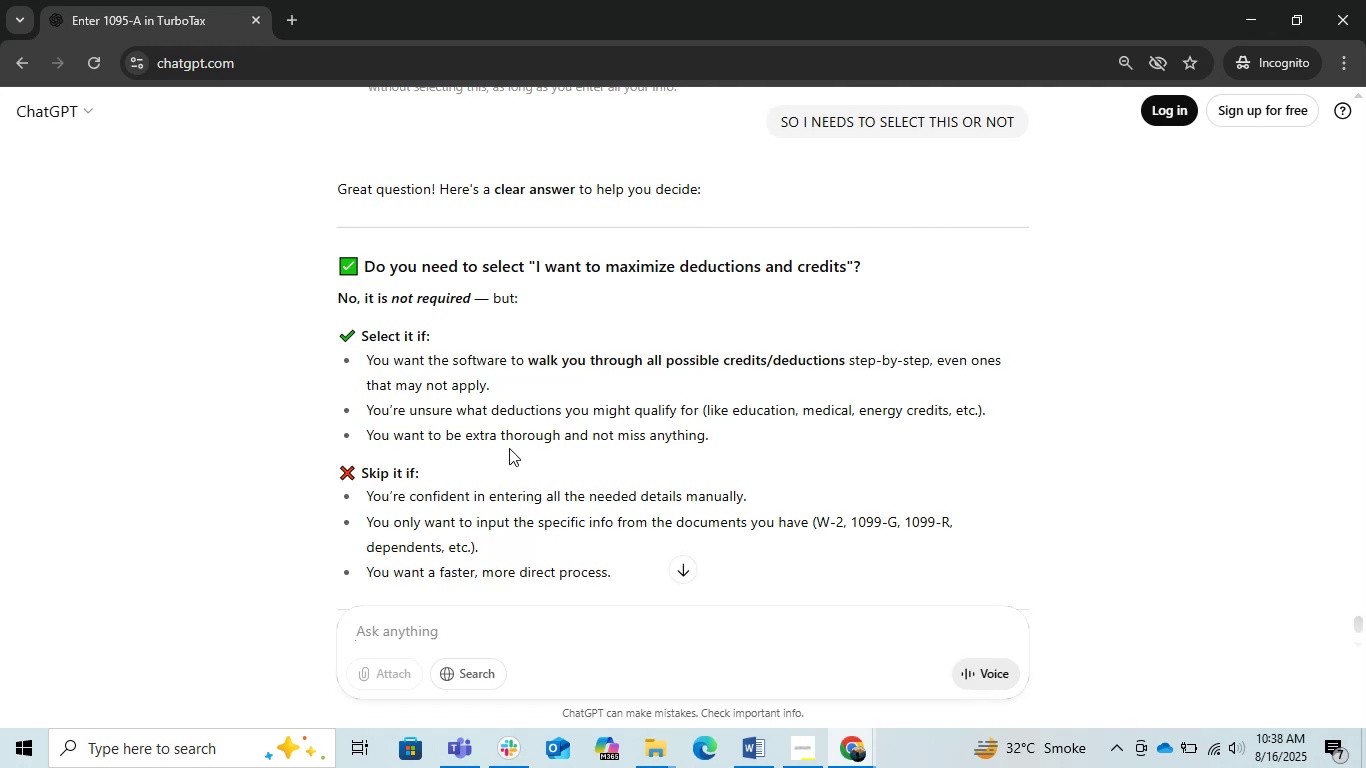 
wait(16.93)
 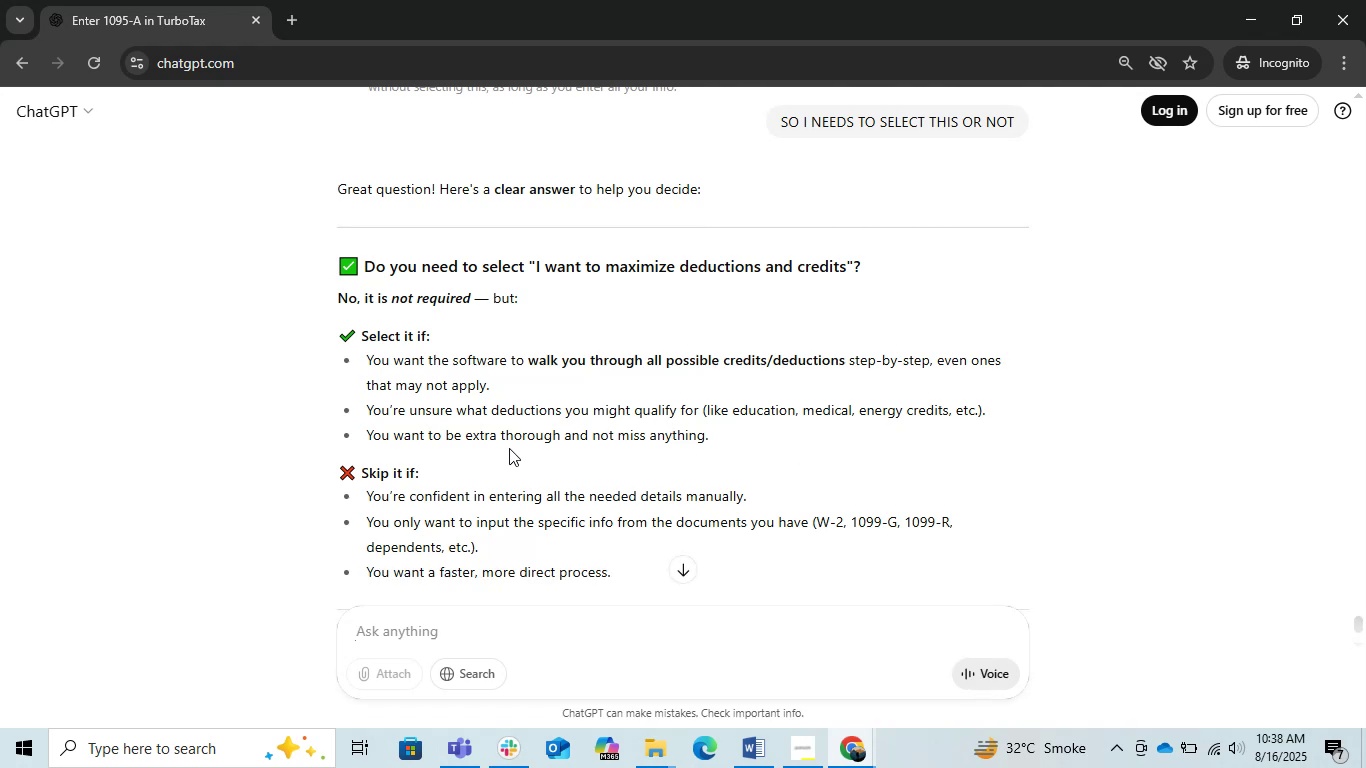 
scroll: coordinate [1081, 418], scroll_direction: down, amount: 1.0
 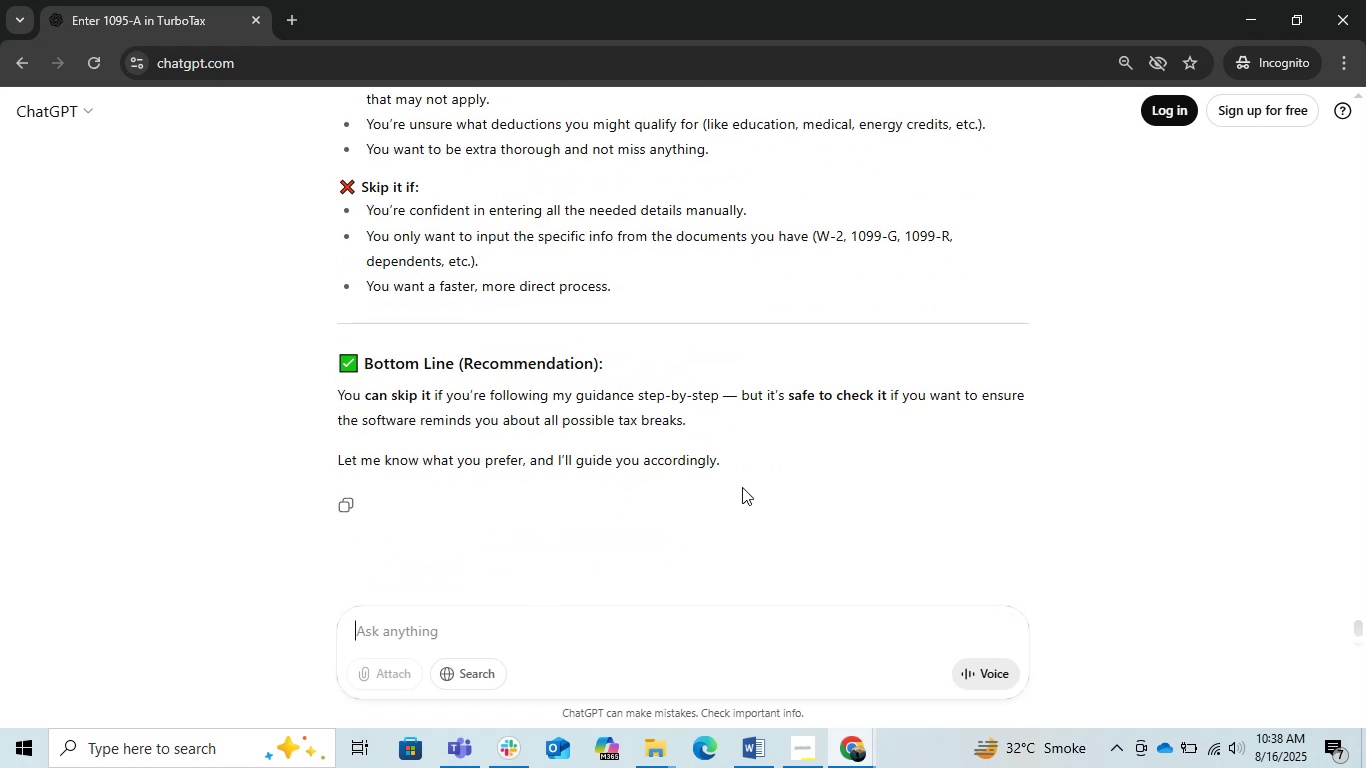 
left_click([1254, 19])
 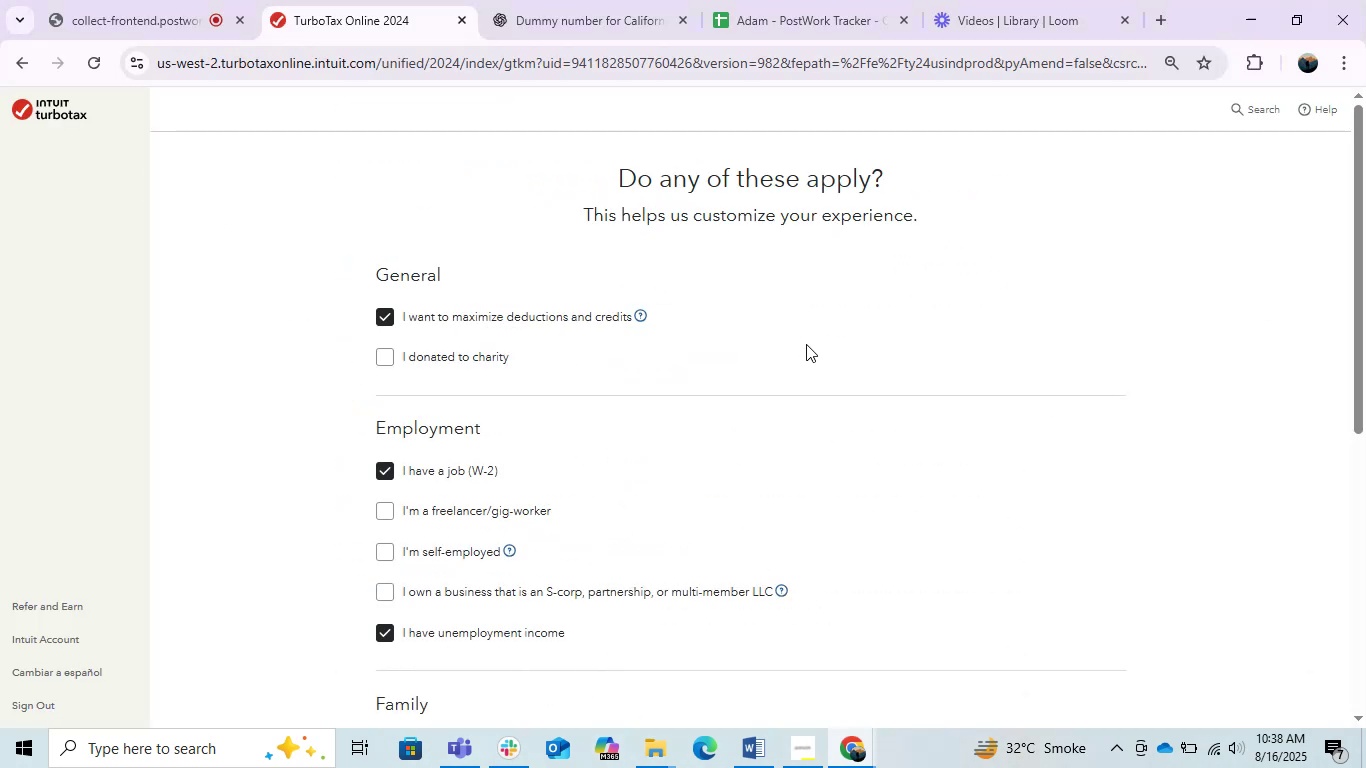 
scroll: coordinate [814, 376], scroll_direction: down, amount: 4.0
 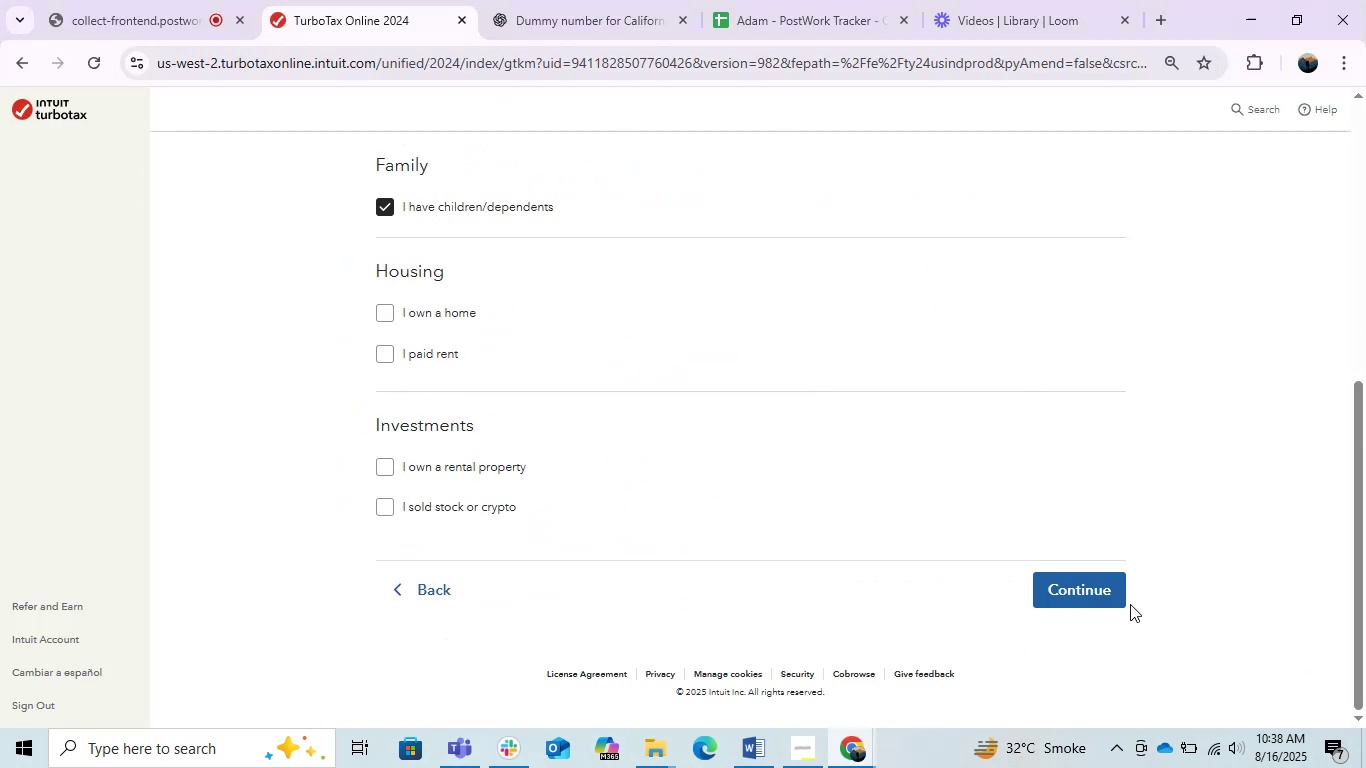 
left_click([1087, 591])
 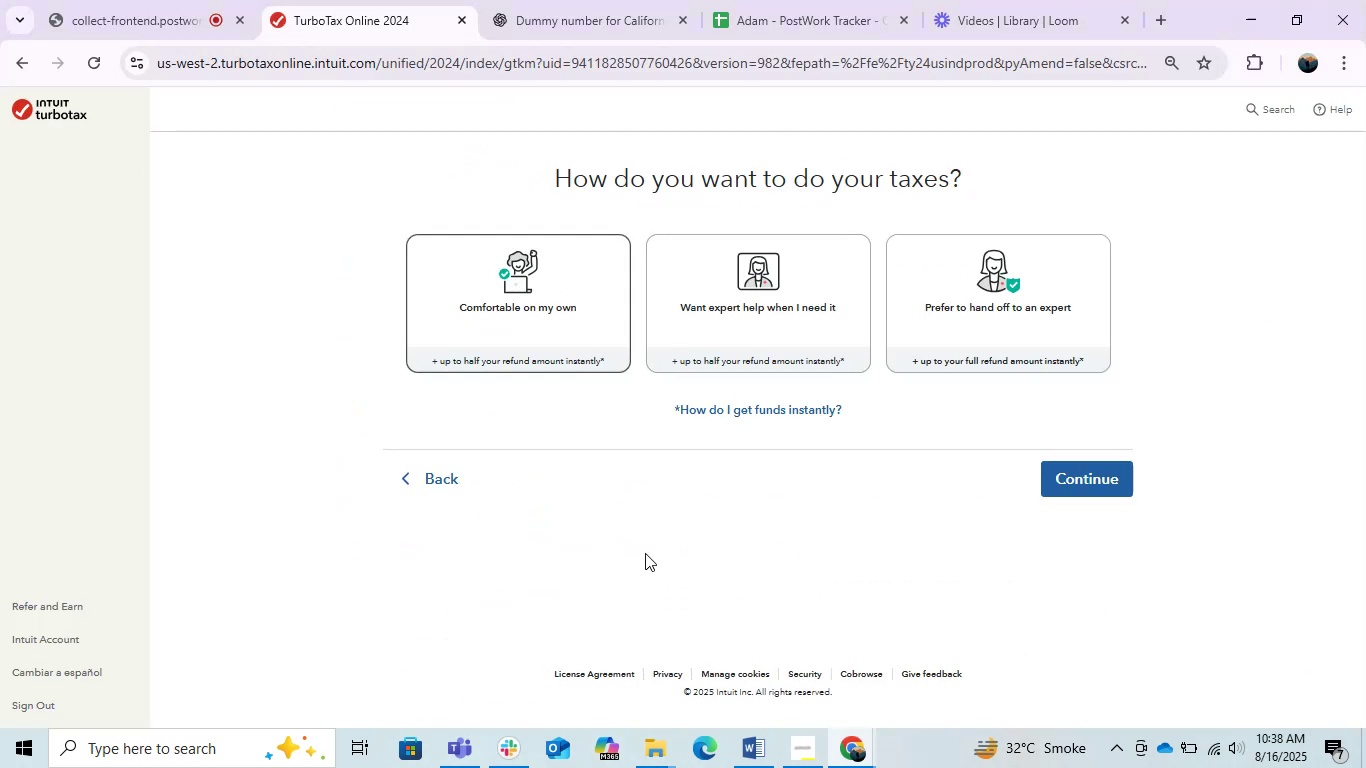 
key(PrintScreen)
 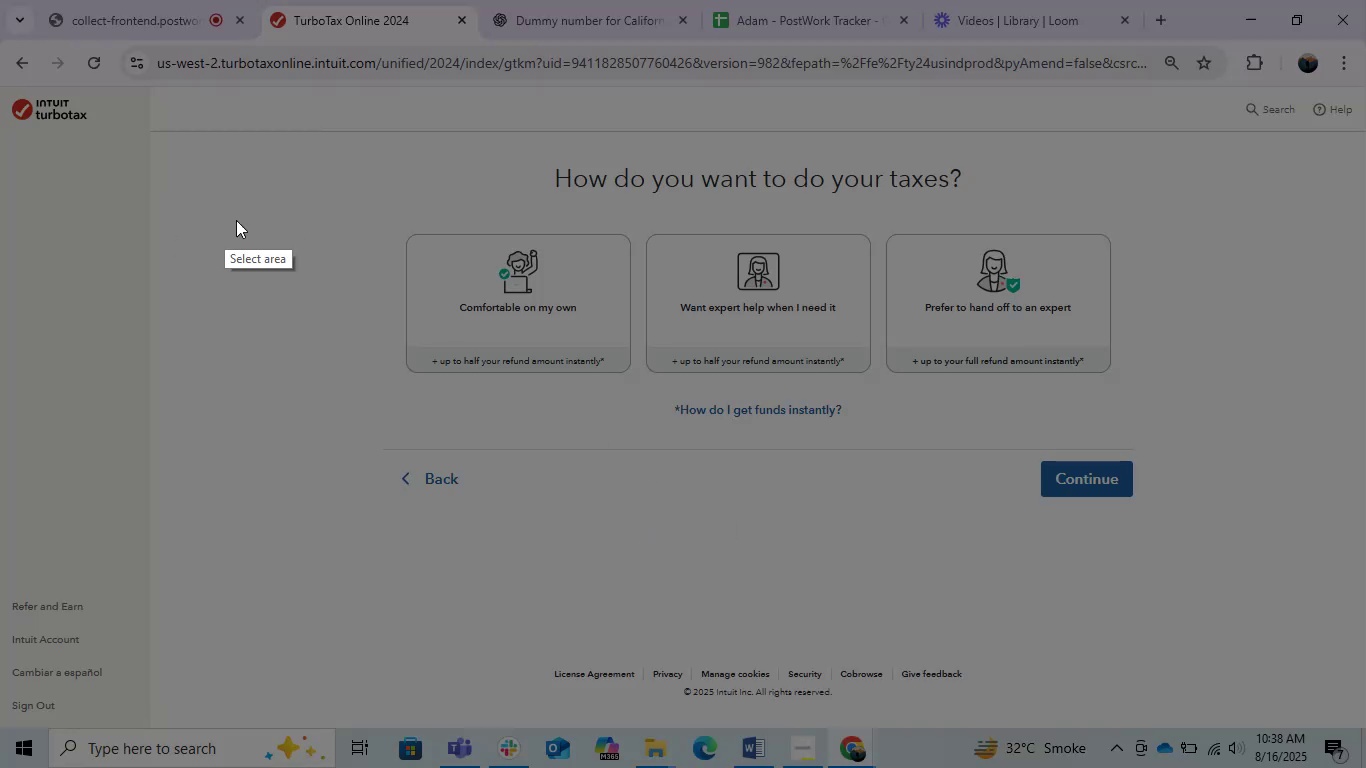 
left_click_drag(start_coordinate=[242, 121], to_coordinate=[1272, 637])
 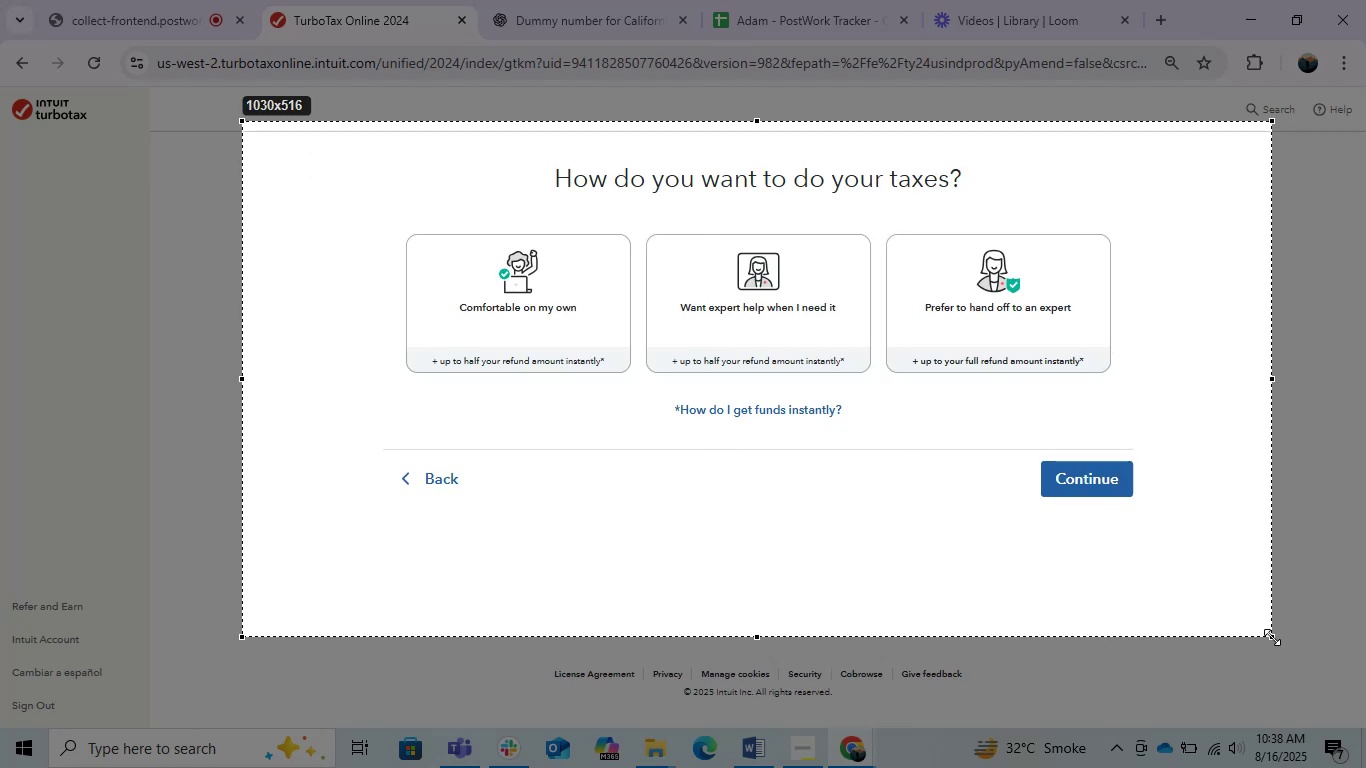 
key(Control+C)
 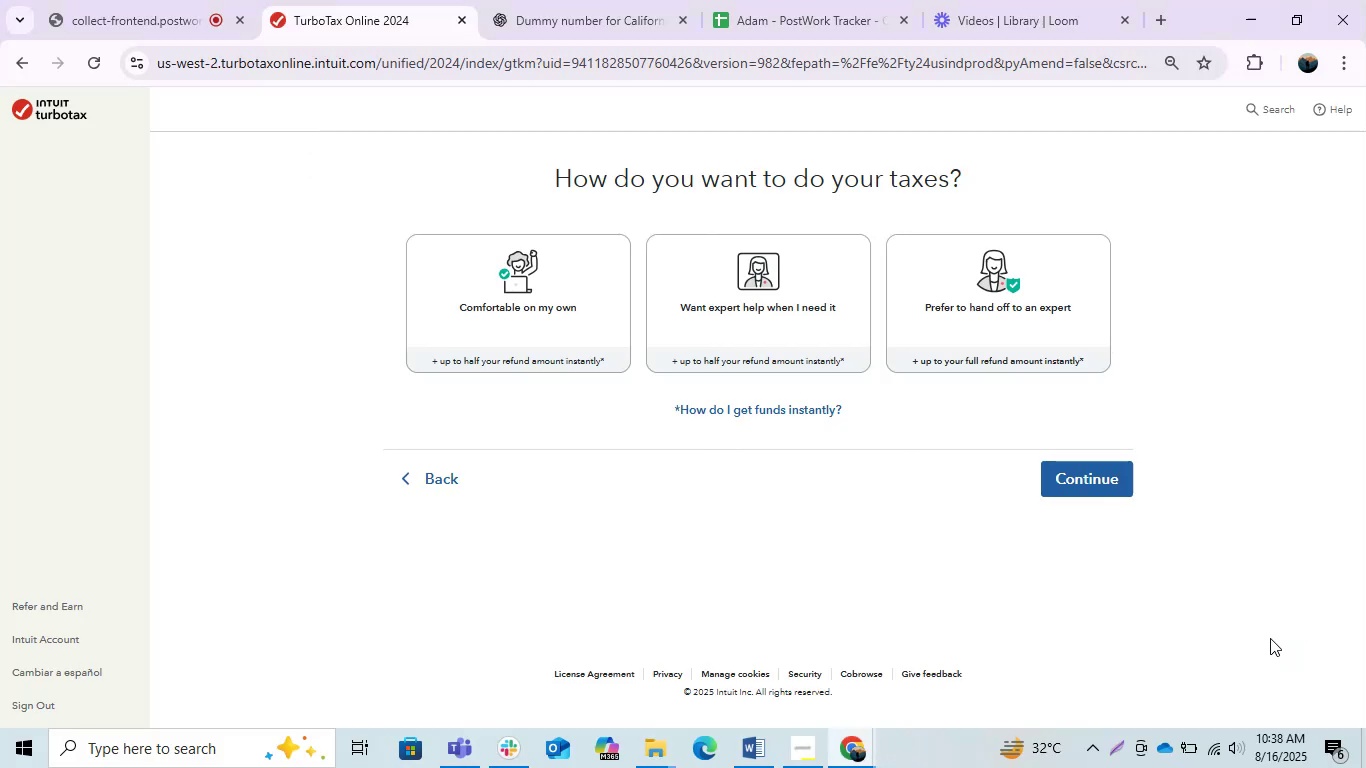 
key(Alt+AltLeft)
 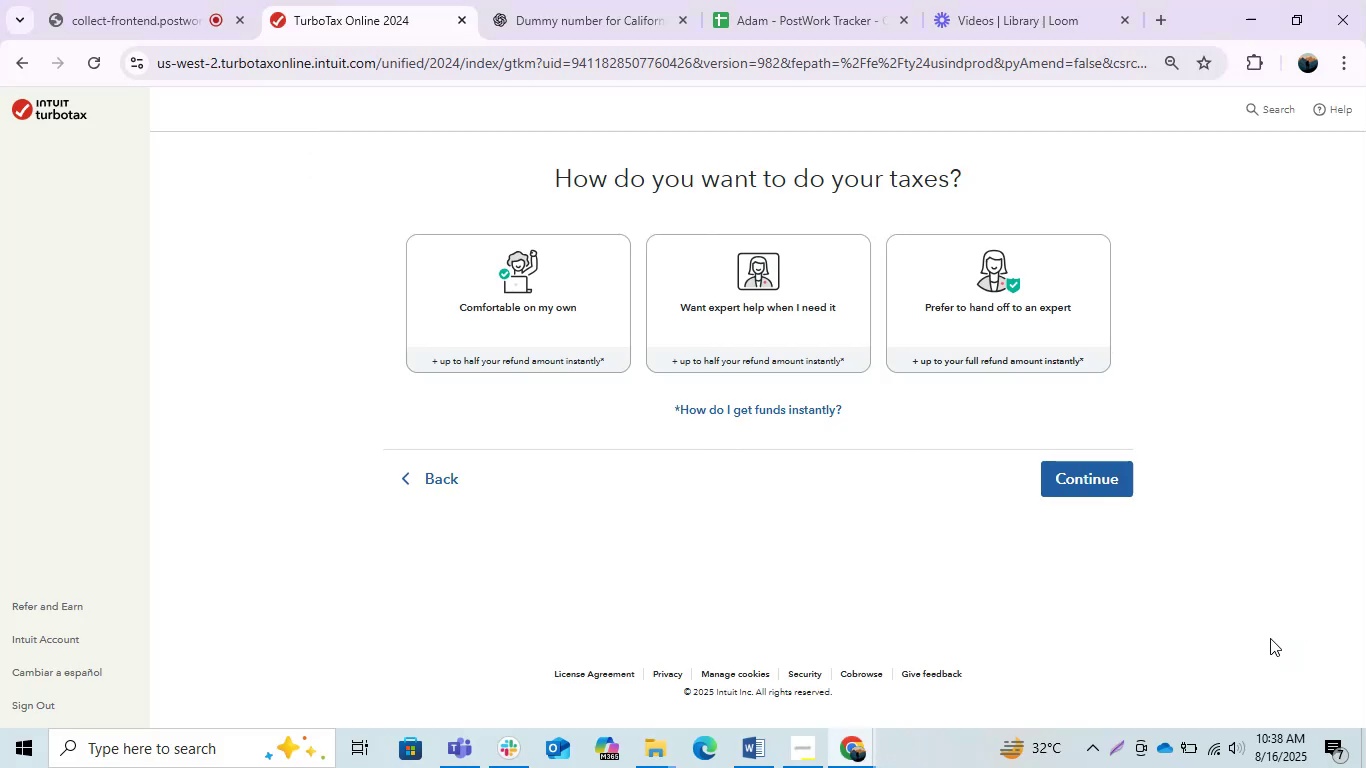 
key(Alt+Tab)
 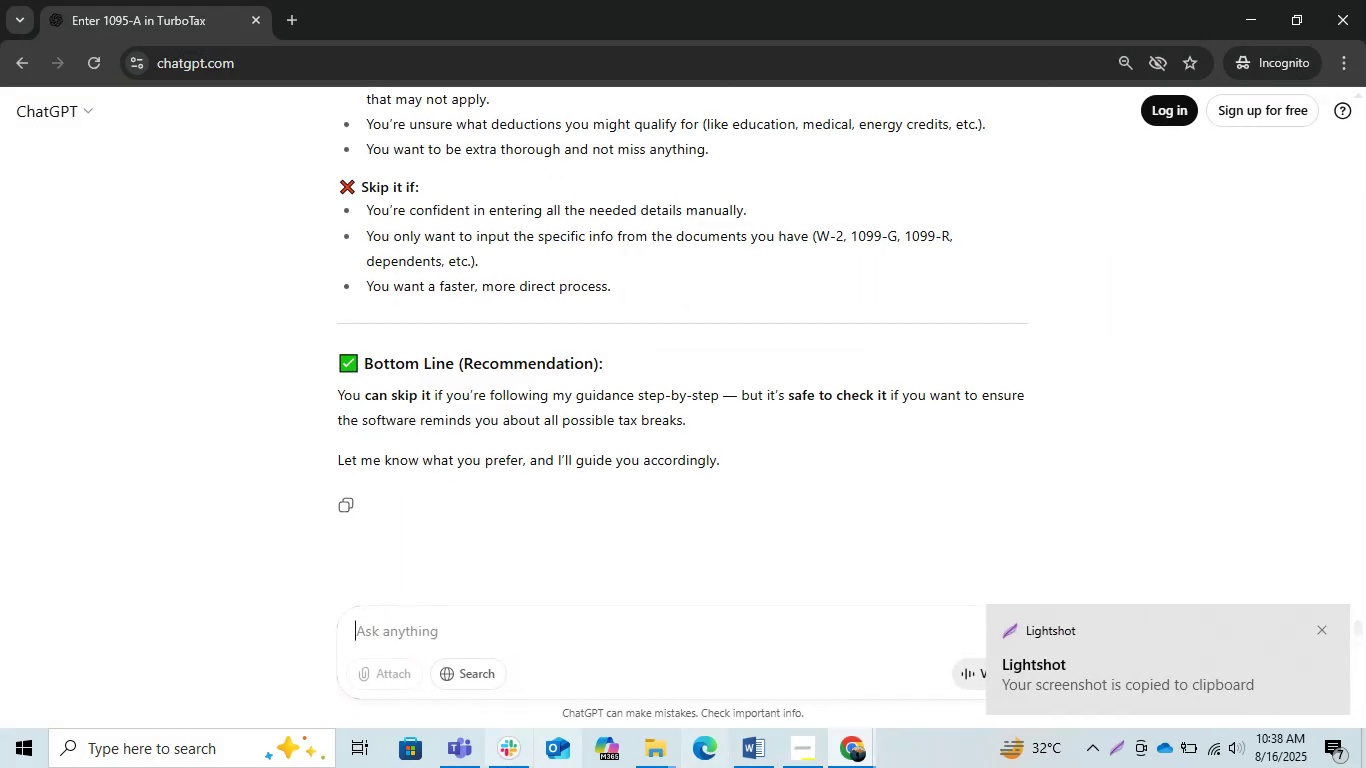 
key(Control+V)
 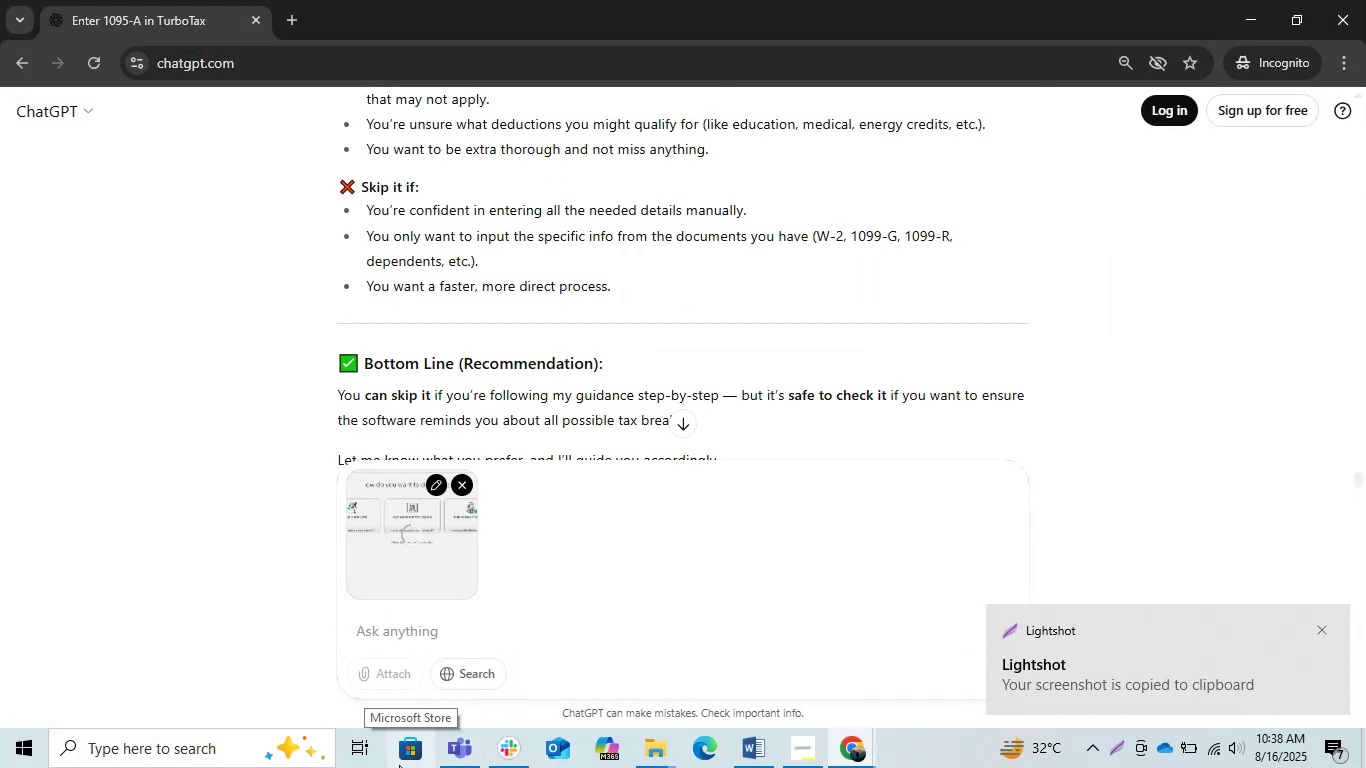 
type(whicj)
key(Backspace)
type(h )
 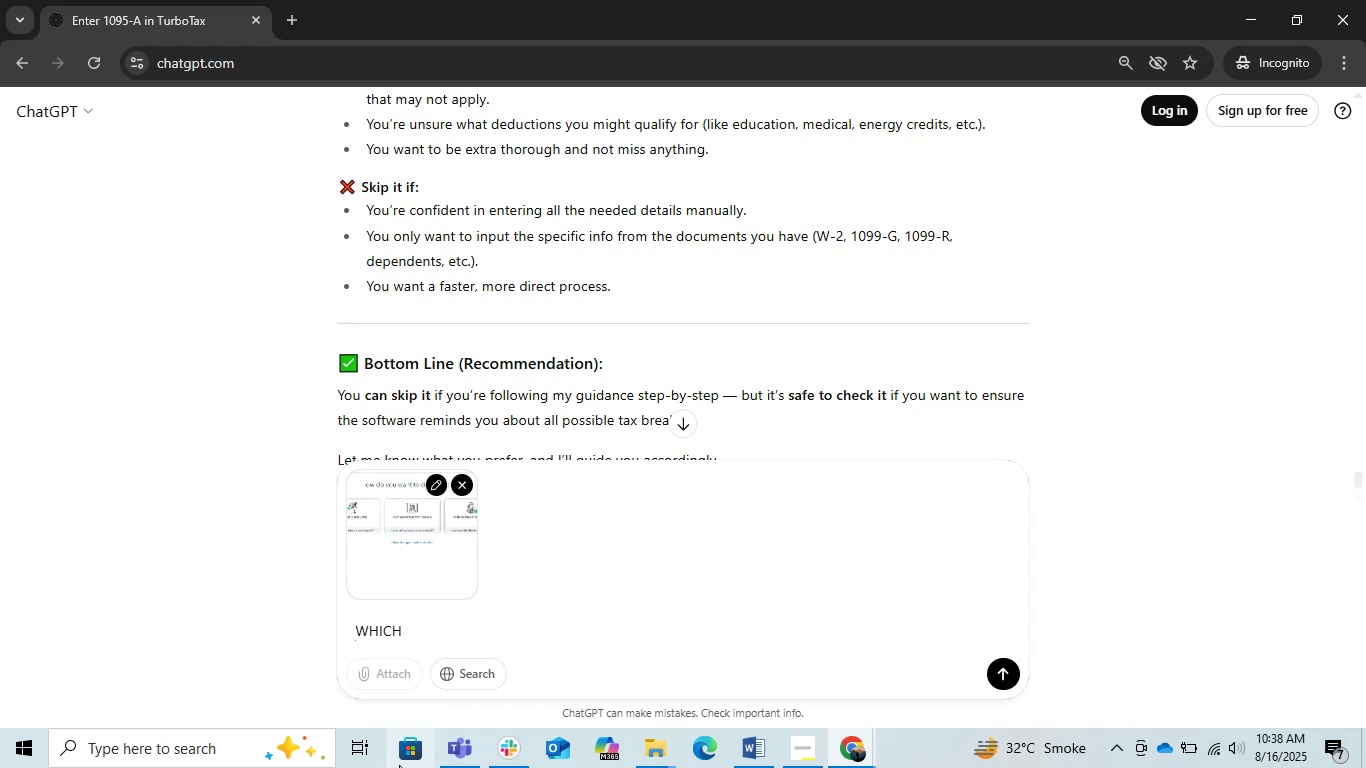 
type(option to c)
key(Backspace)
type(select )
 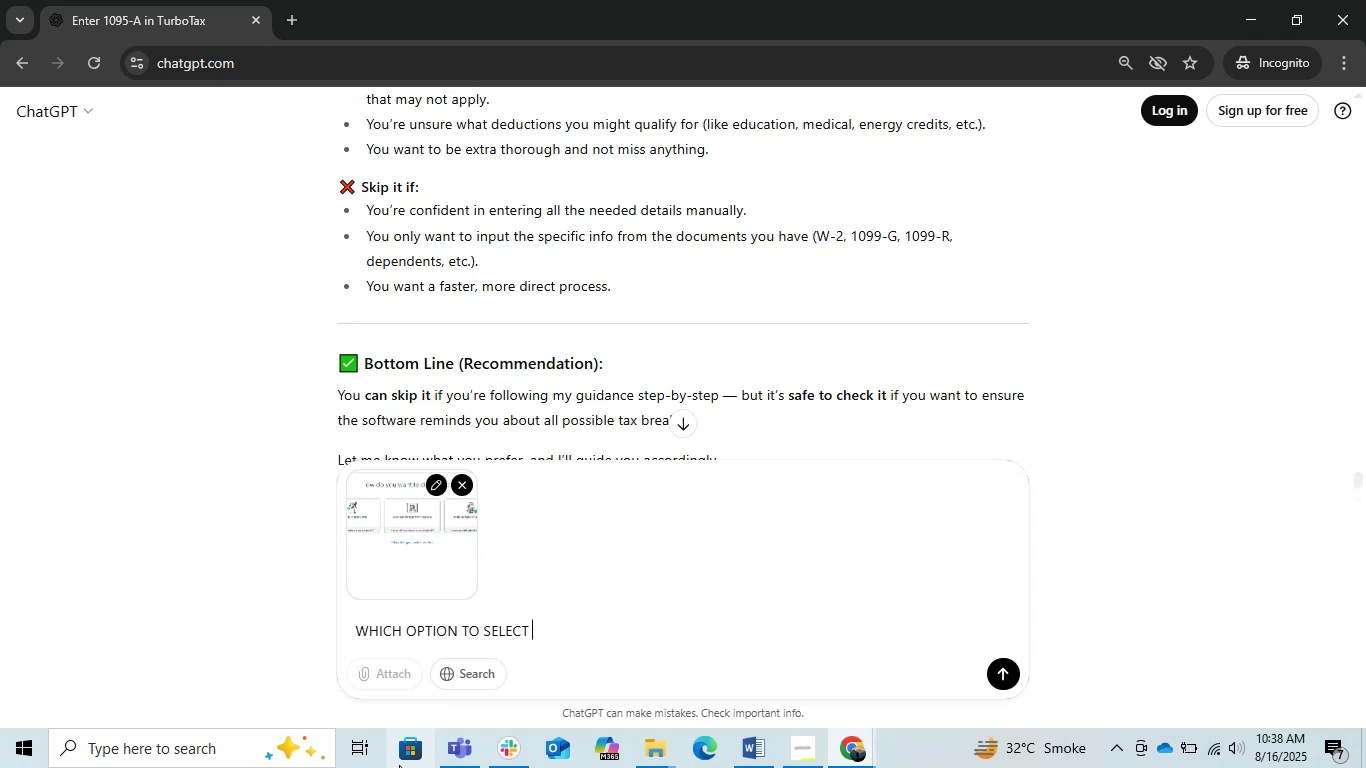 
key(Enter)
 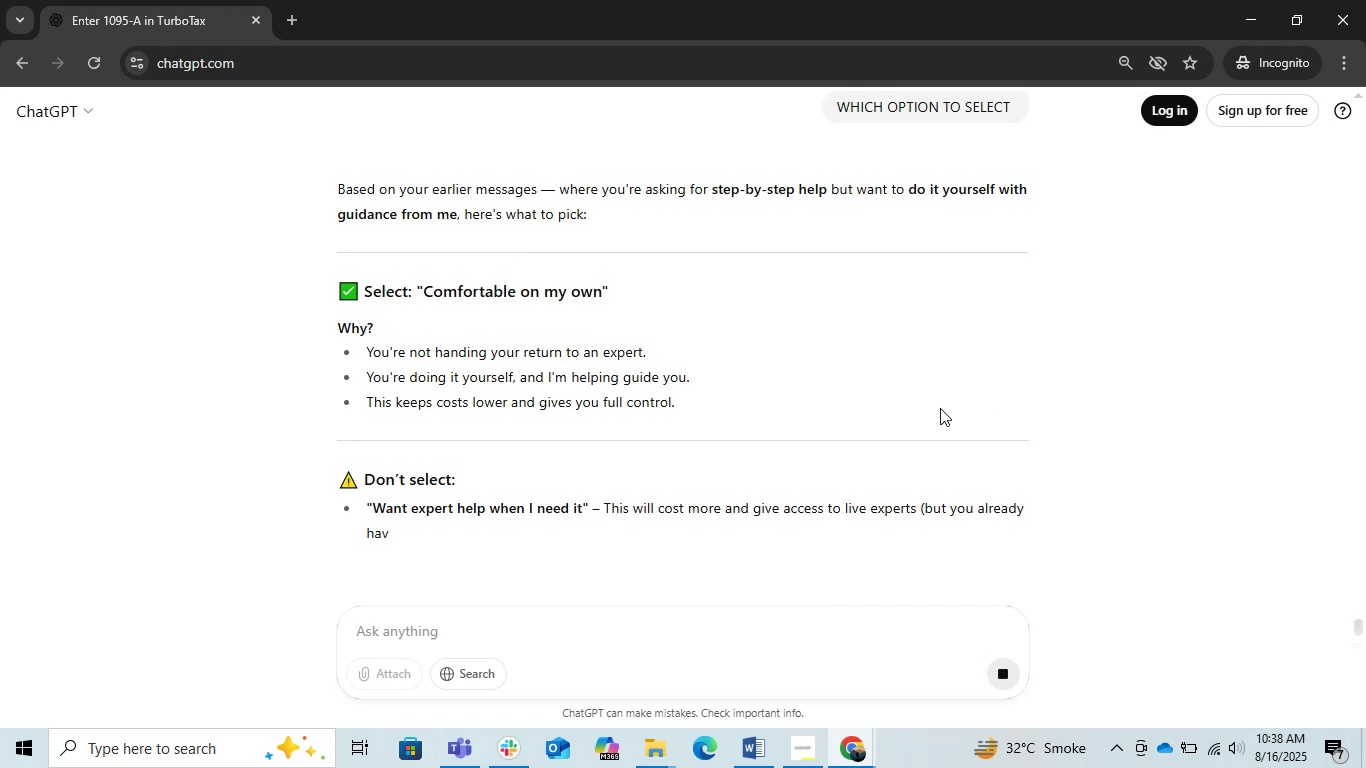 
wait(7.79)
 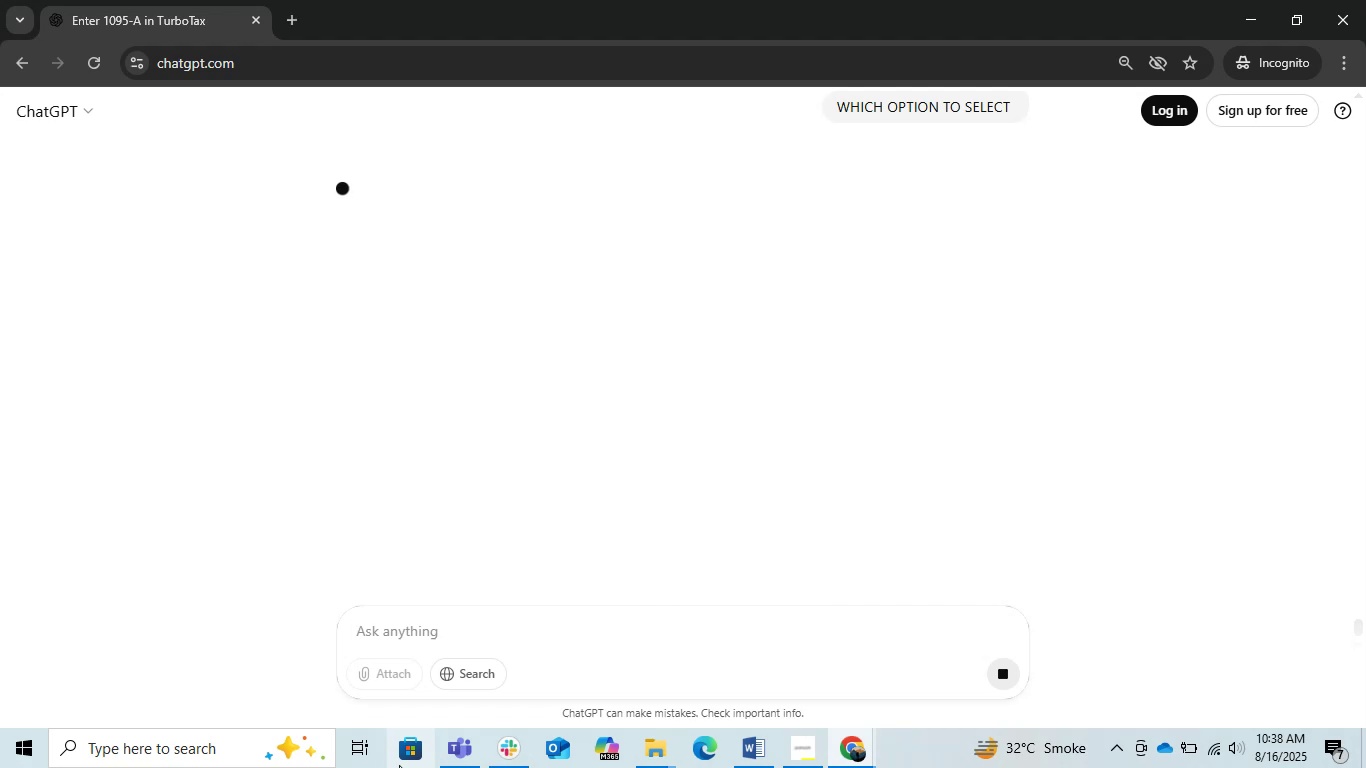 
scroll: coordinate [587, 483], scroll_direction: down, amount: 1.0
 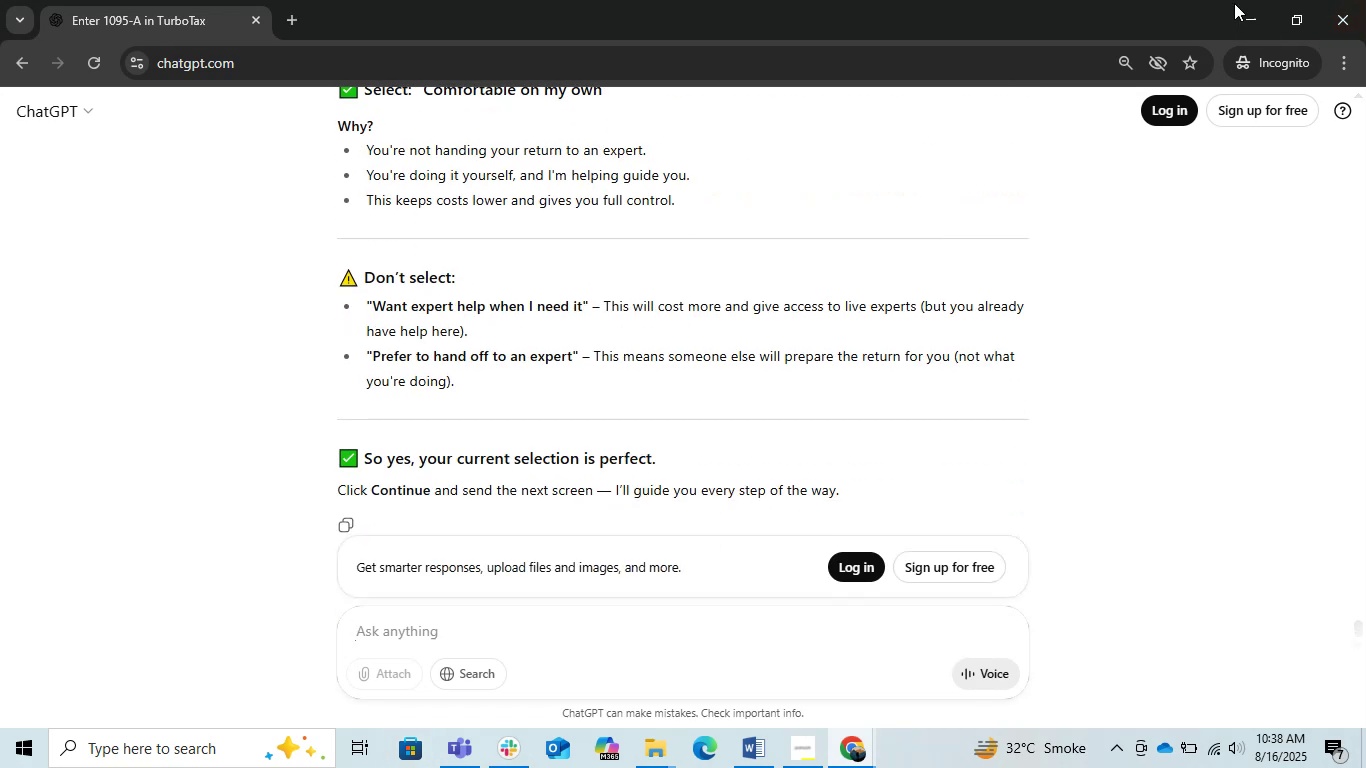 
left_click([1243, 7])
 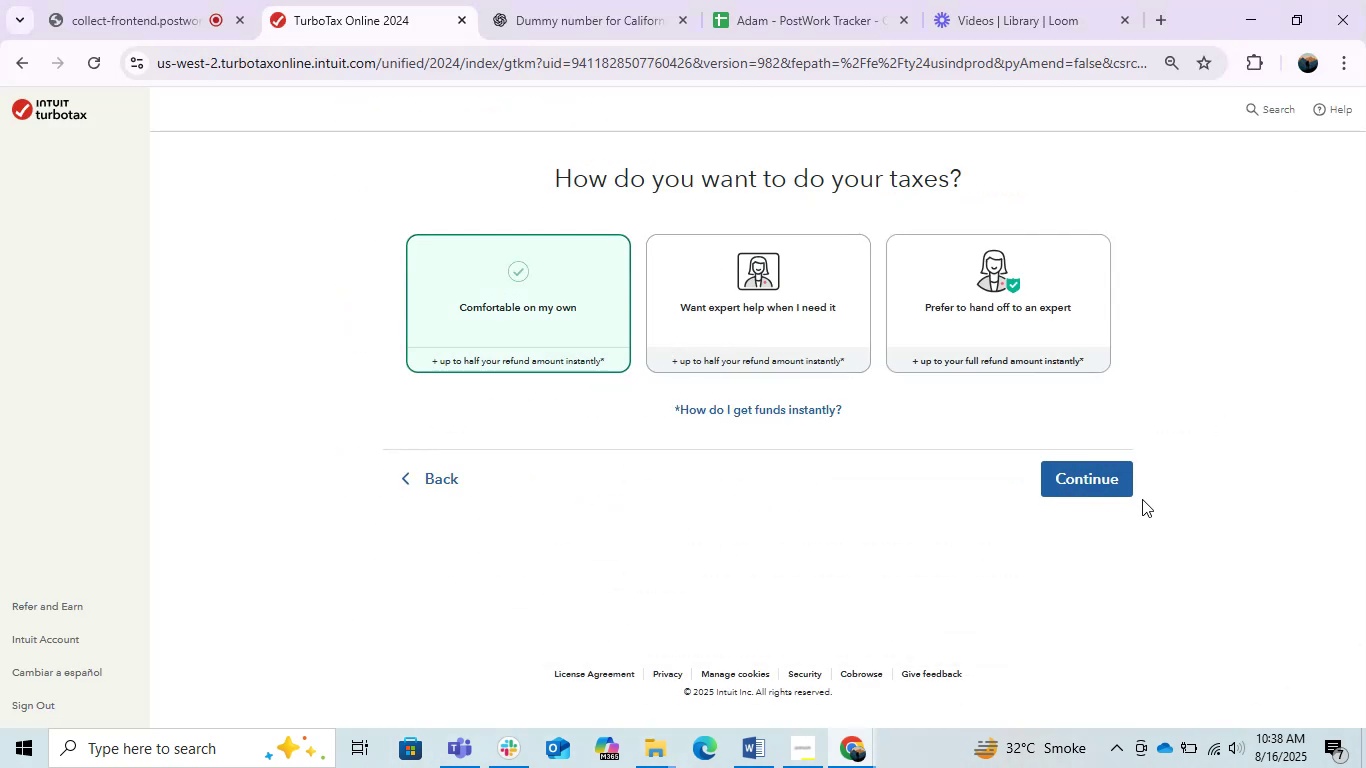 
left_click([1086, 489])
 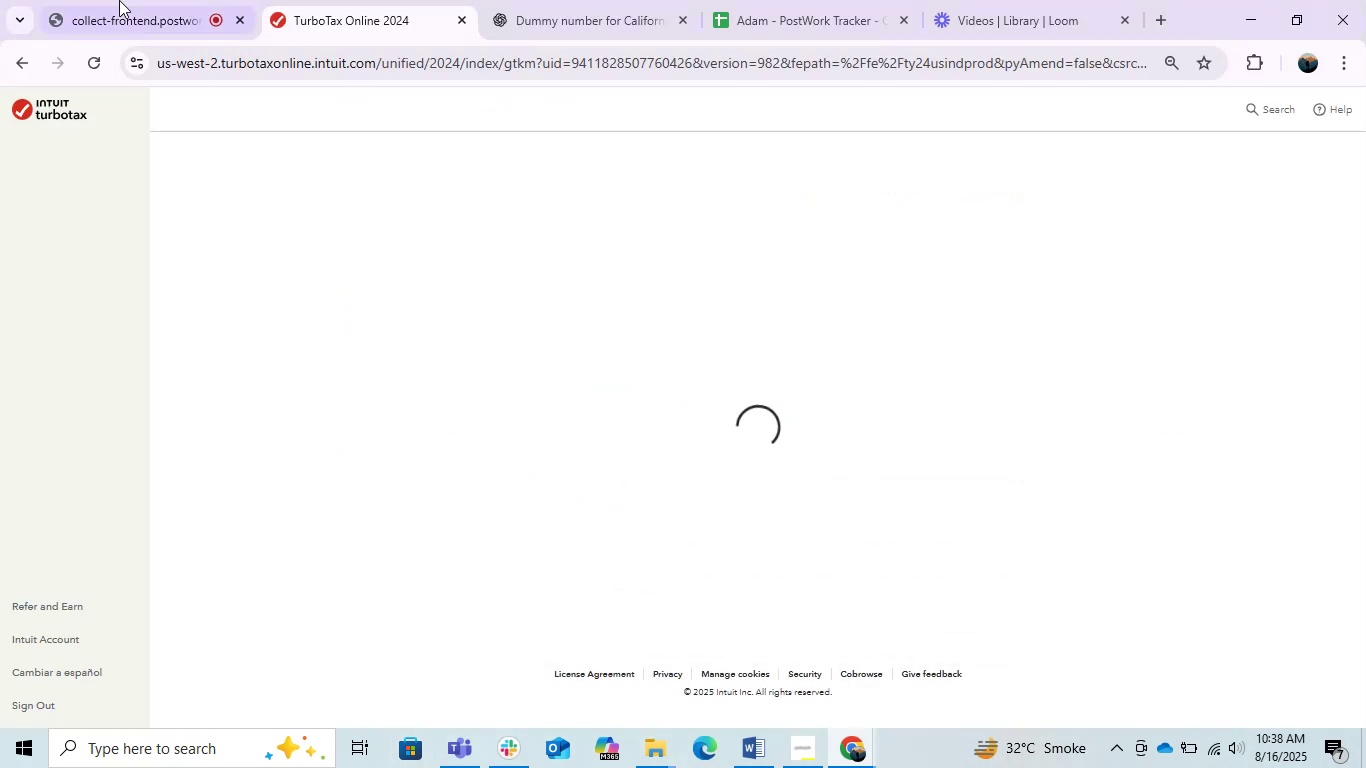 
left_click([119, 0])
 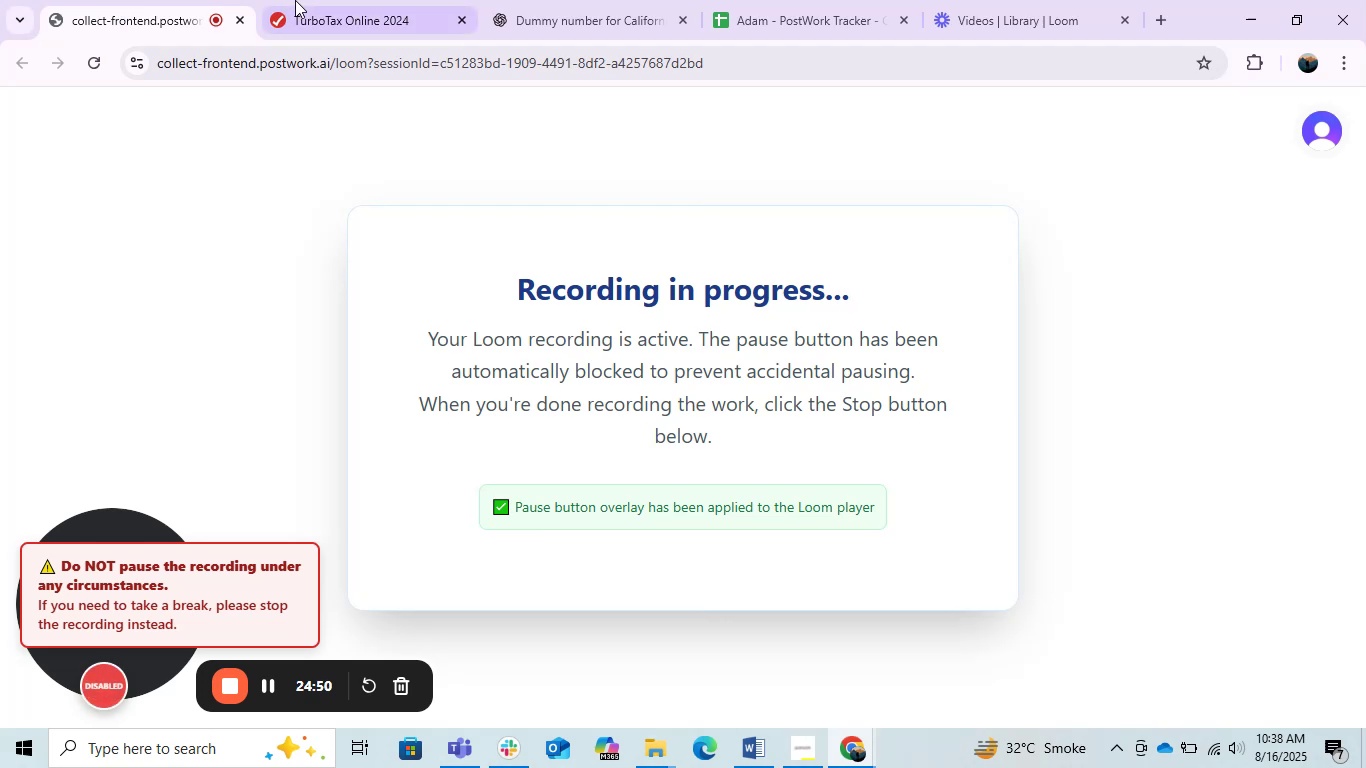 
left_click([319, 0])
 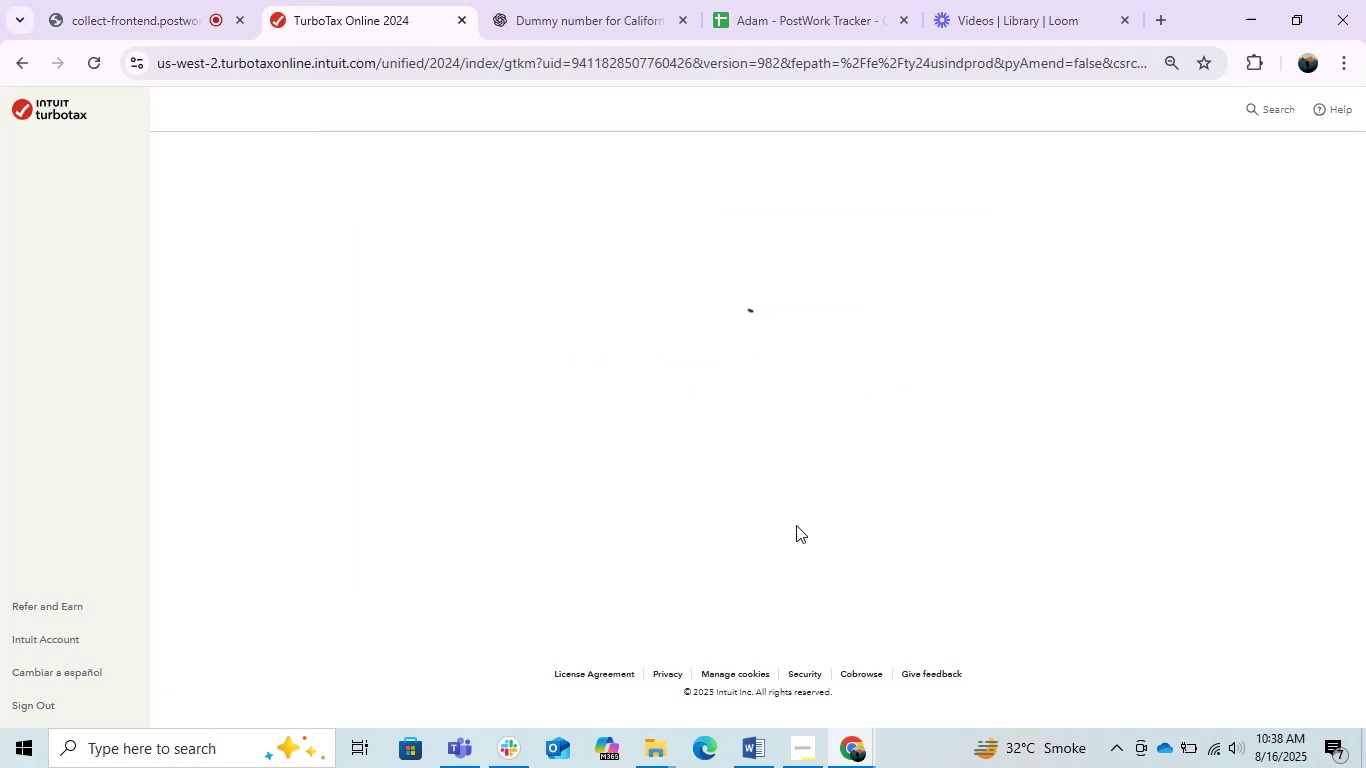 
left_click([630, 0])
 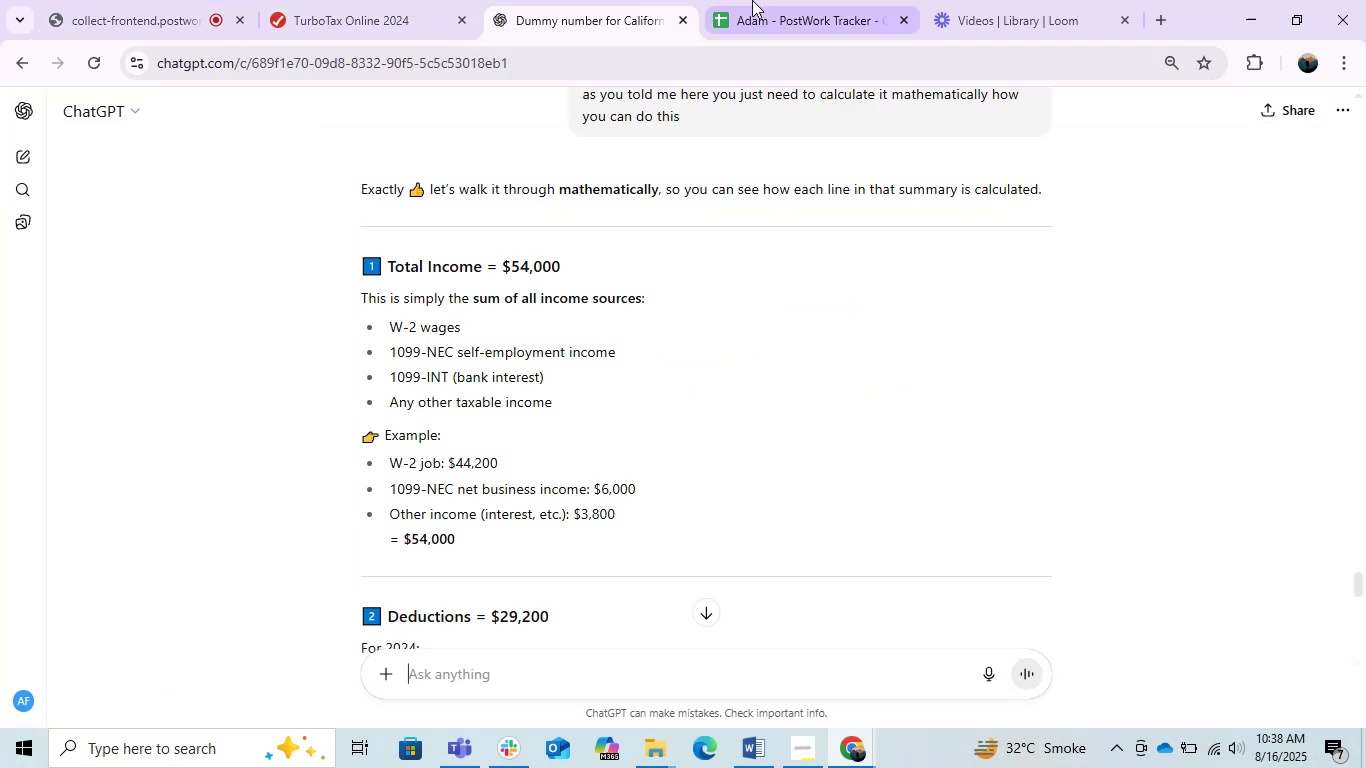 
left_click_drag(start_coordinate=[752, 0], to_coordinate=[747, 0])
 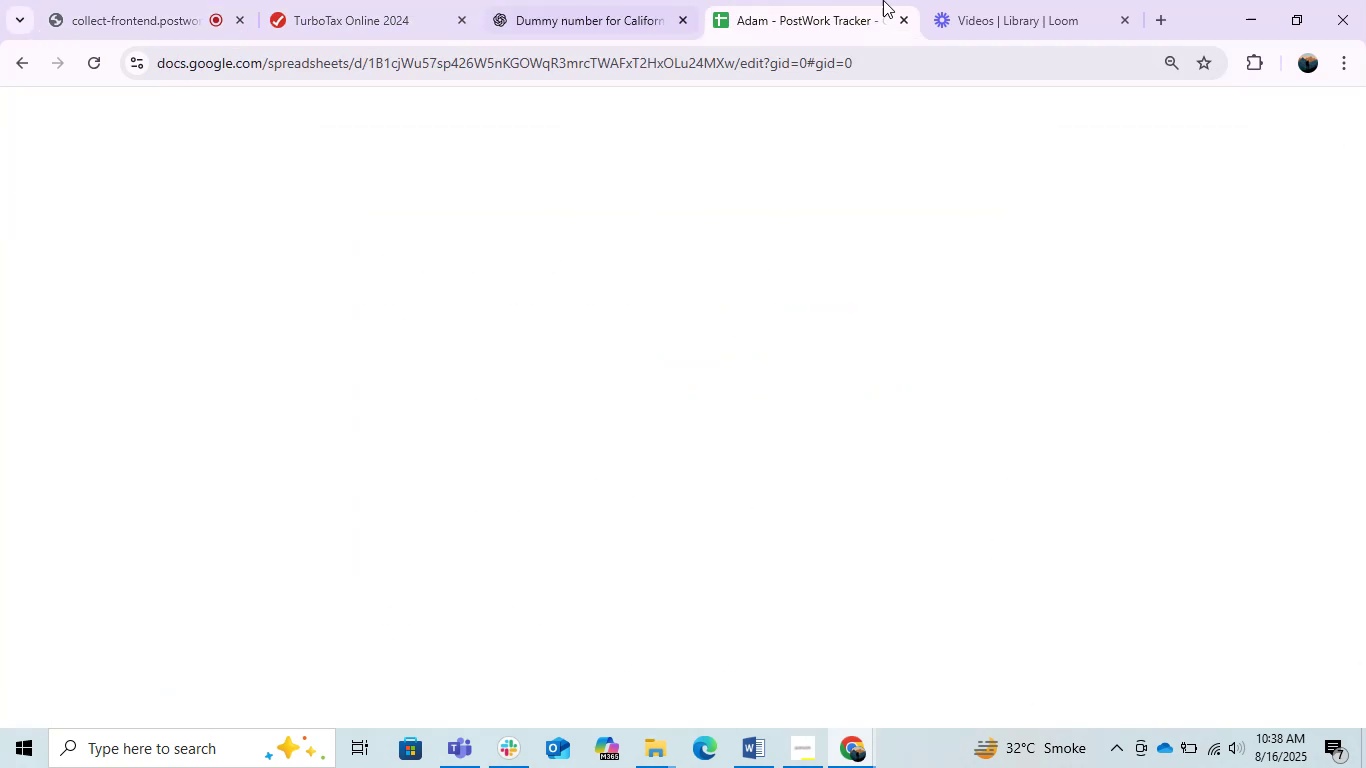 
left_click([935, 2])
 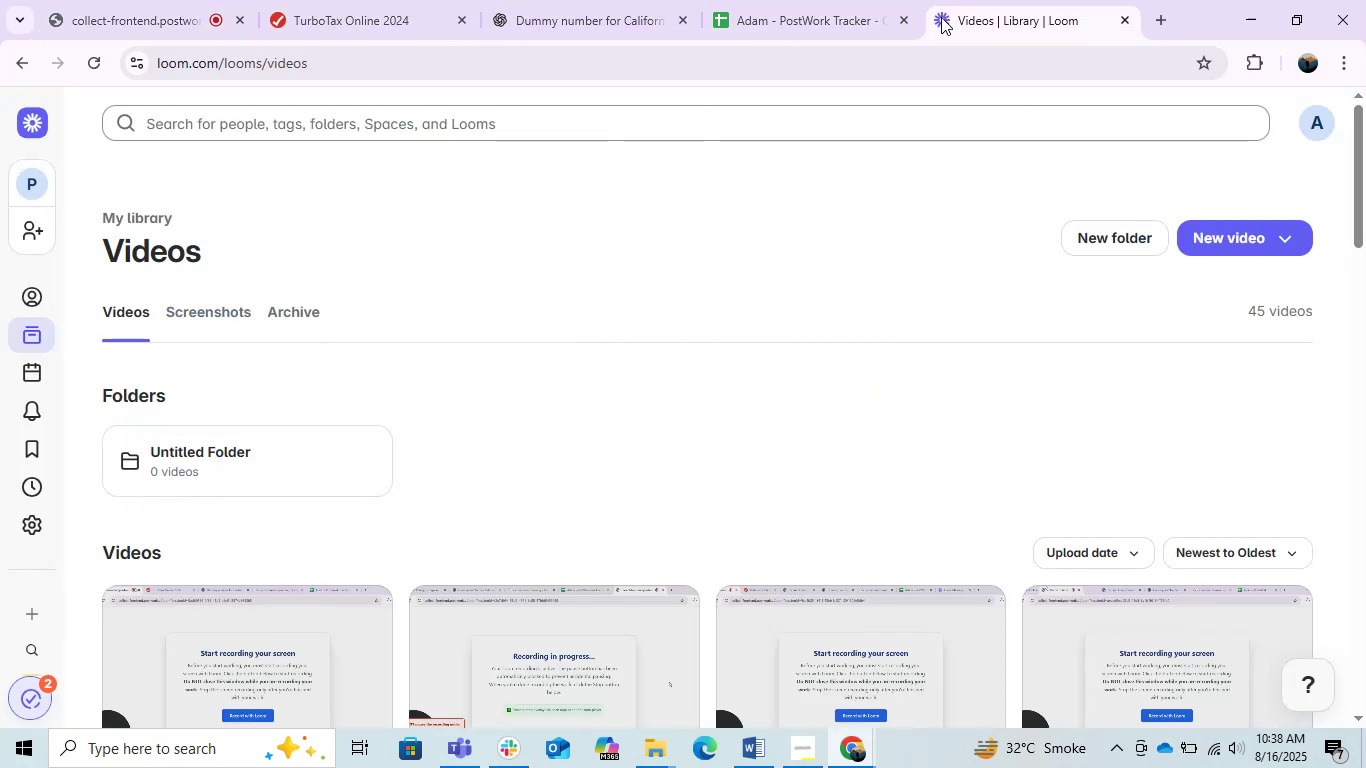 
scroll: coordinate [821, 321], scroll_direction: down, amount: 3.0
 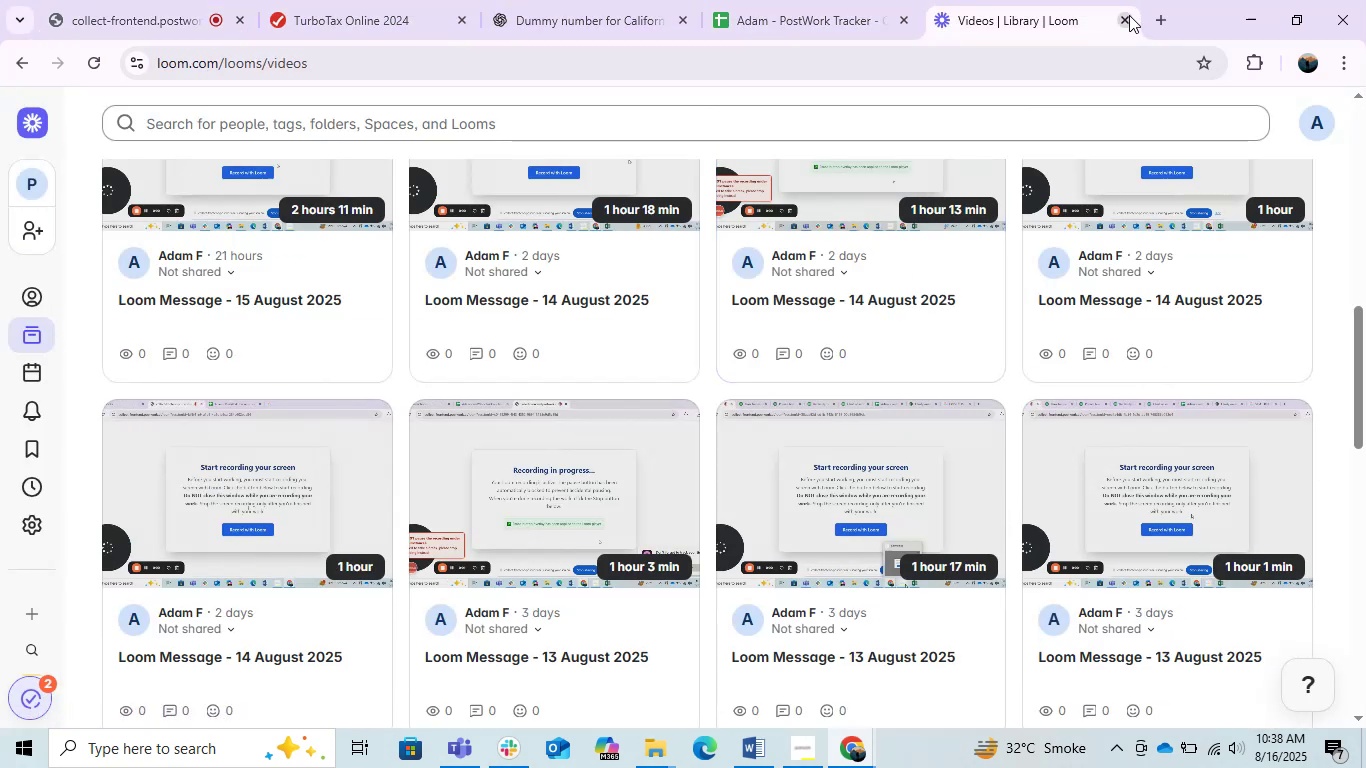 
left_click([1129, 15])
 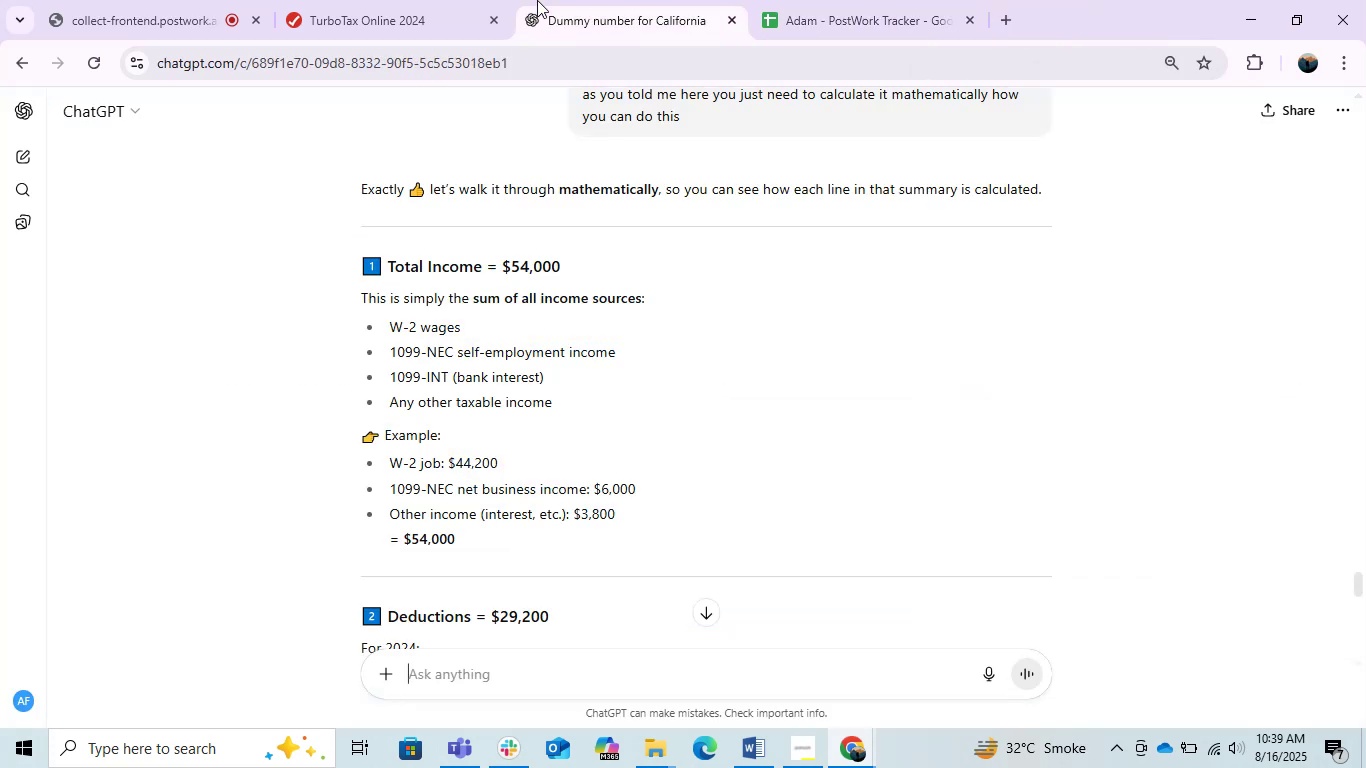 
double_click([401, 0])
 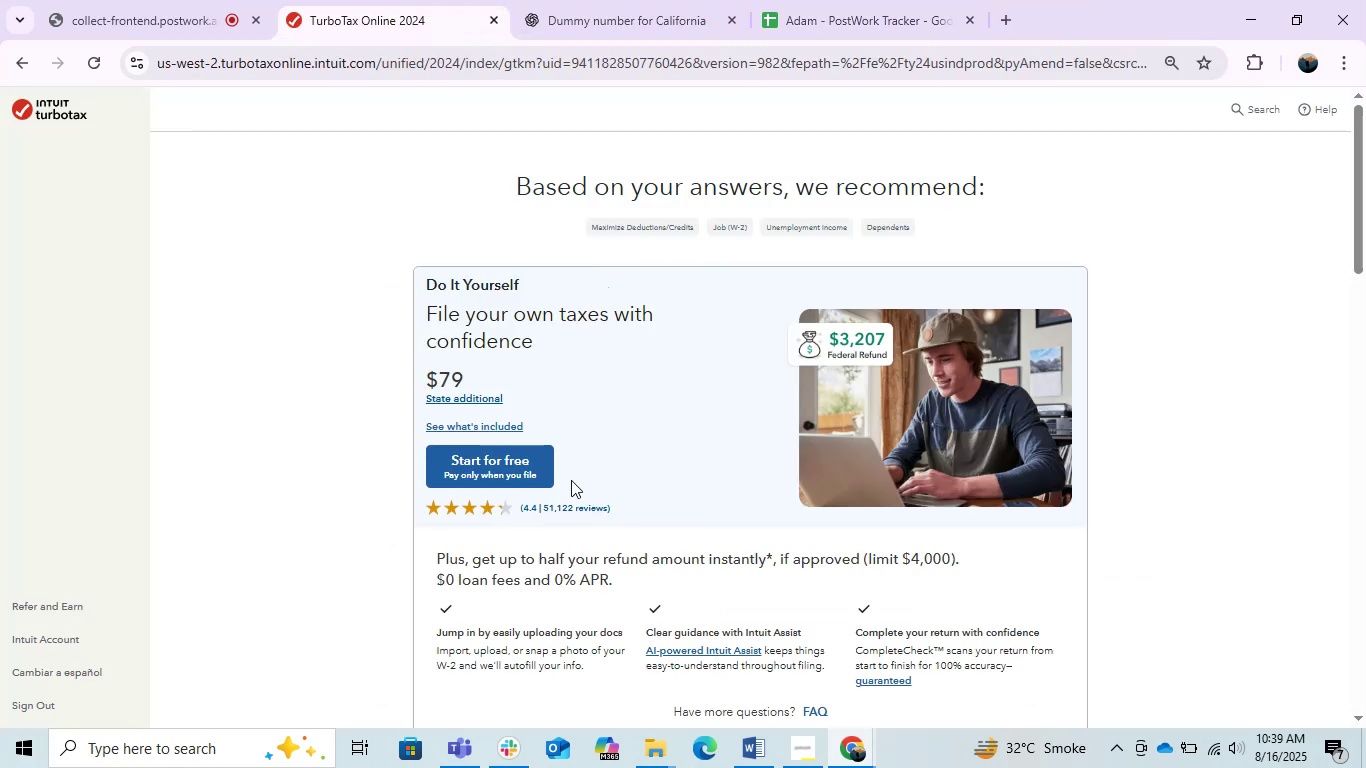 
left_click([523, 470])
 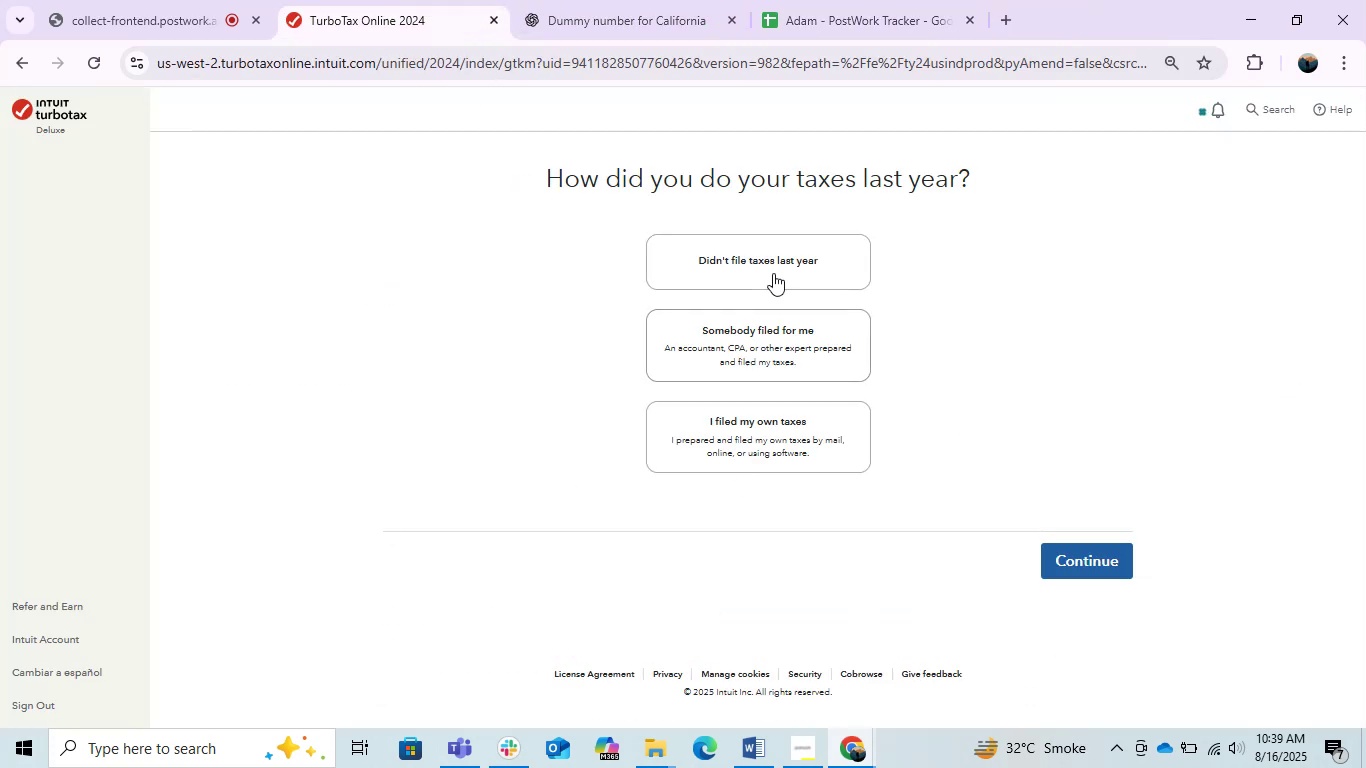 
wait(5.98)
 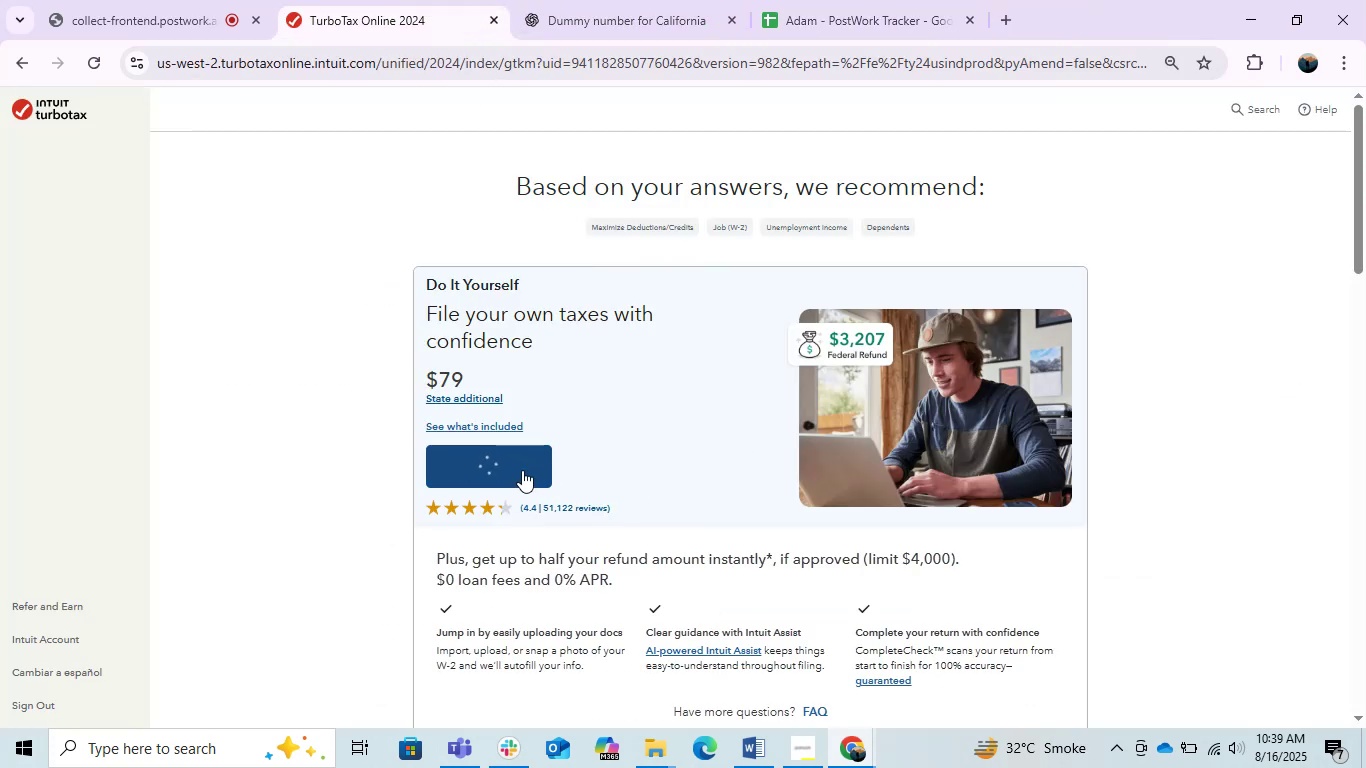 
left_click([716, 451])
 